 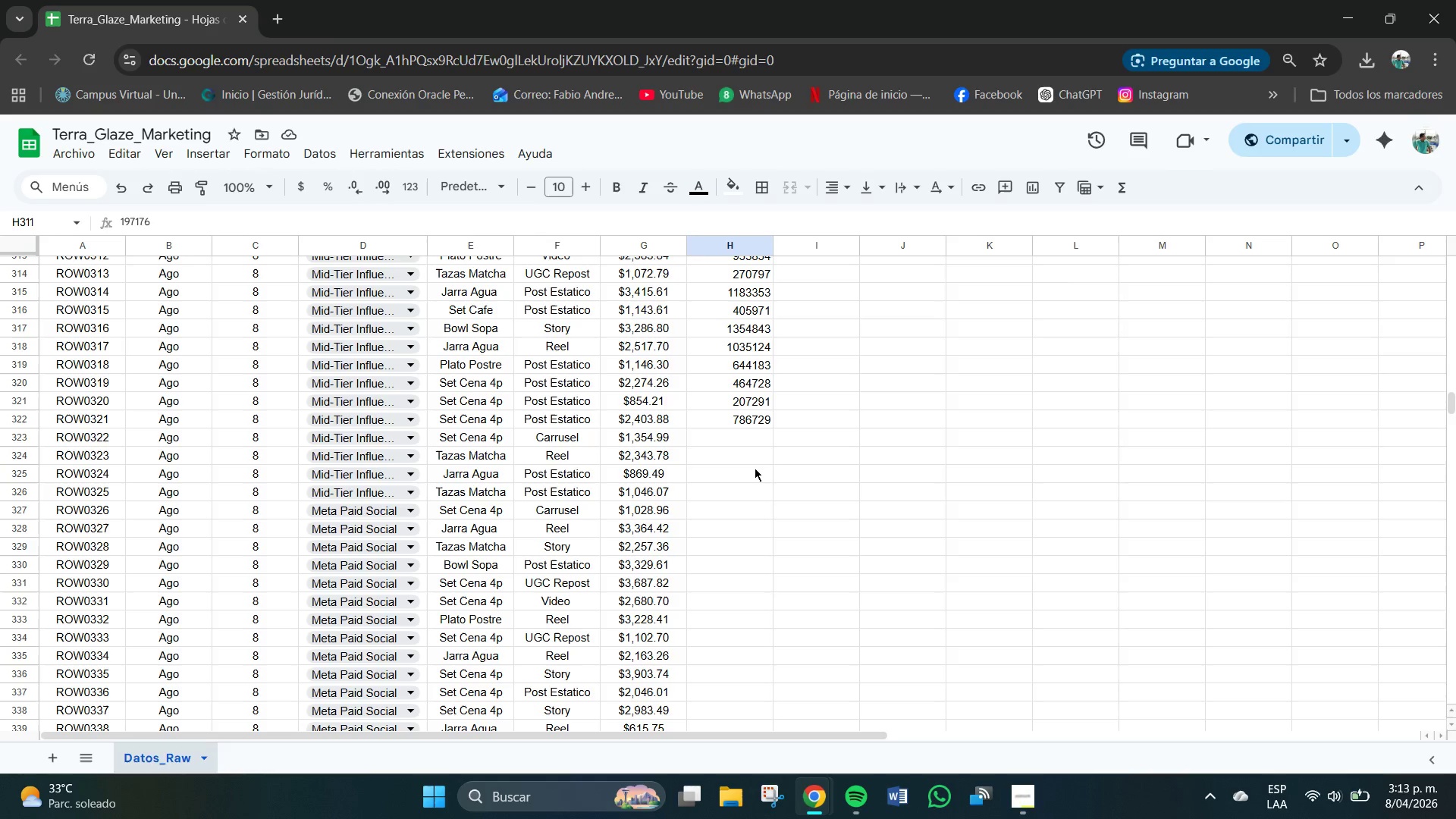 
left_click([754, 436])
 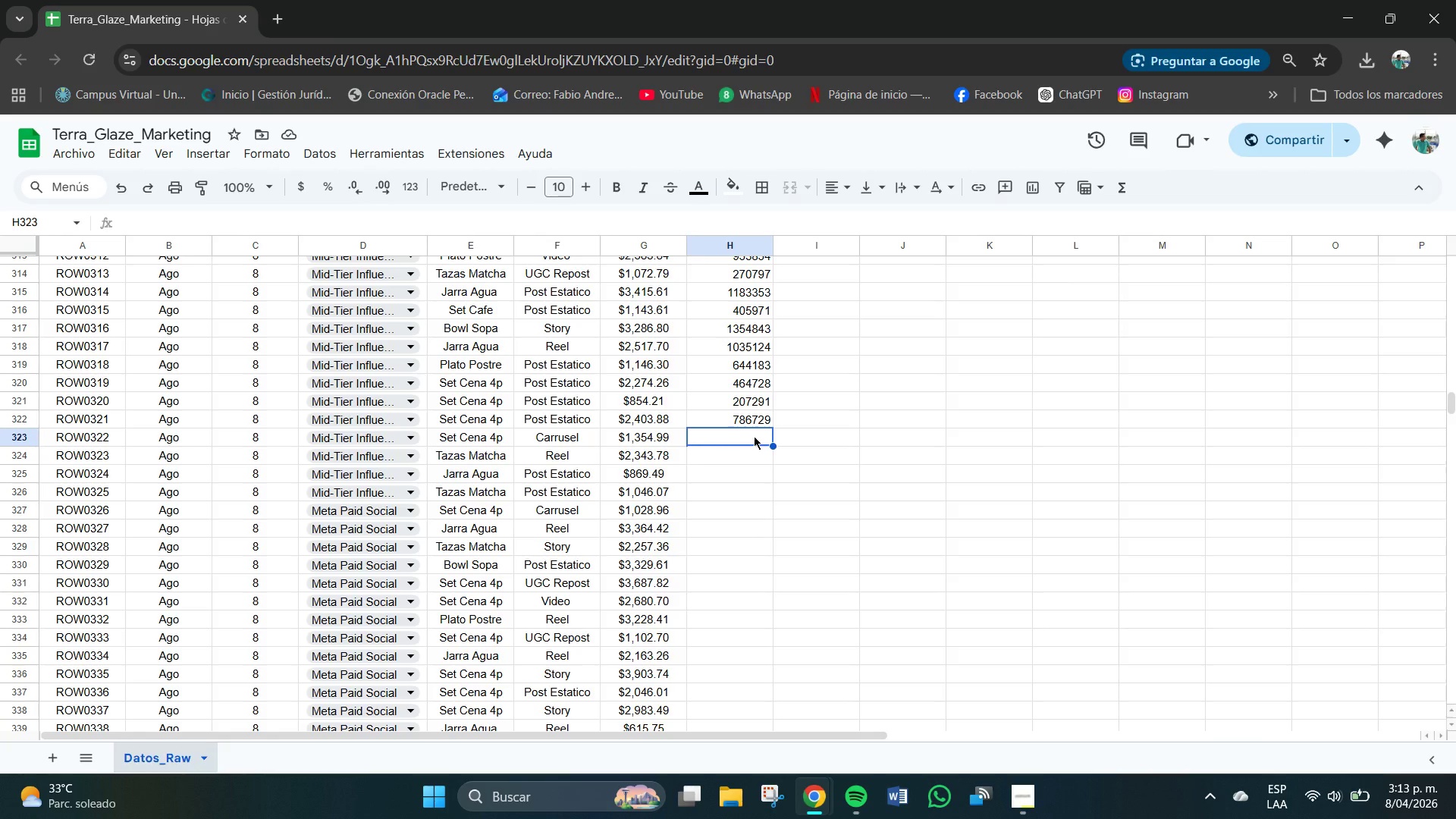 
key(Numpad3)
 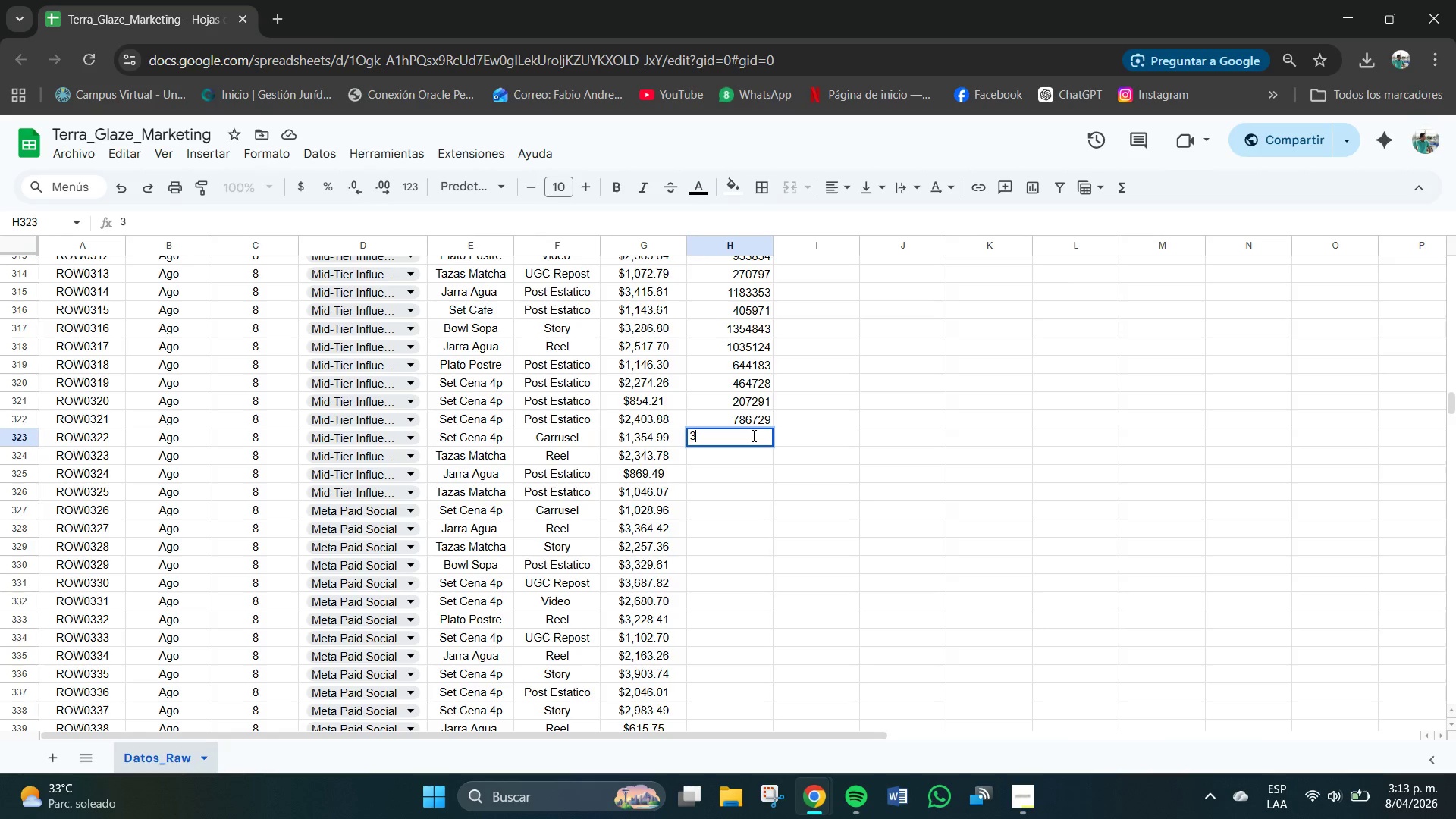 
key(Numpad0)
 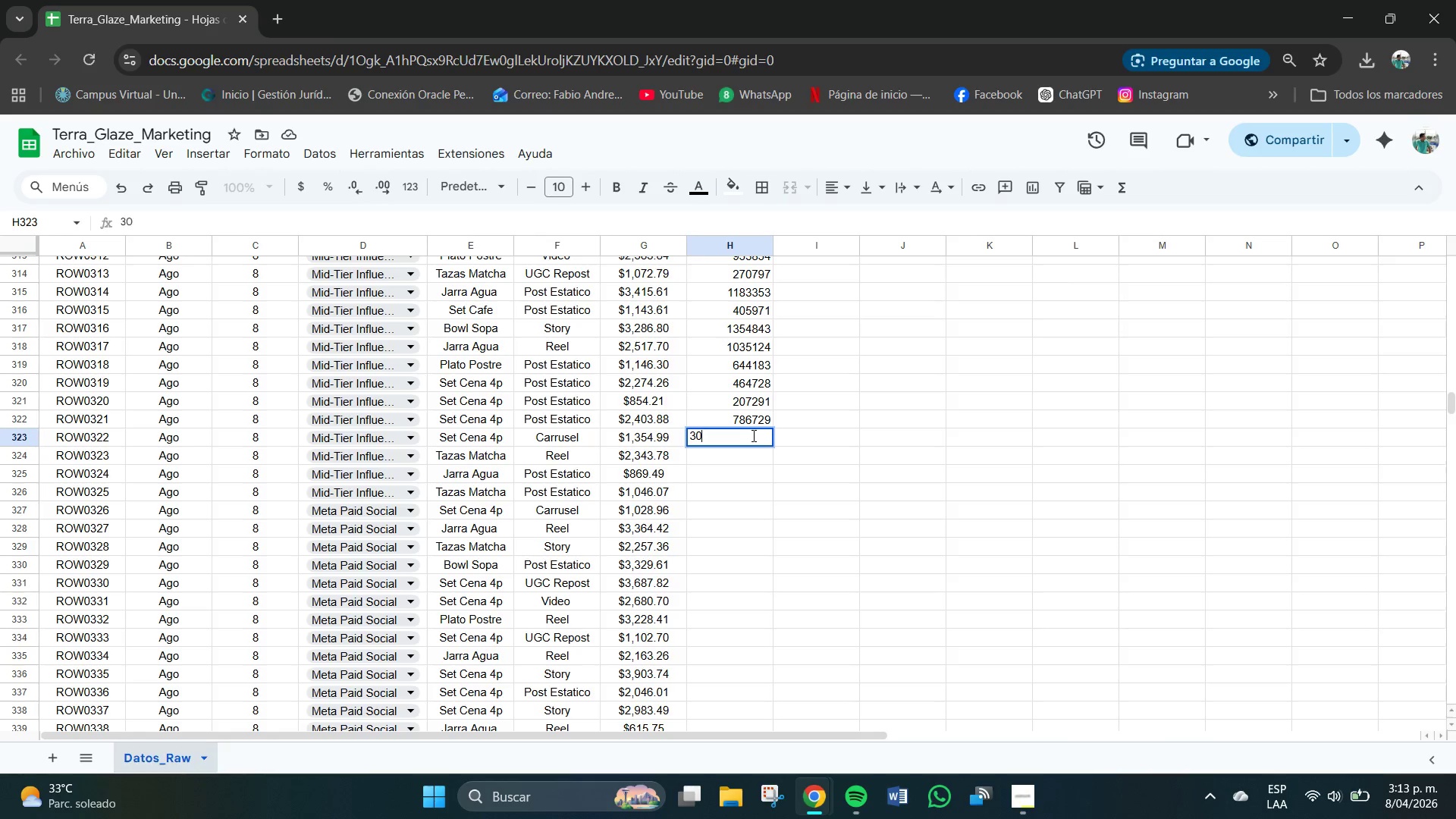 
key(Numpad5)
 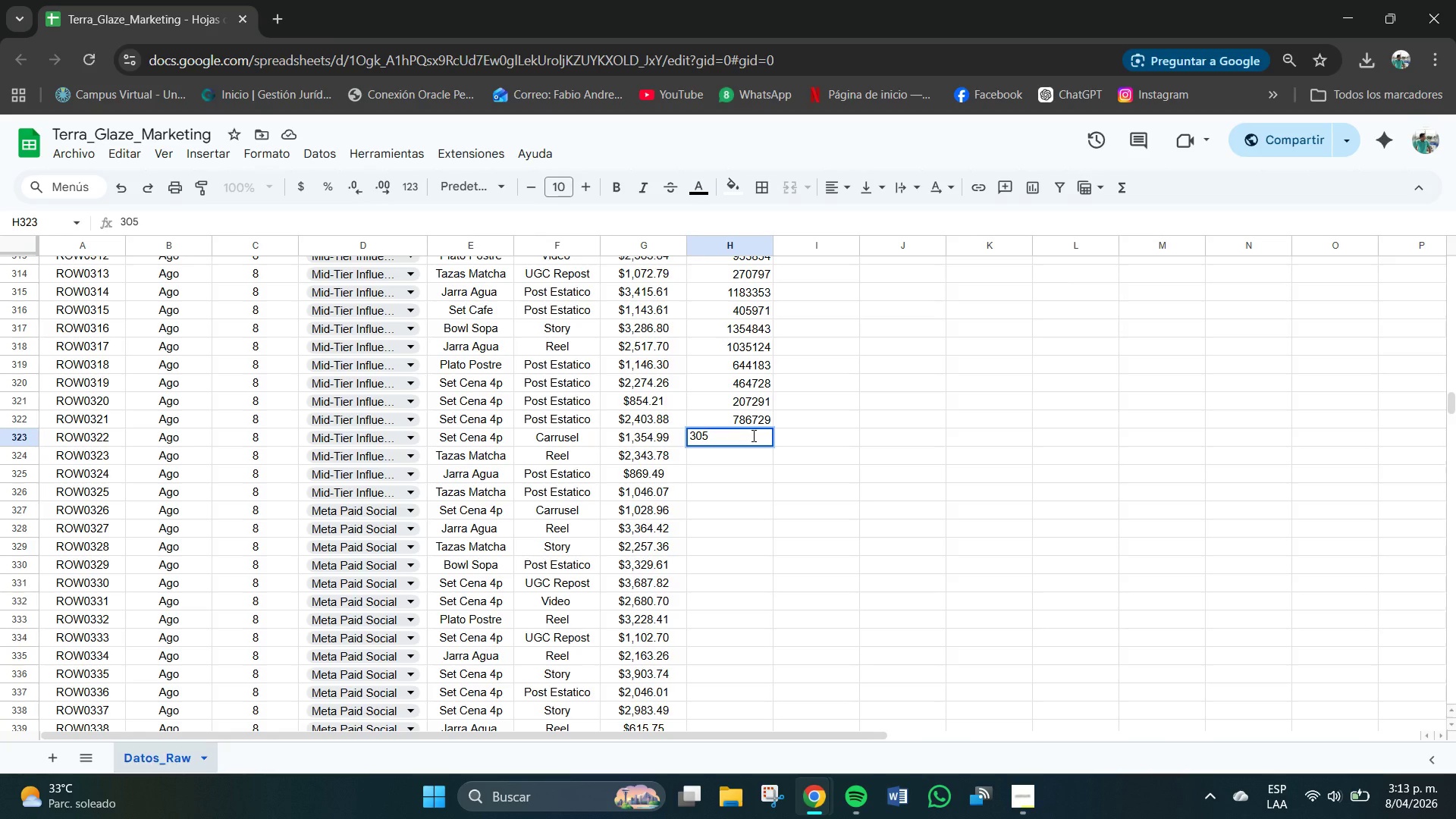 
key(Numpad6)
 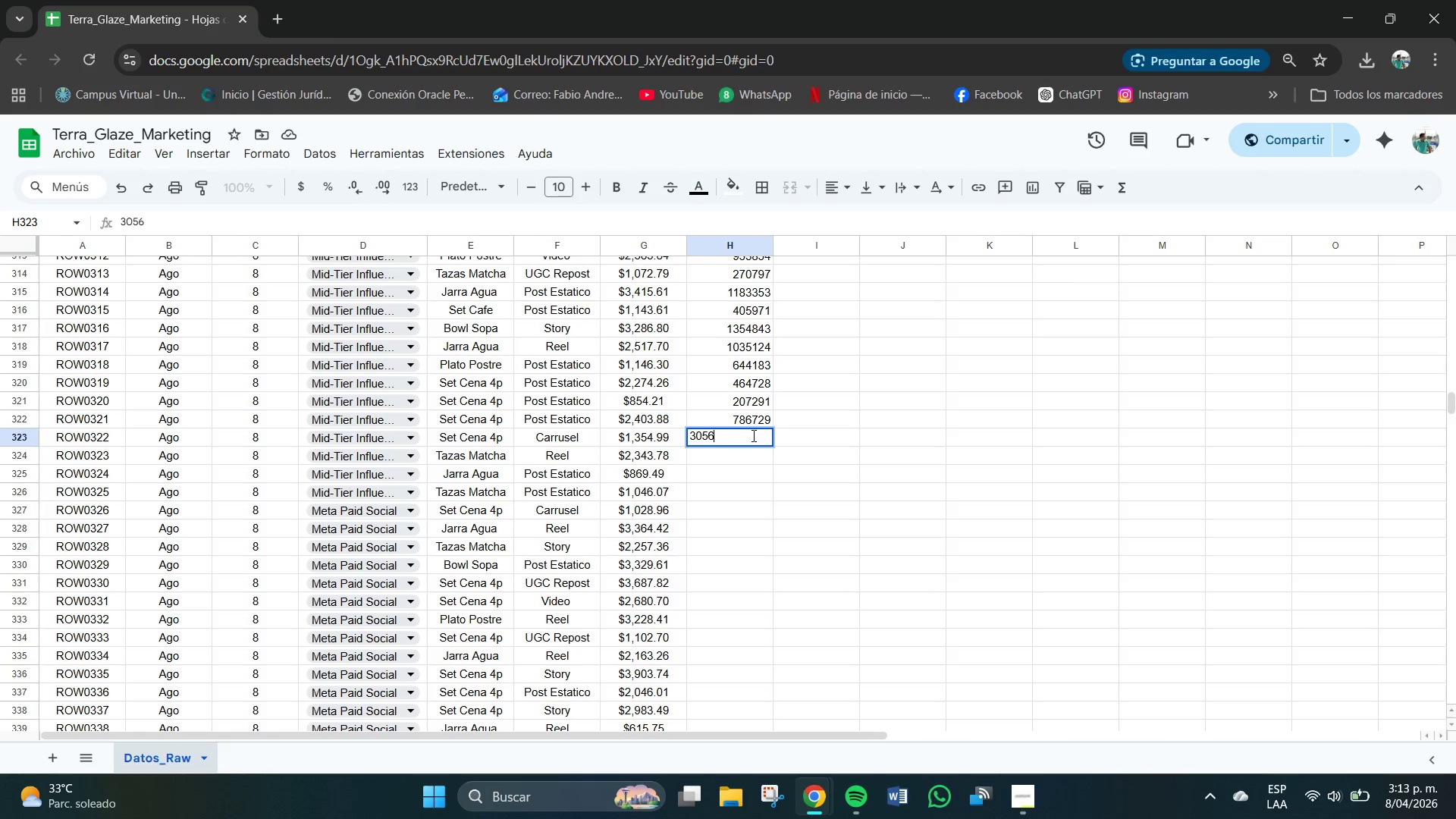 
key(Numpad8)
 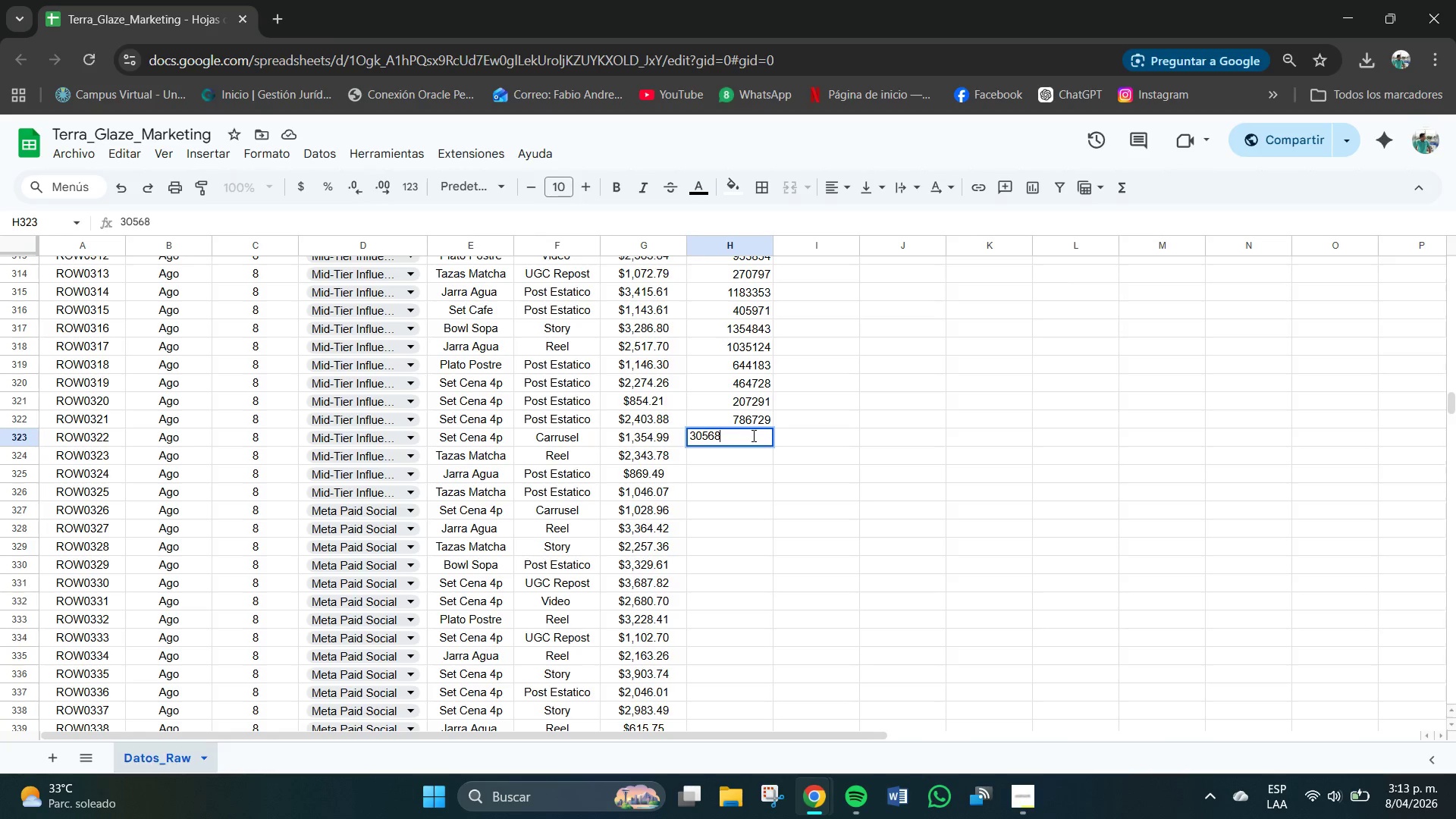 
key(Numpad0)
 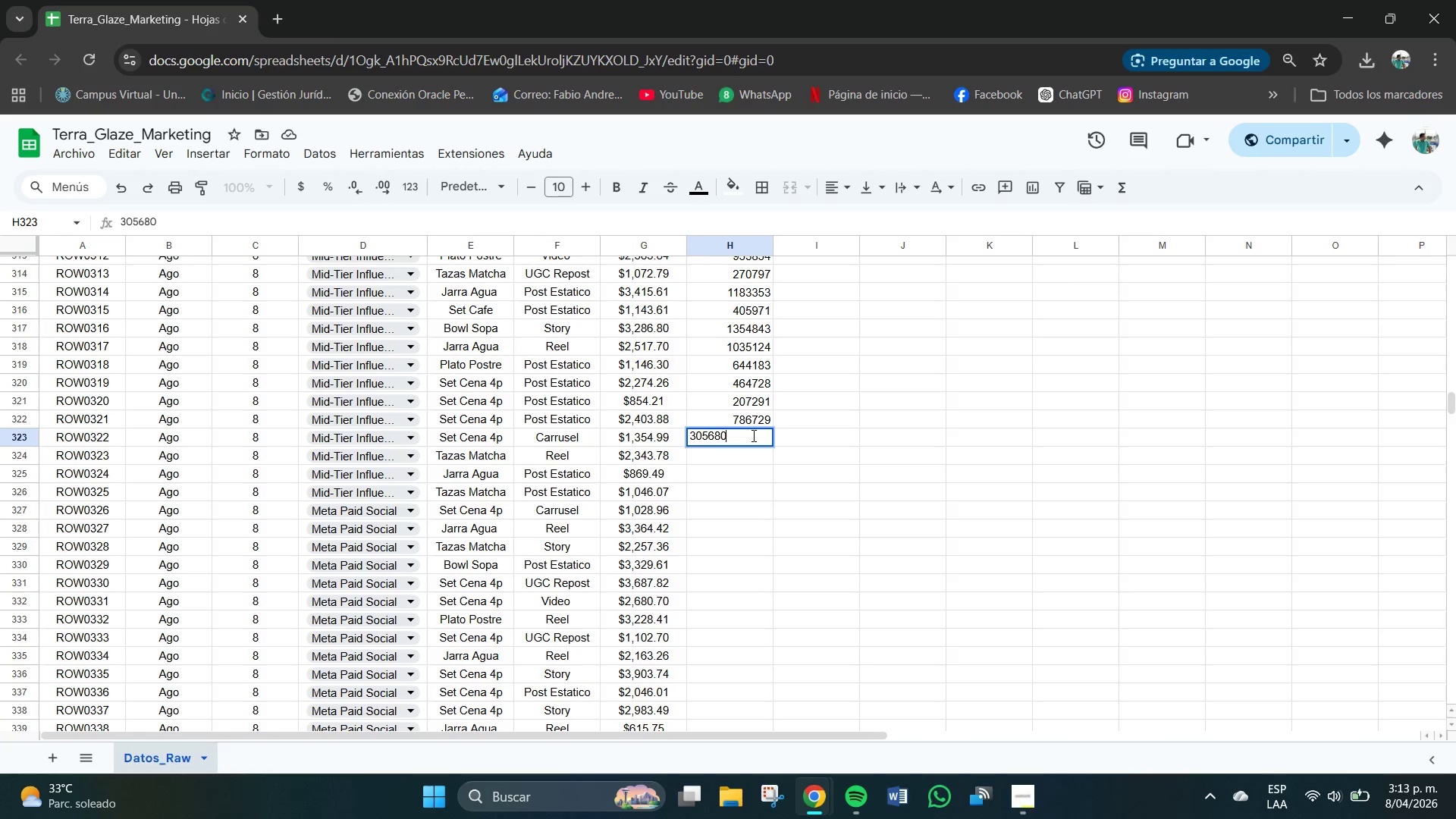 
key(NumpadEnter)
 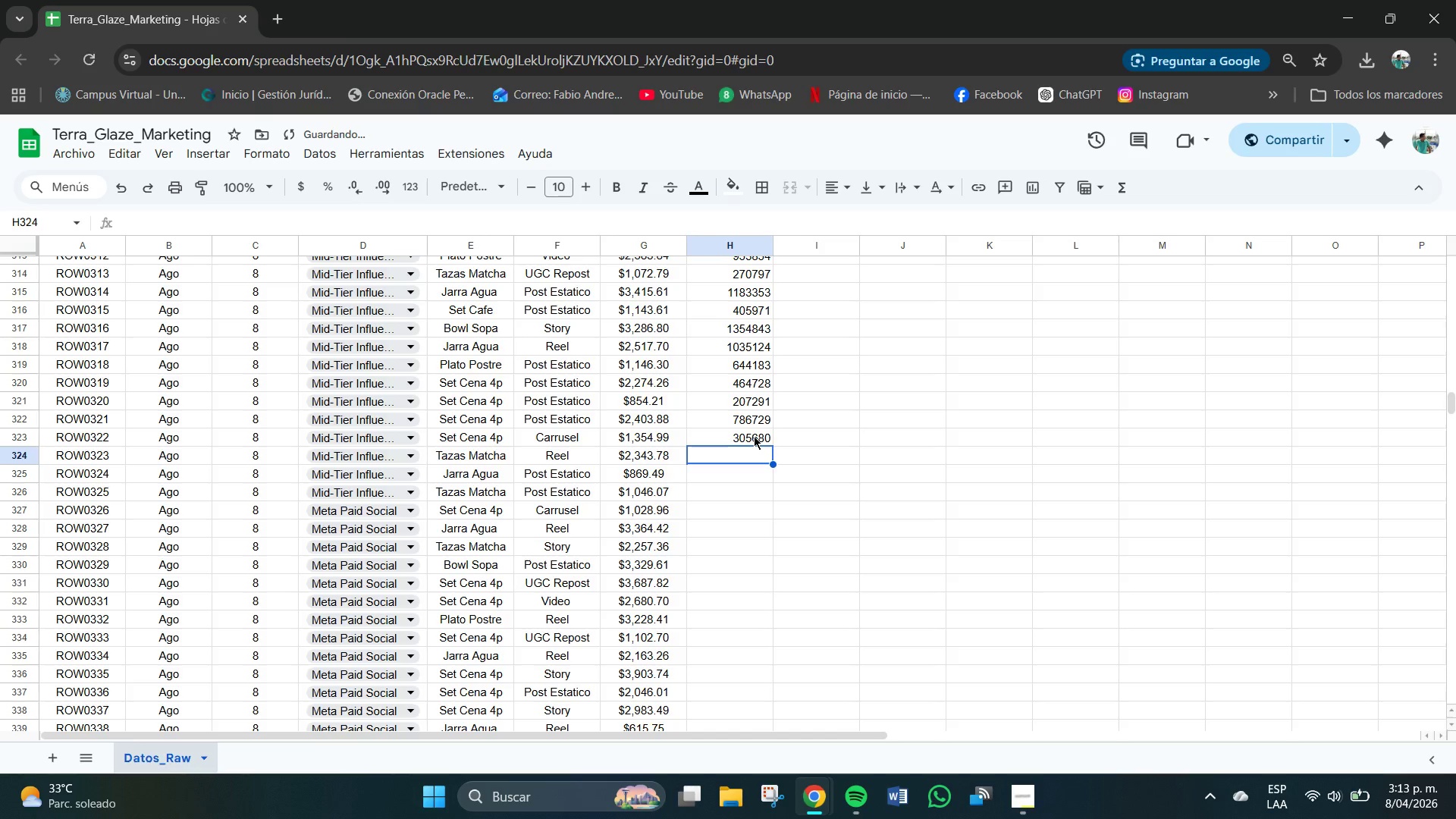 
key(Numpad8)
 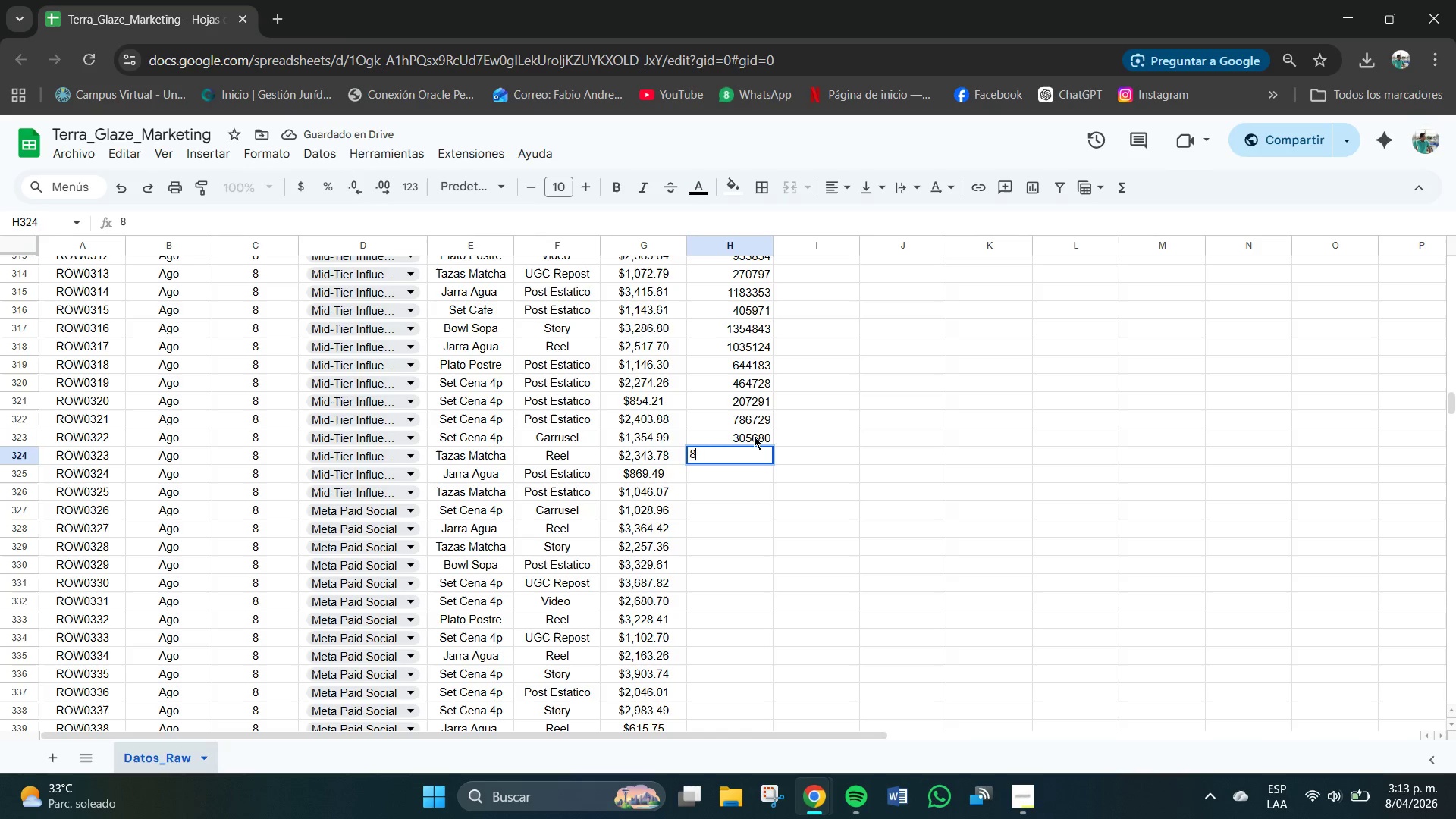 
key(Numpad9)
 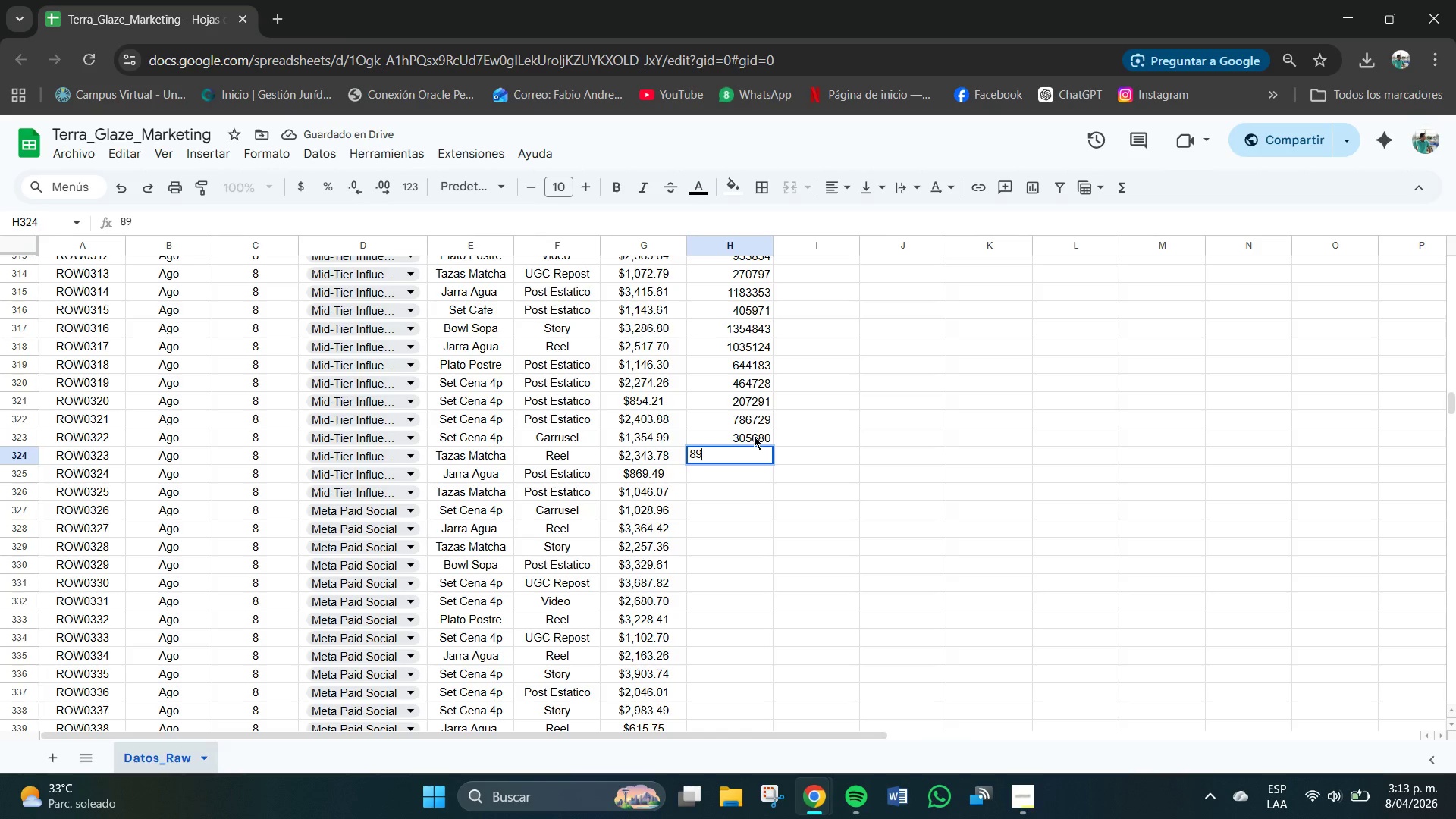 
key(Numpad4)
 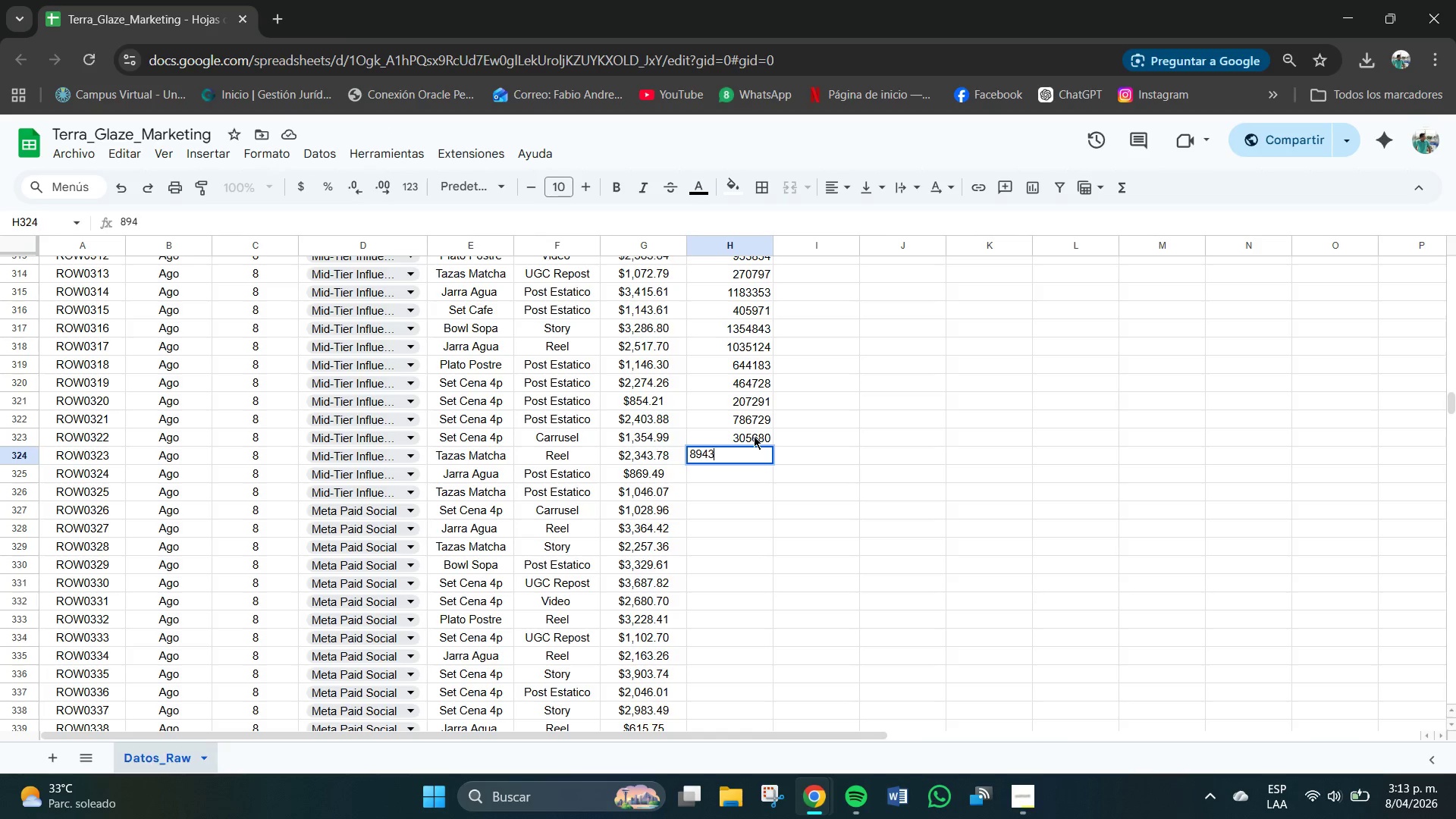 
key(Numpad3)
 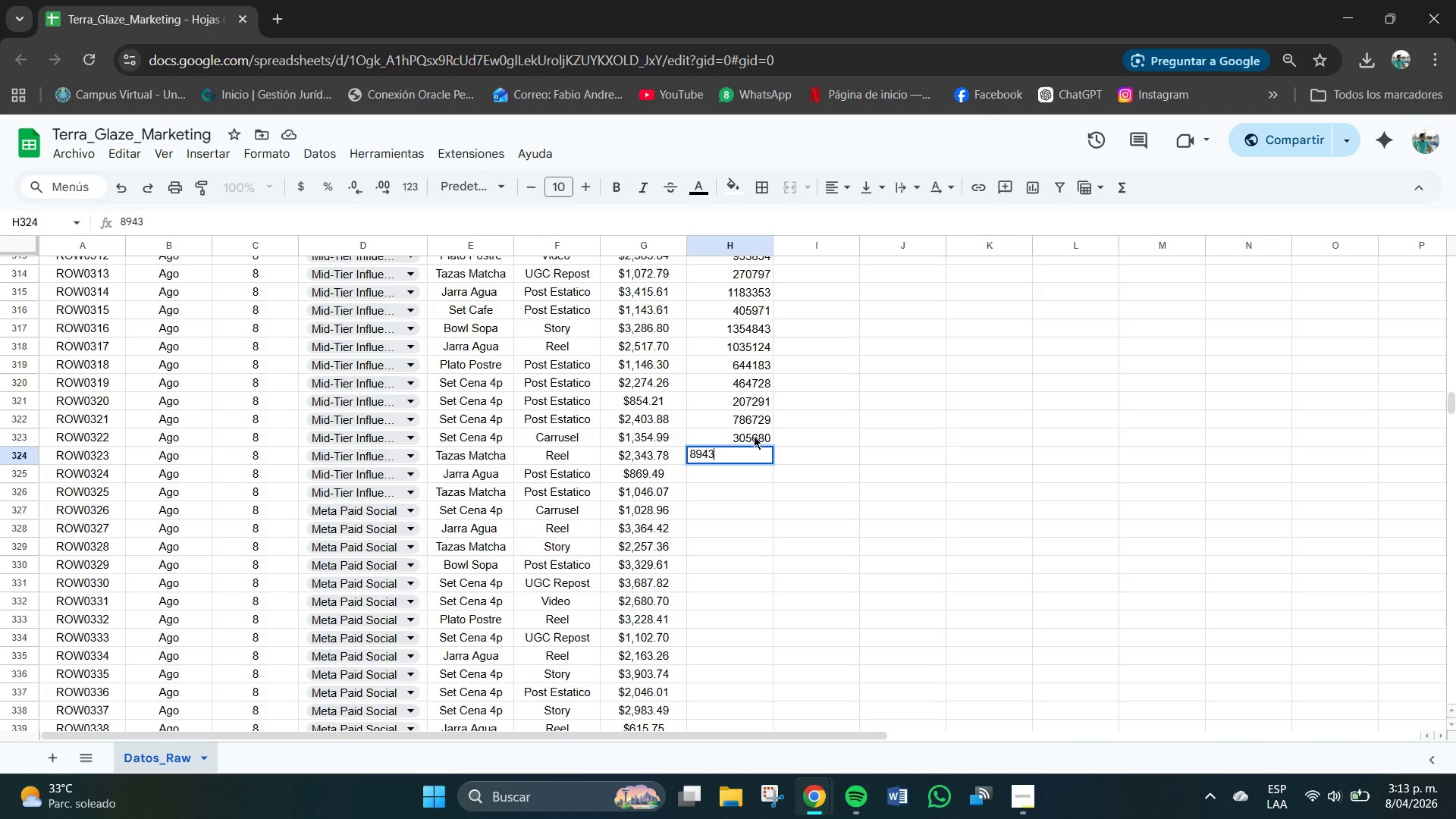 
key(Numpad0)
 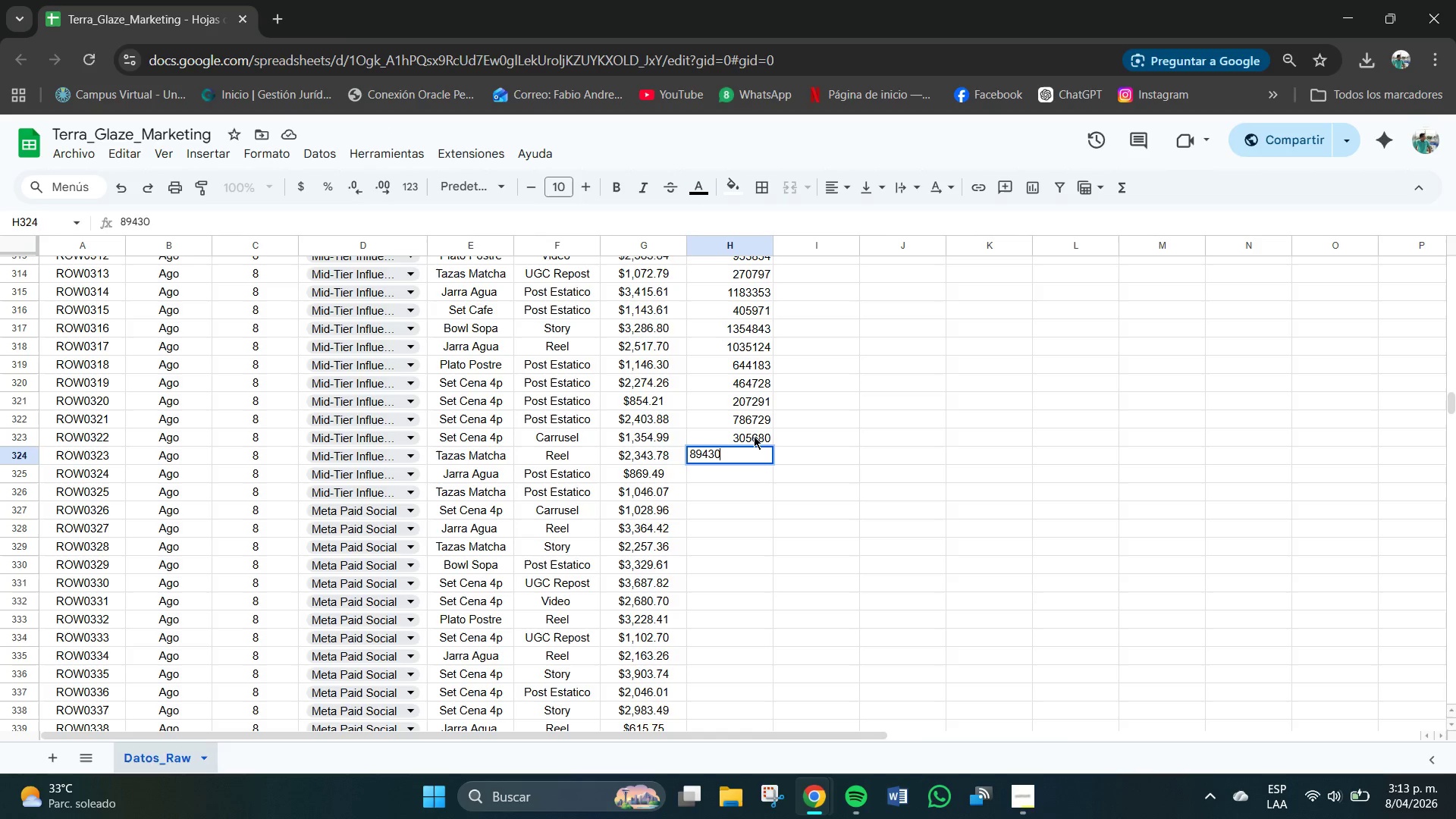 
key(Numpad4)
 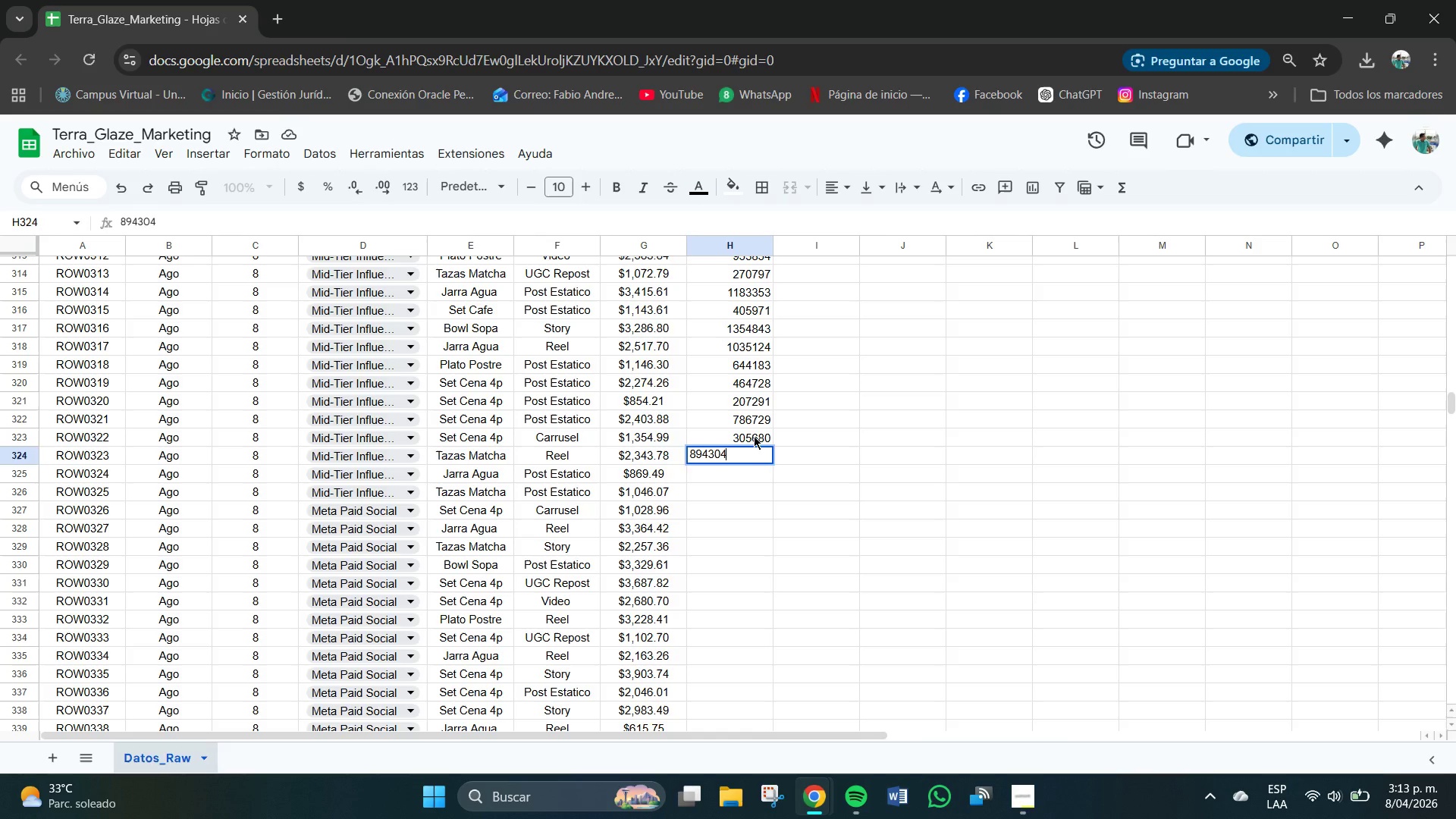 
key(NumpadEnter)
 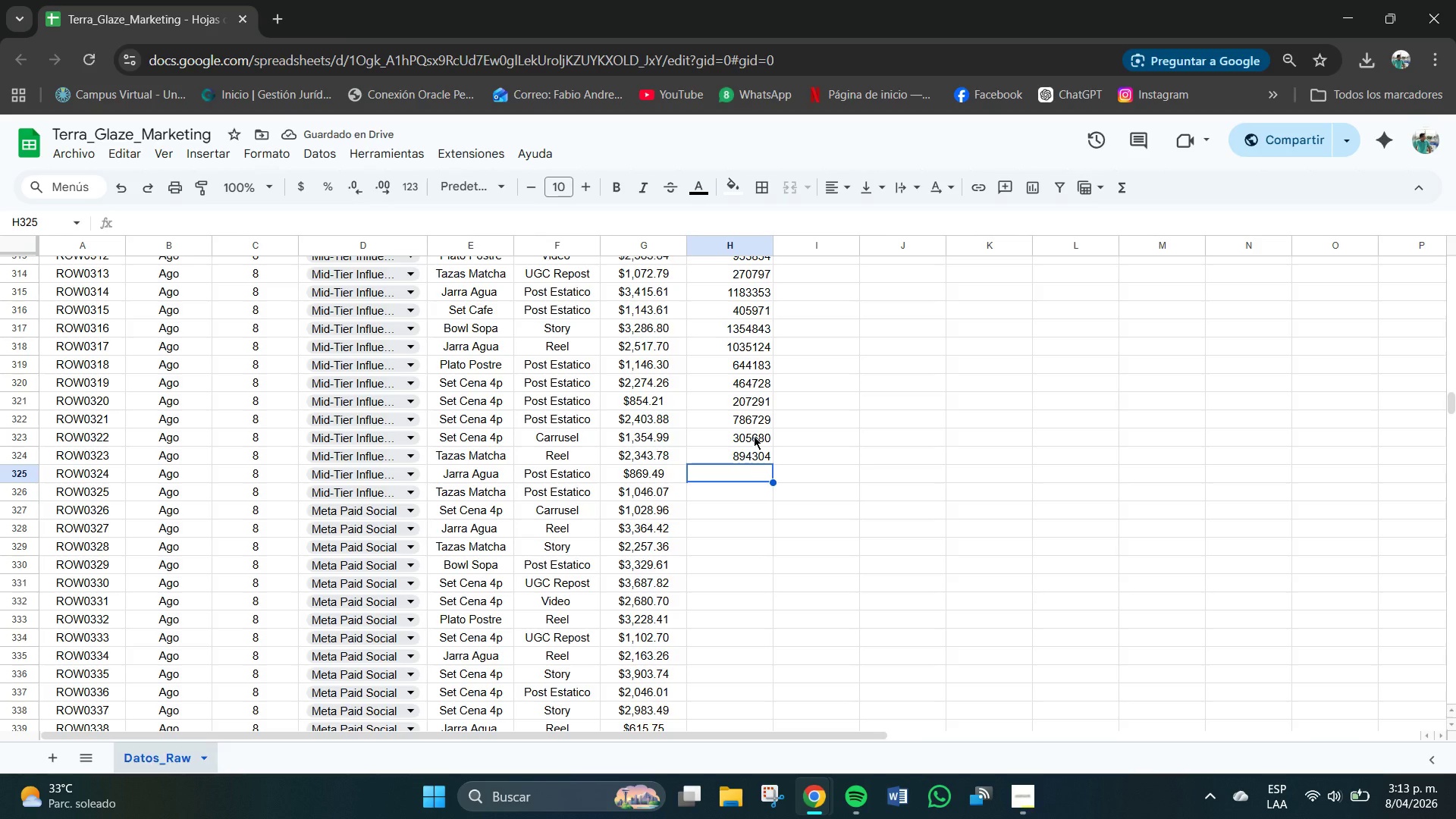 
key(Numpad1)
 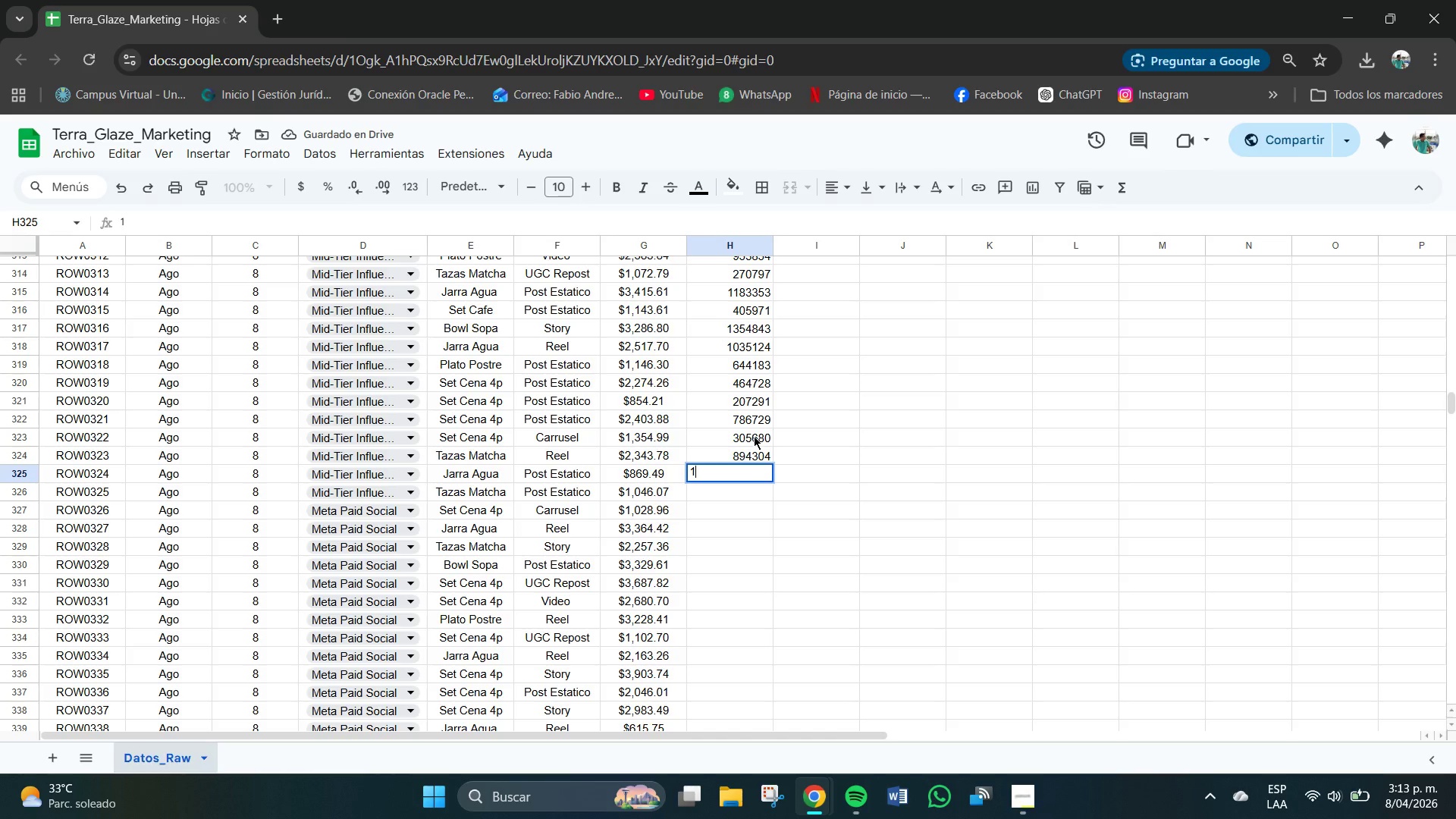 
key(Numpad9)
 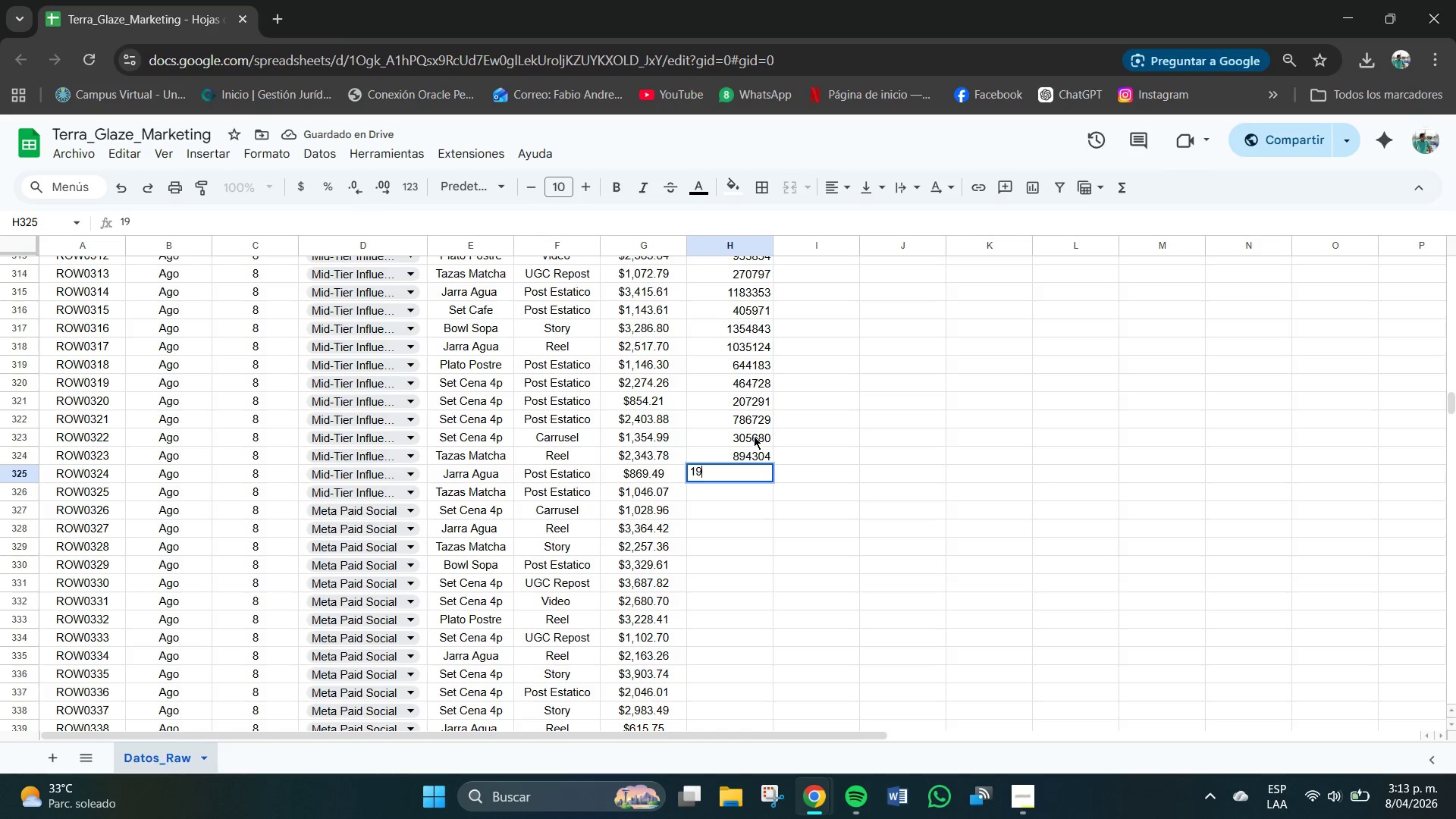 
key(Numpad2)
 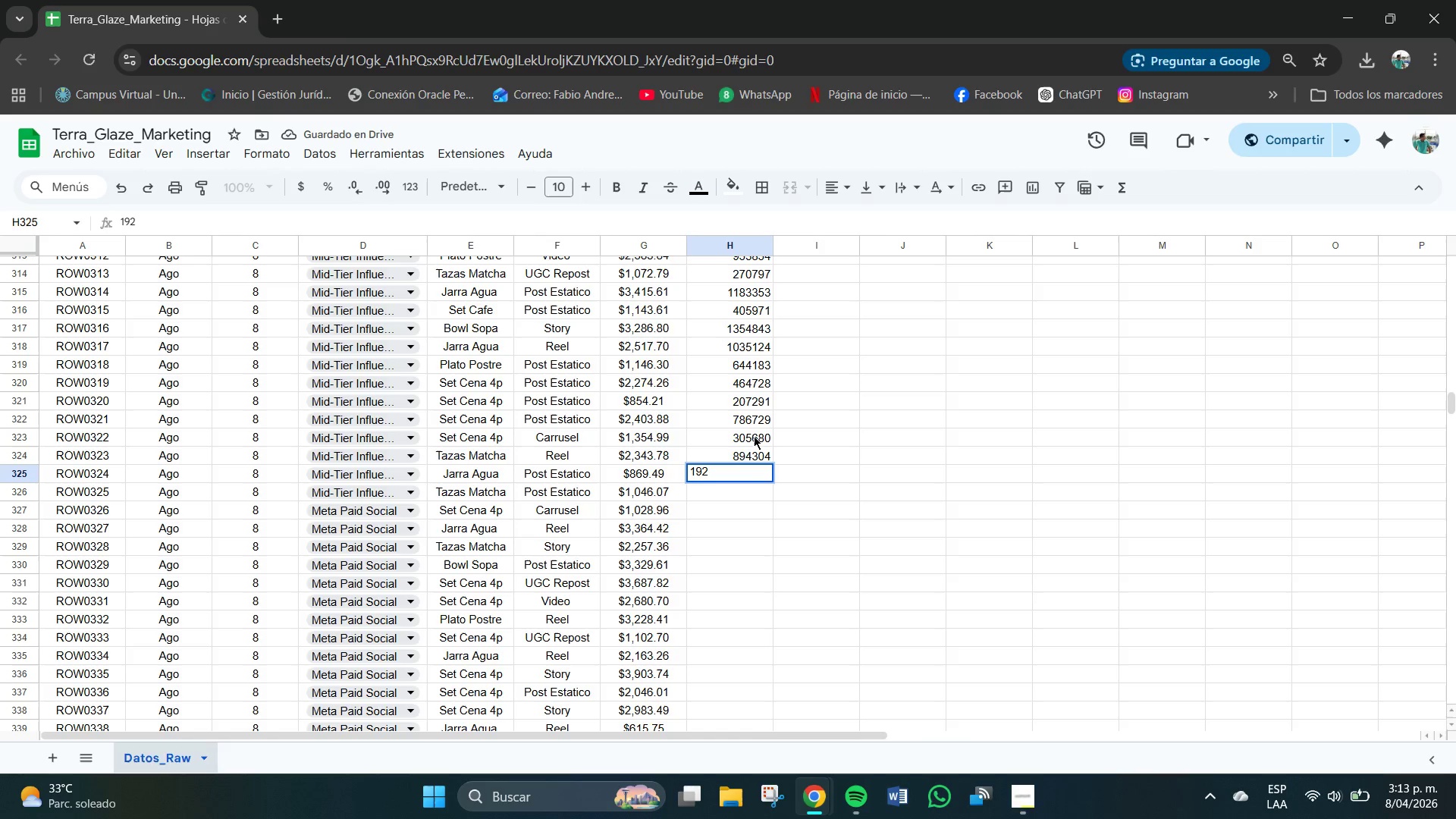 
key(Numpad1)
 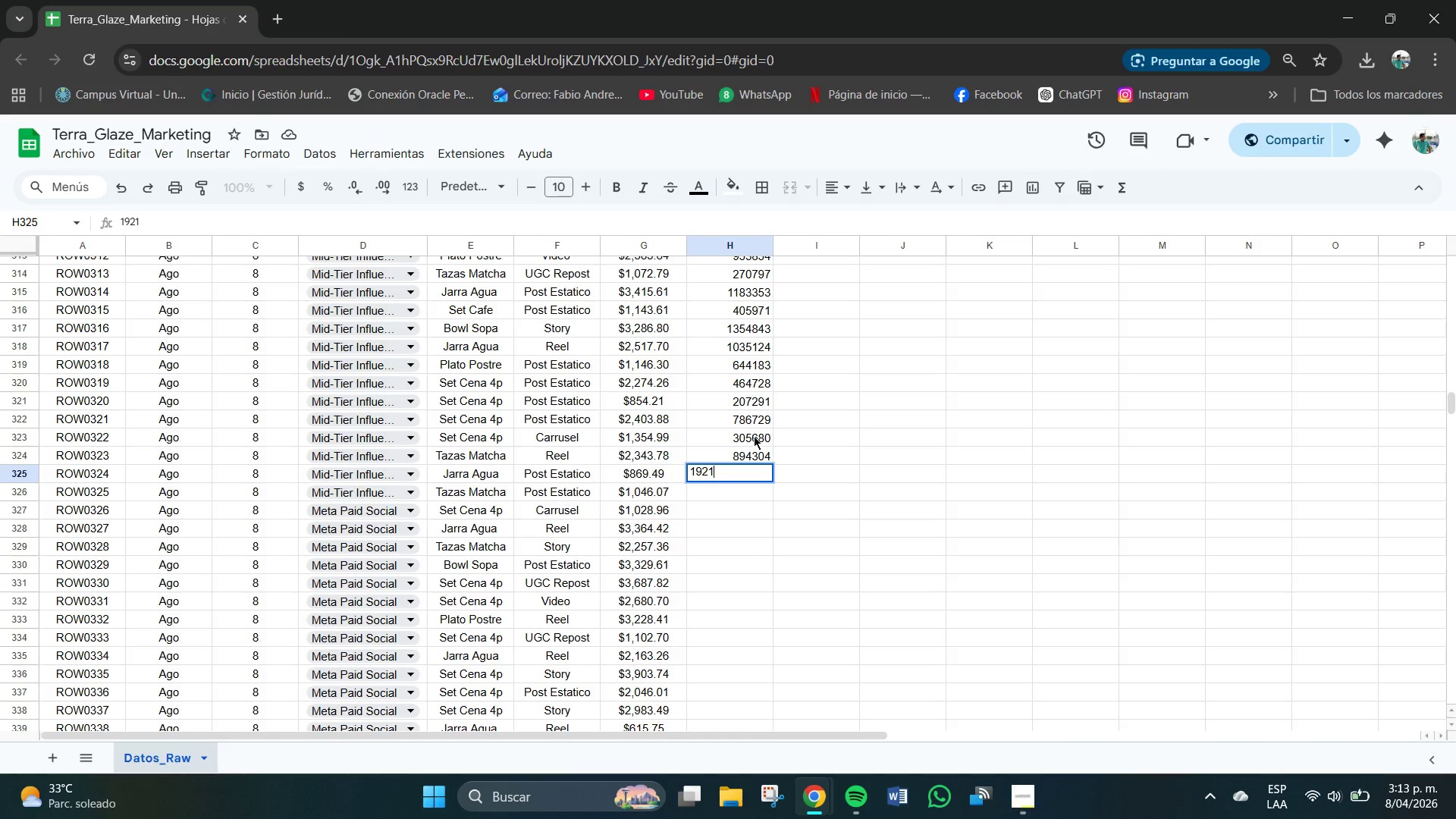 
key(Numpad5)
 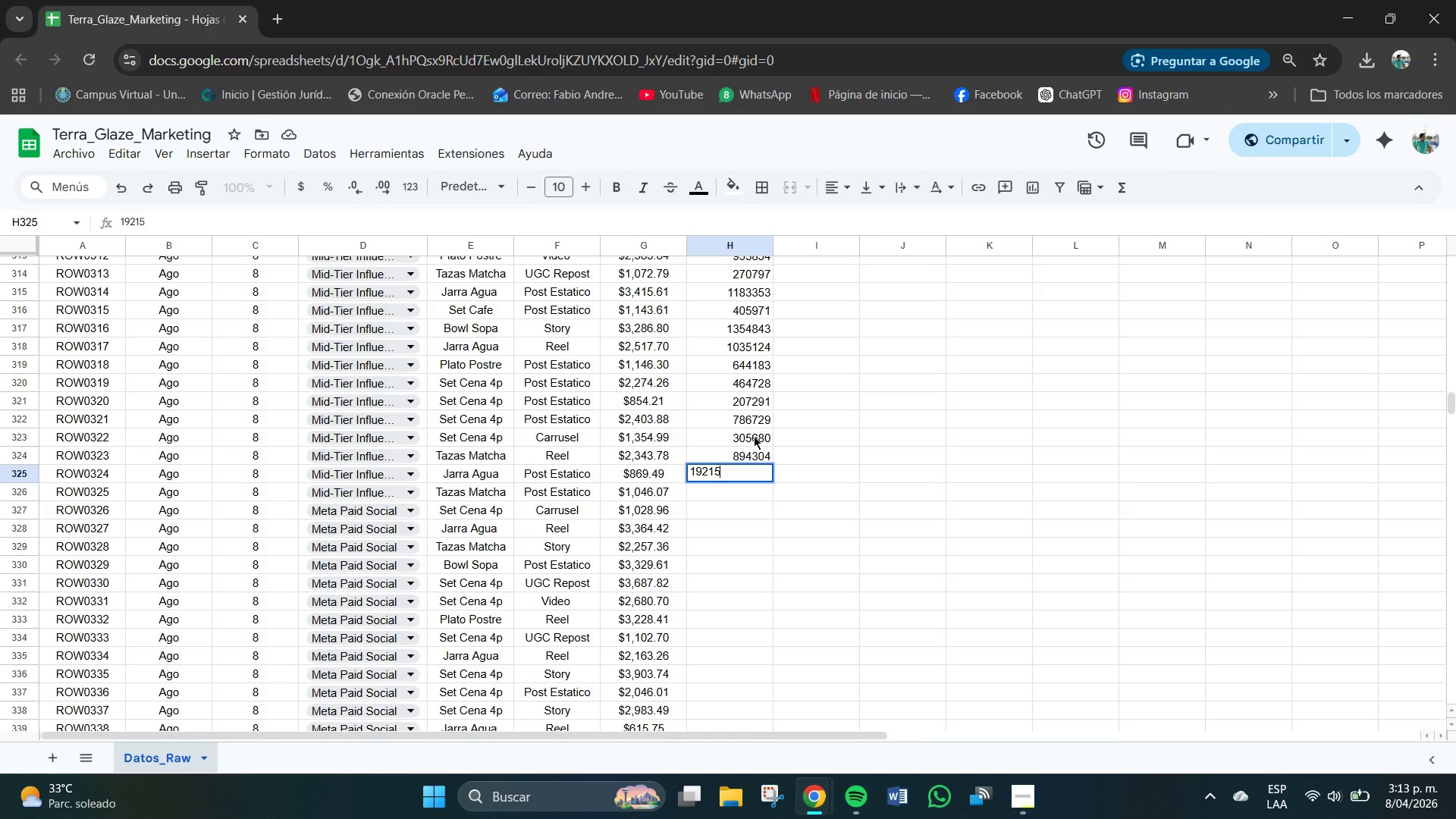 
key(Numpad7)
 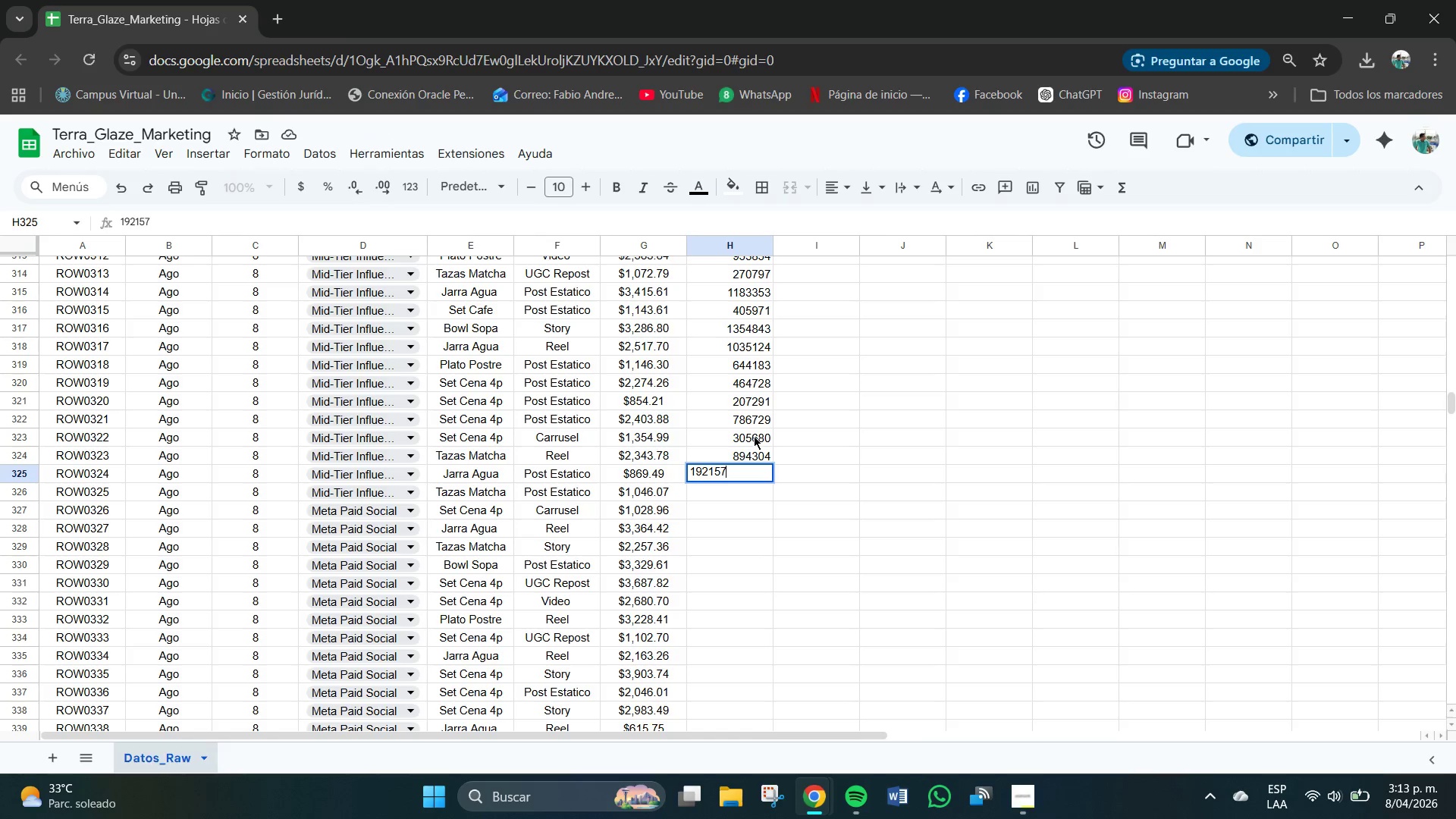 
key(NumpadEnter)
 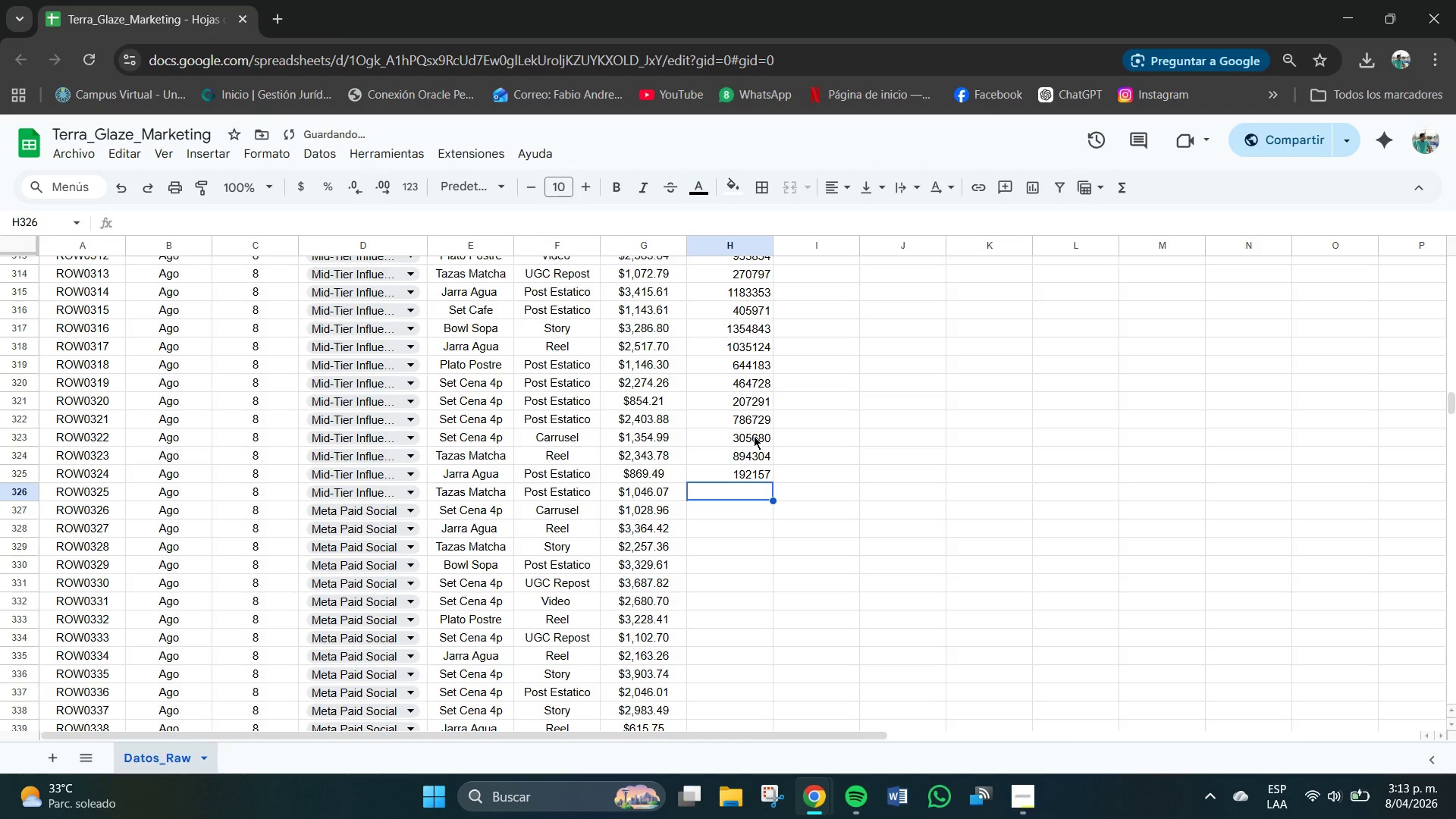 
key(Numpad3)
 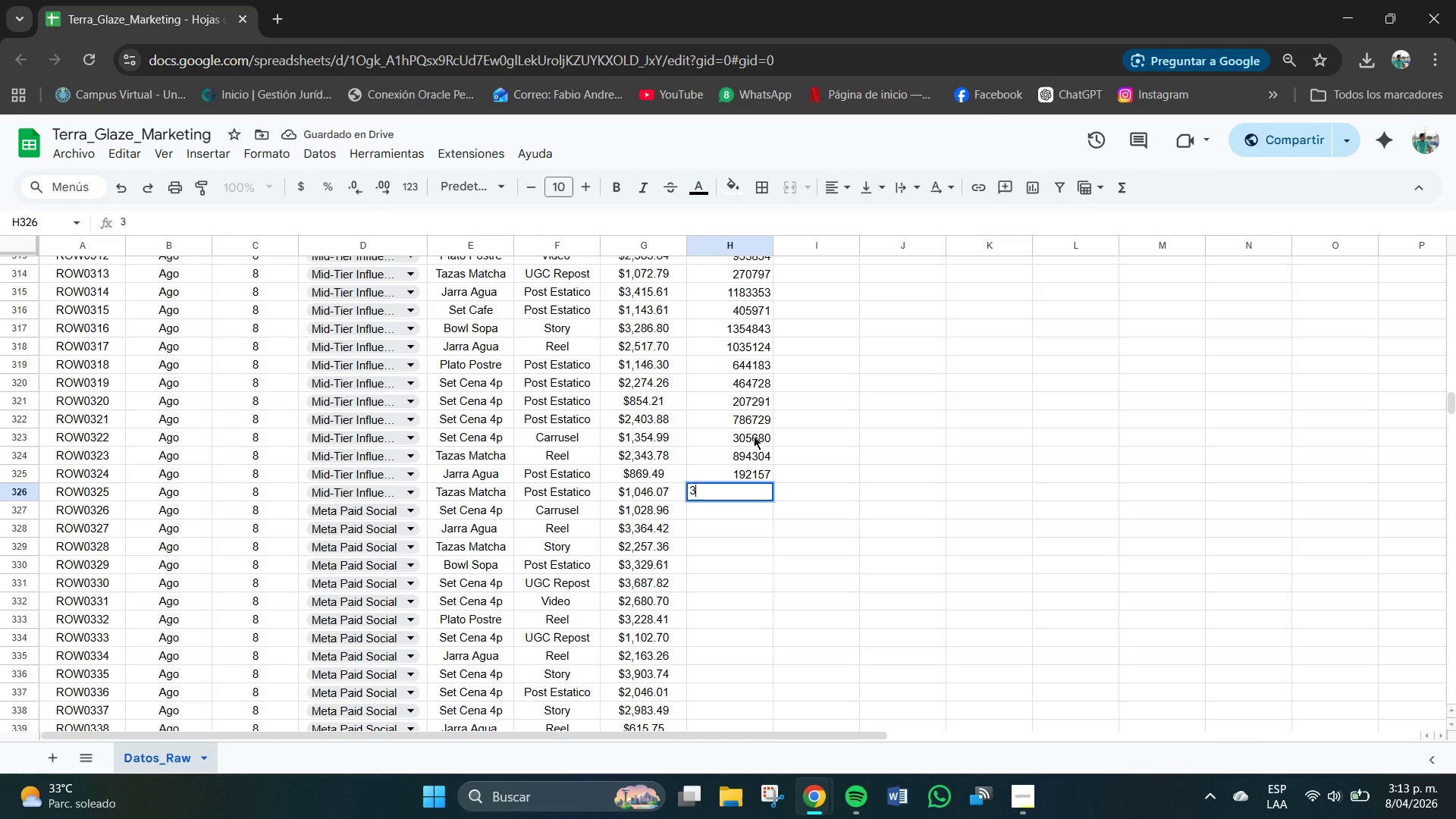 
key(Numpad2)
 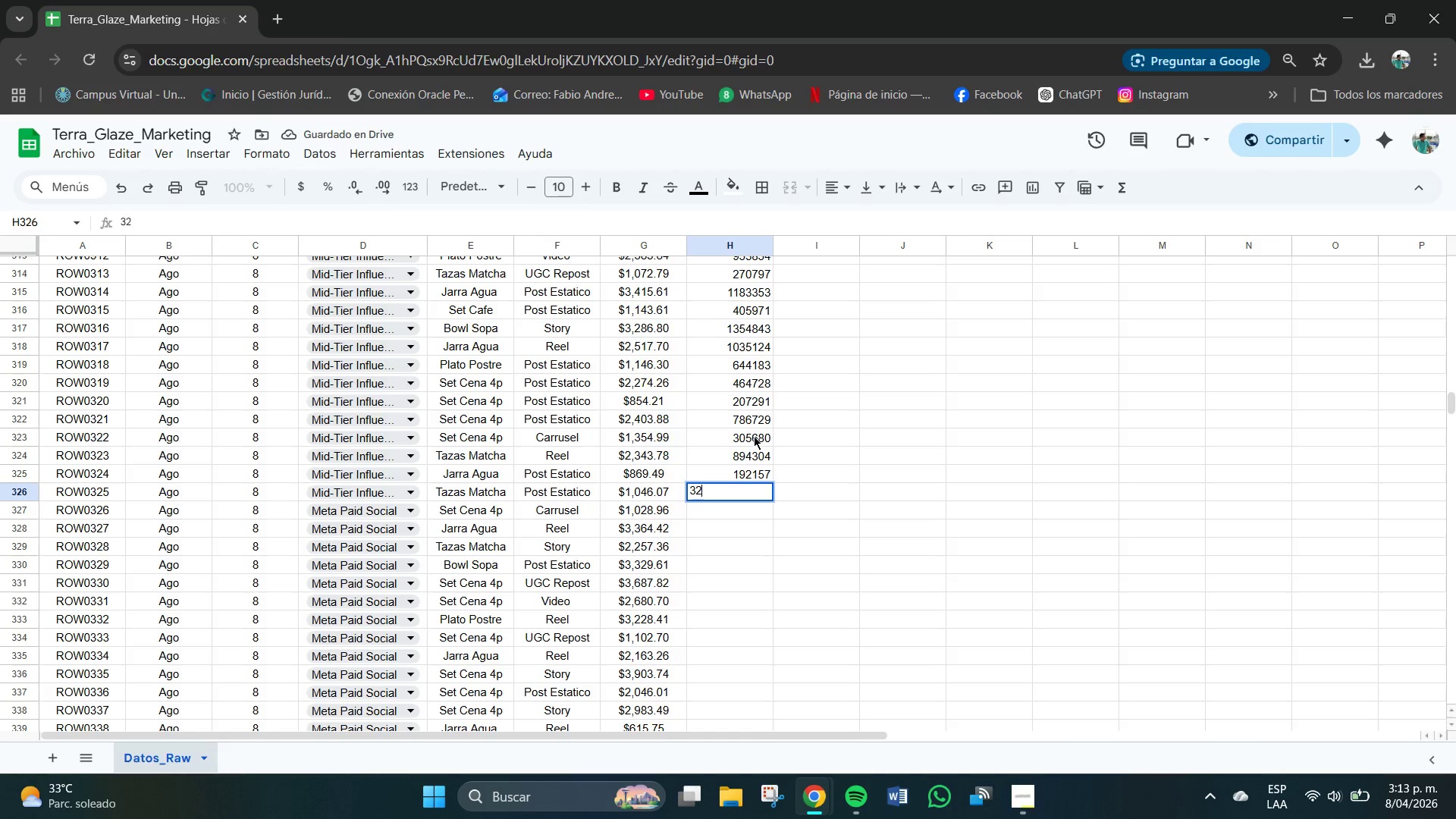 
key(Numpad4)
 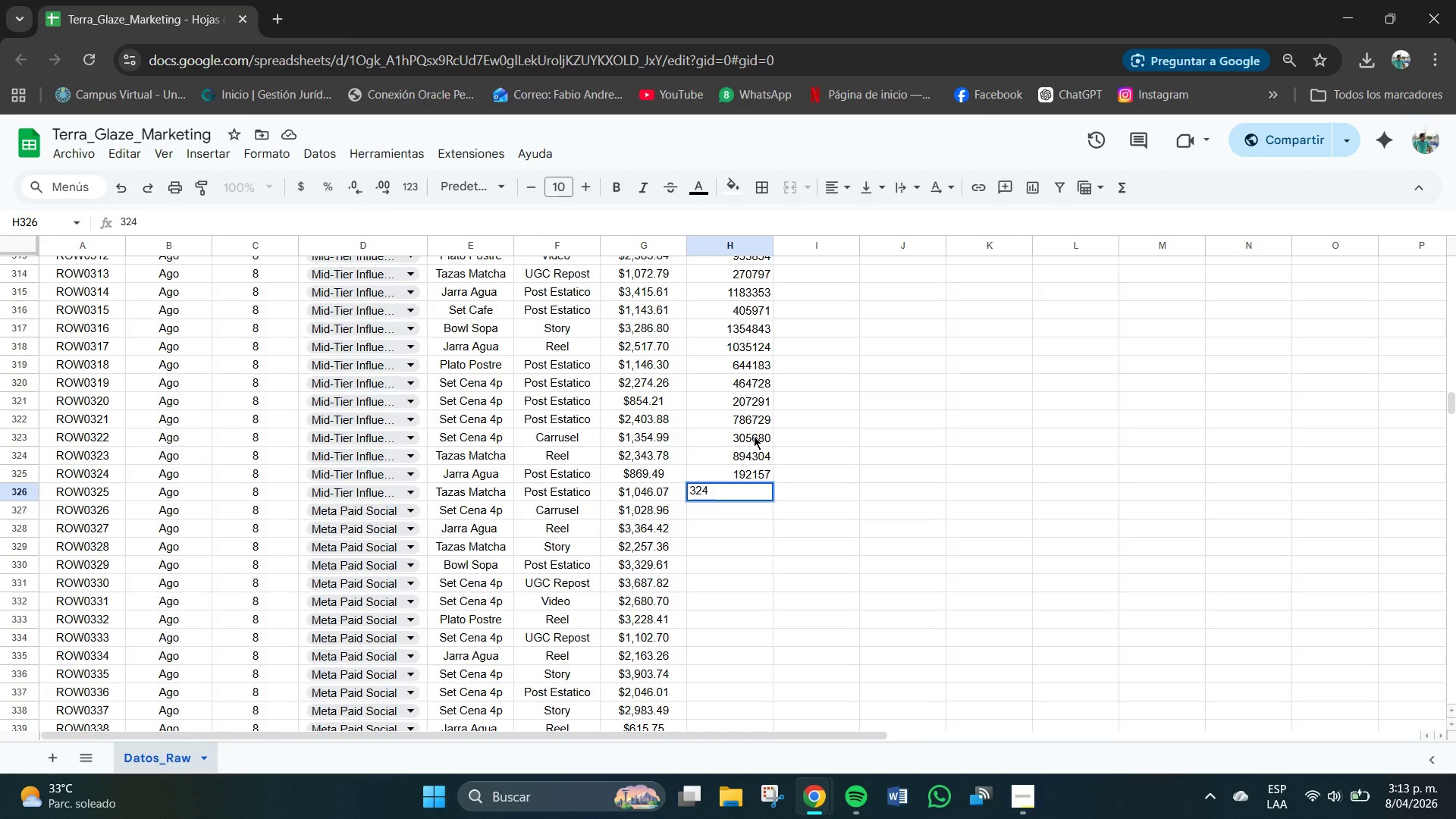 
key(Numpad8)
 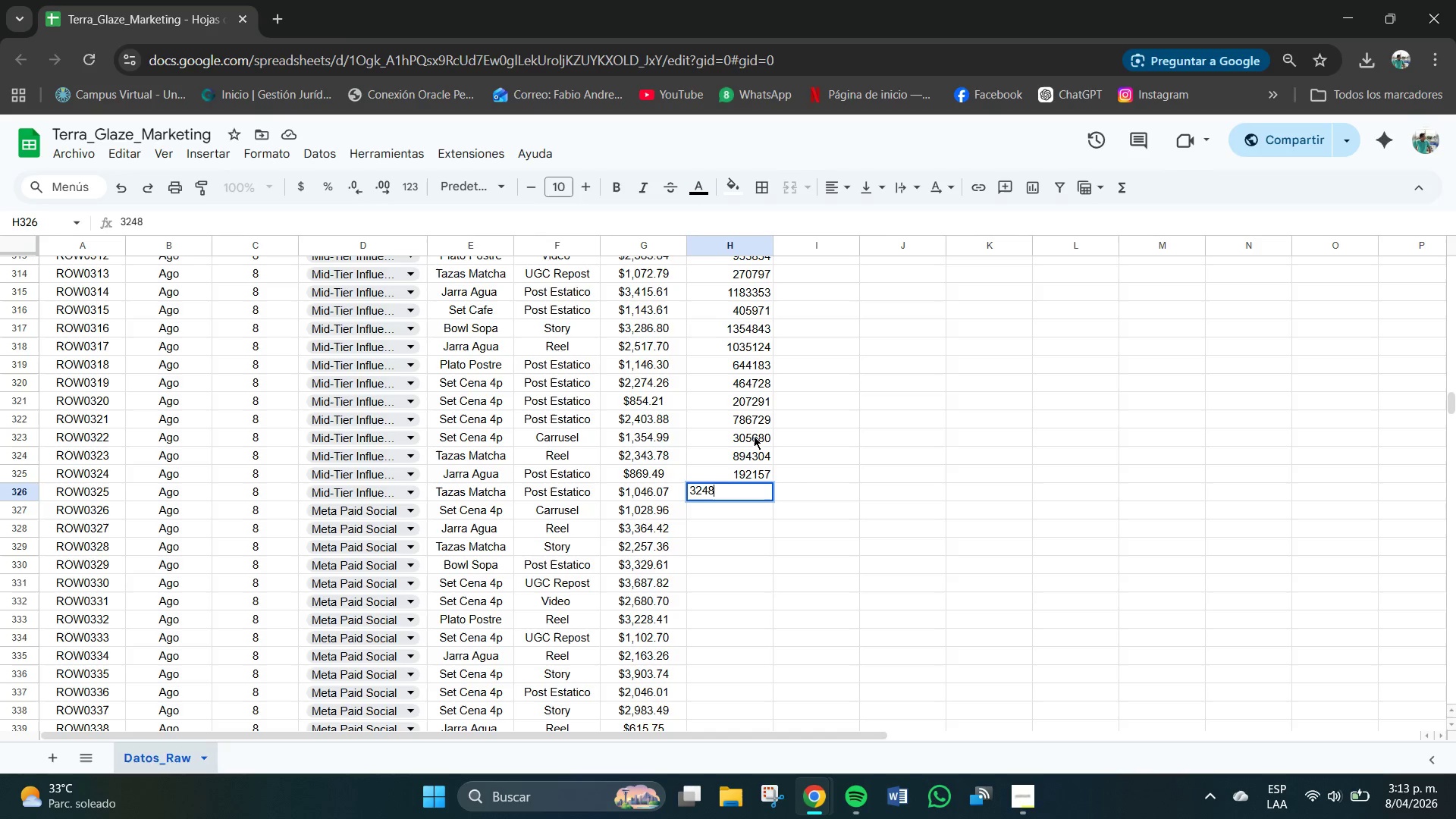 
key(Numpad9)
 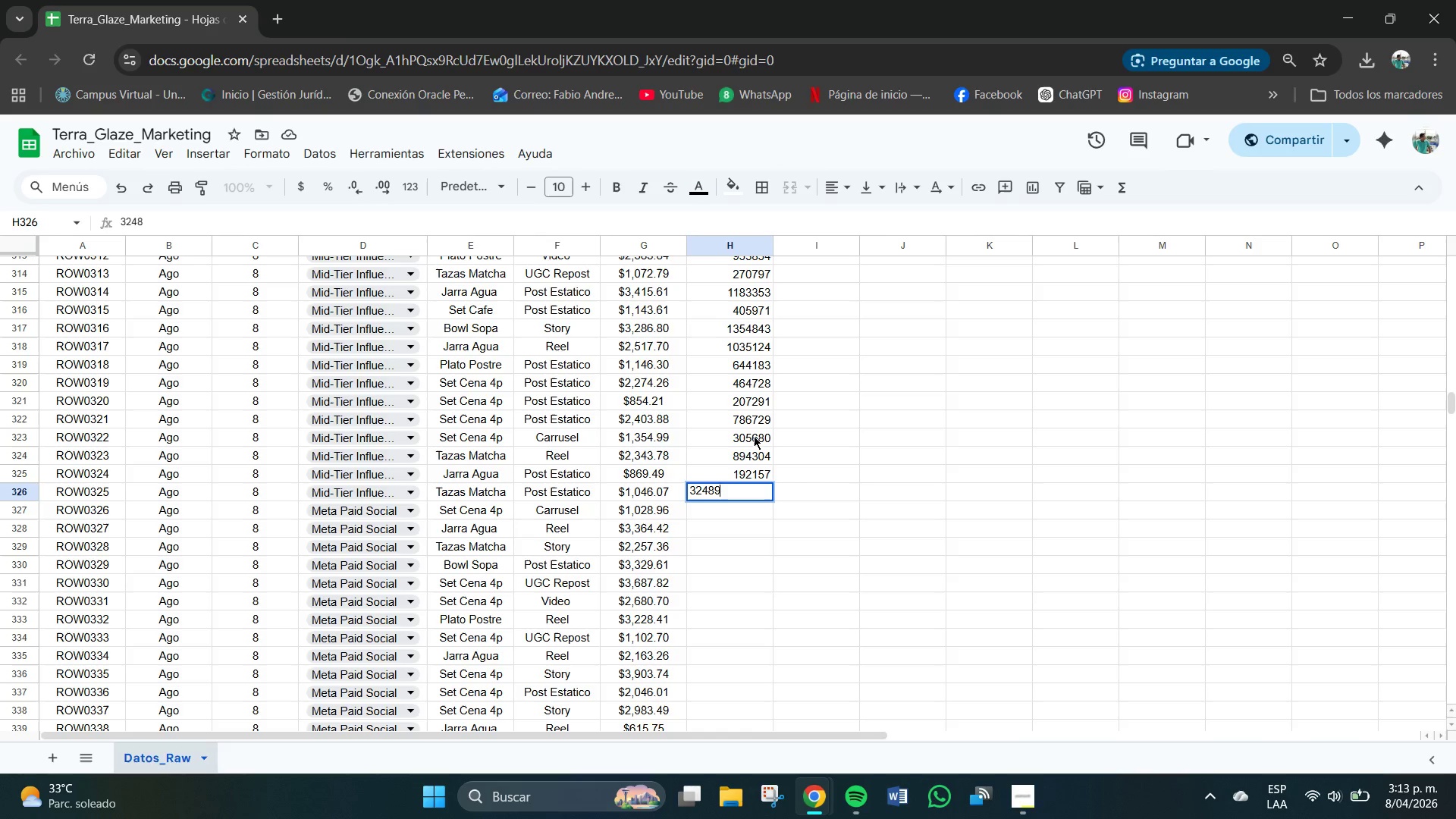 
key(Numpad9)
 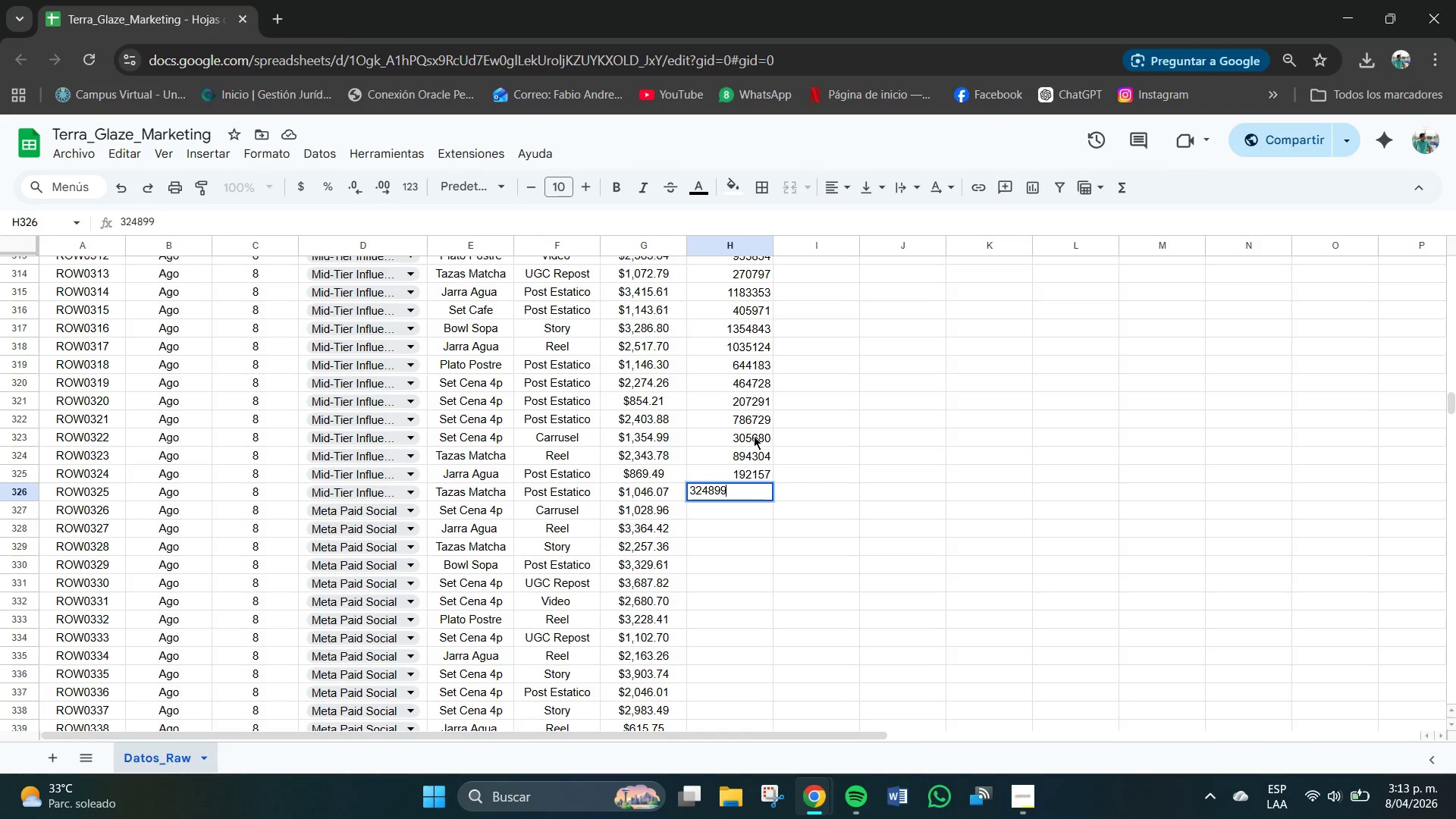 
key(NumpadEnter)
 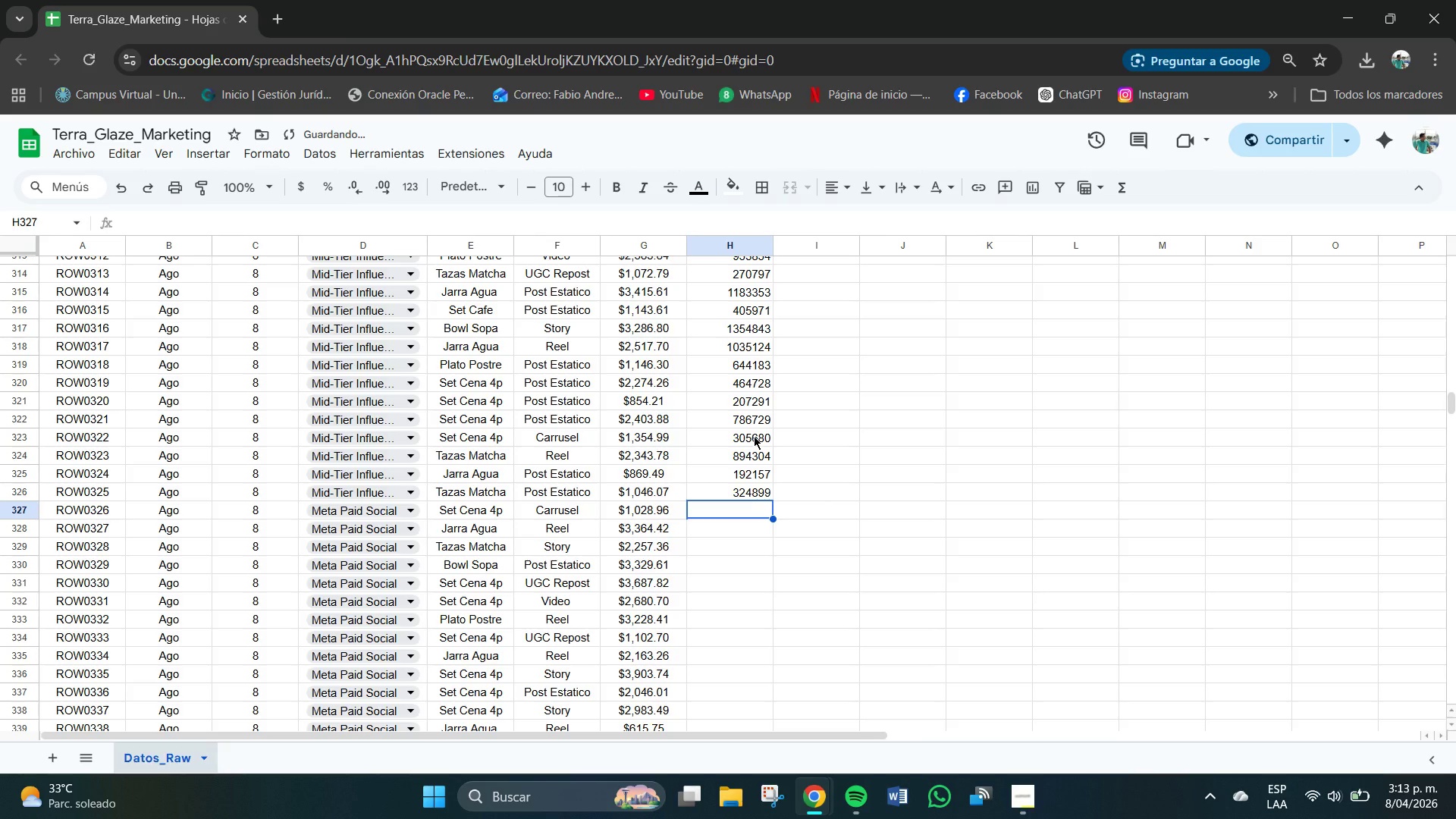 
key(Numpad3)
 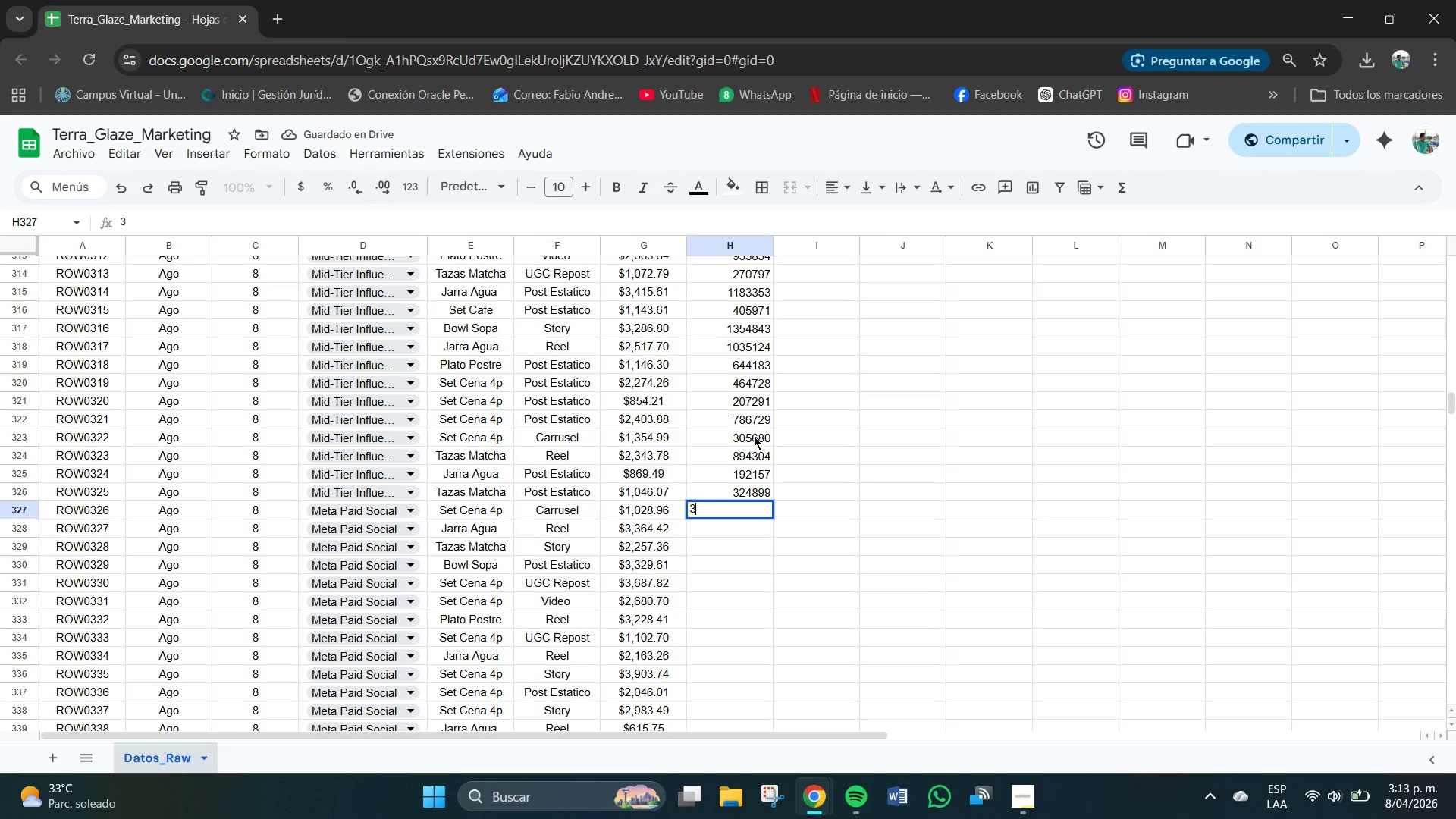 
key(Numpad5)
 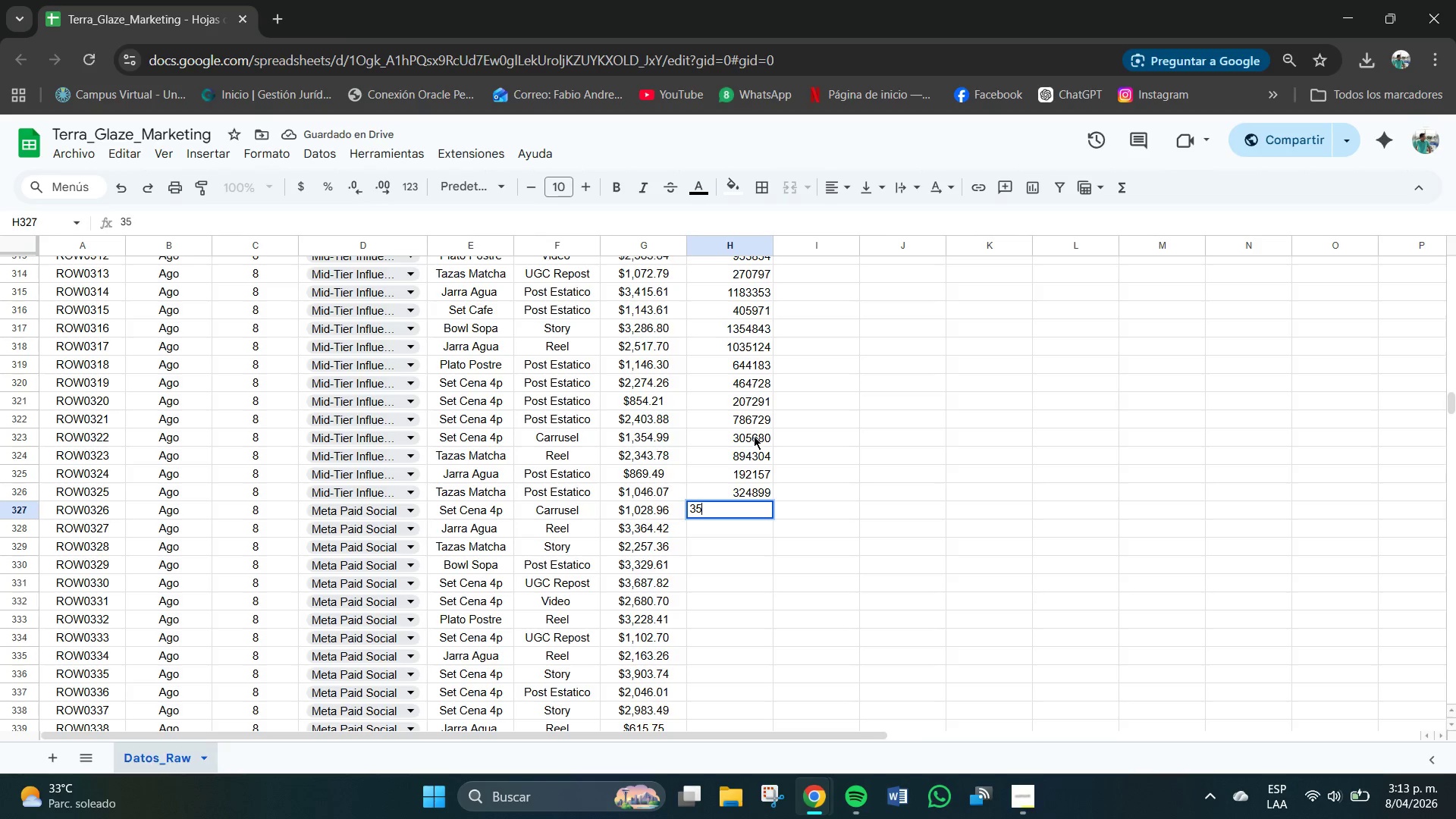 
key(Numpad7)
 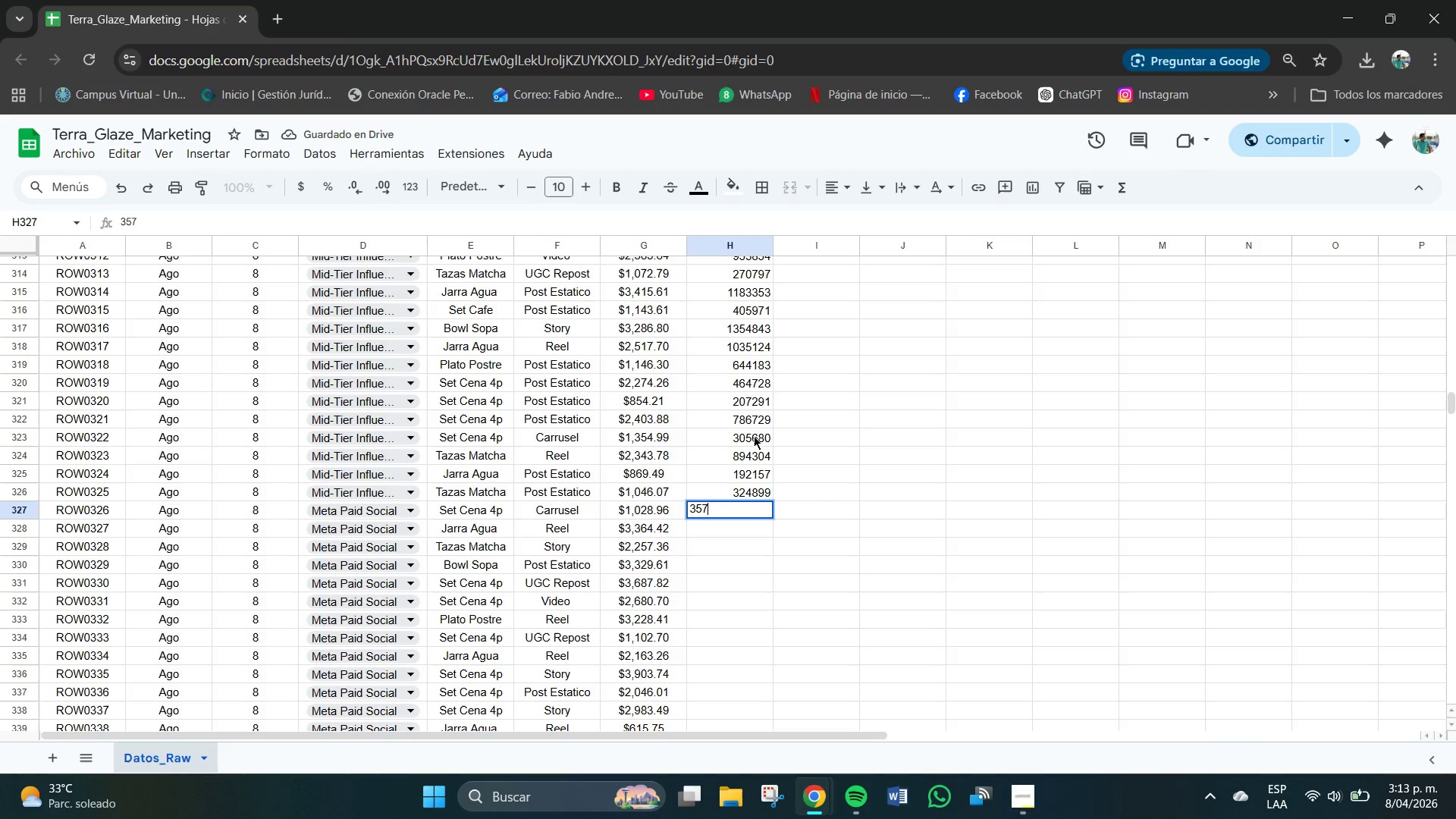 
key(Numpad2)
 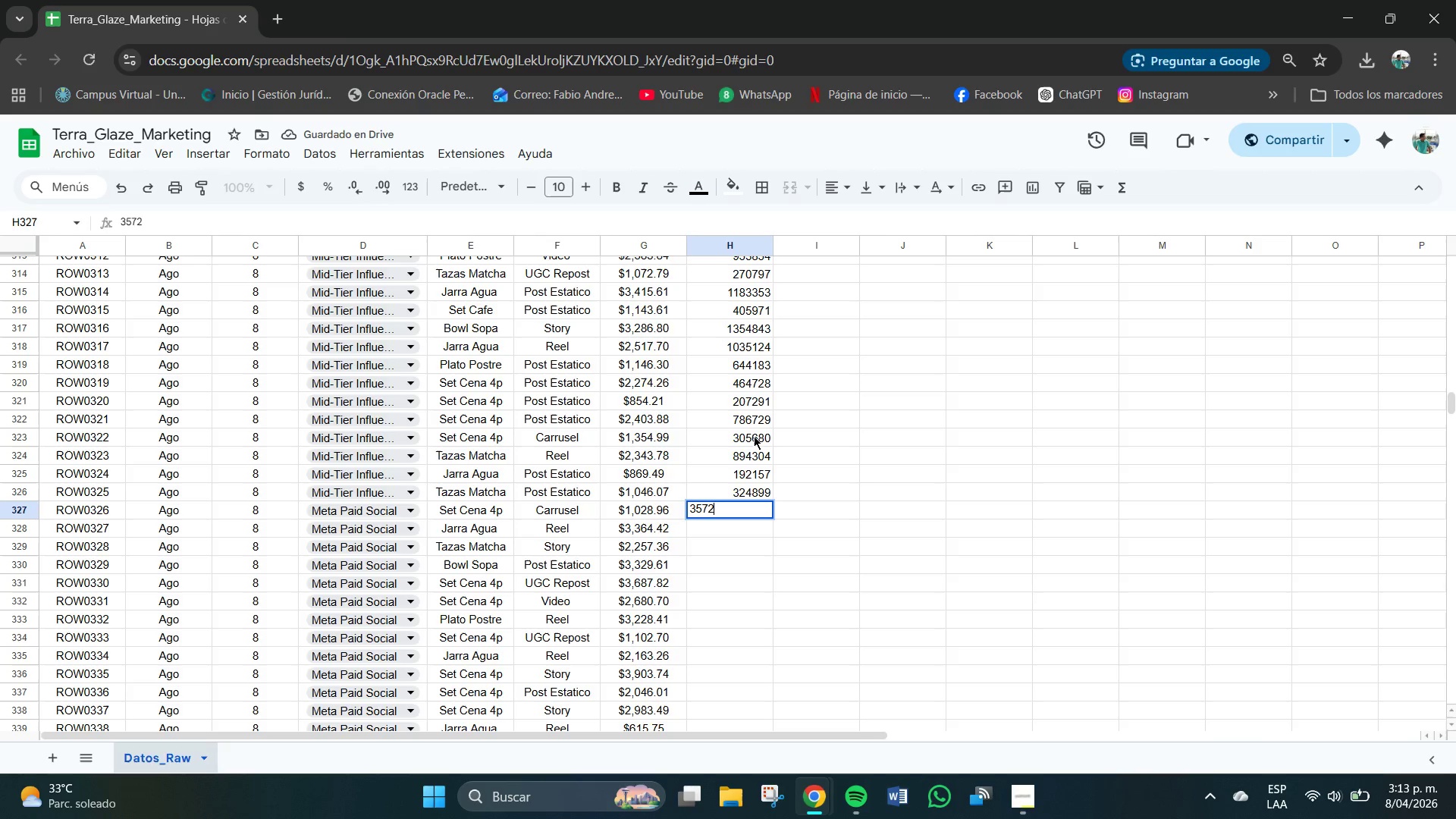 
key(Numpad0)
 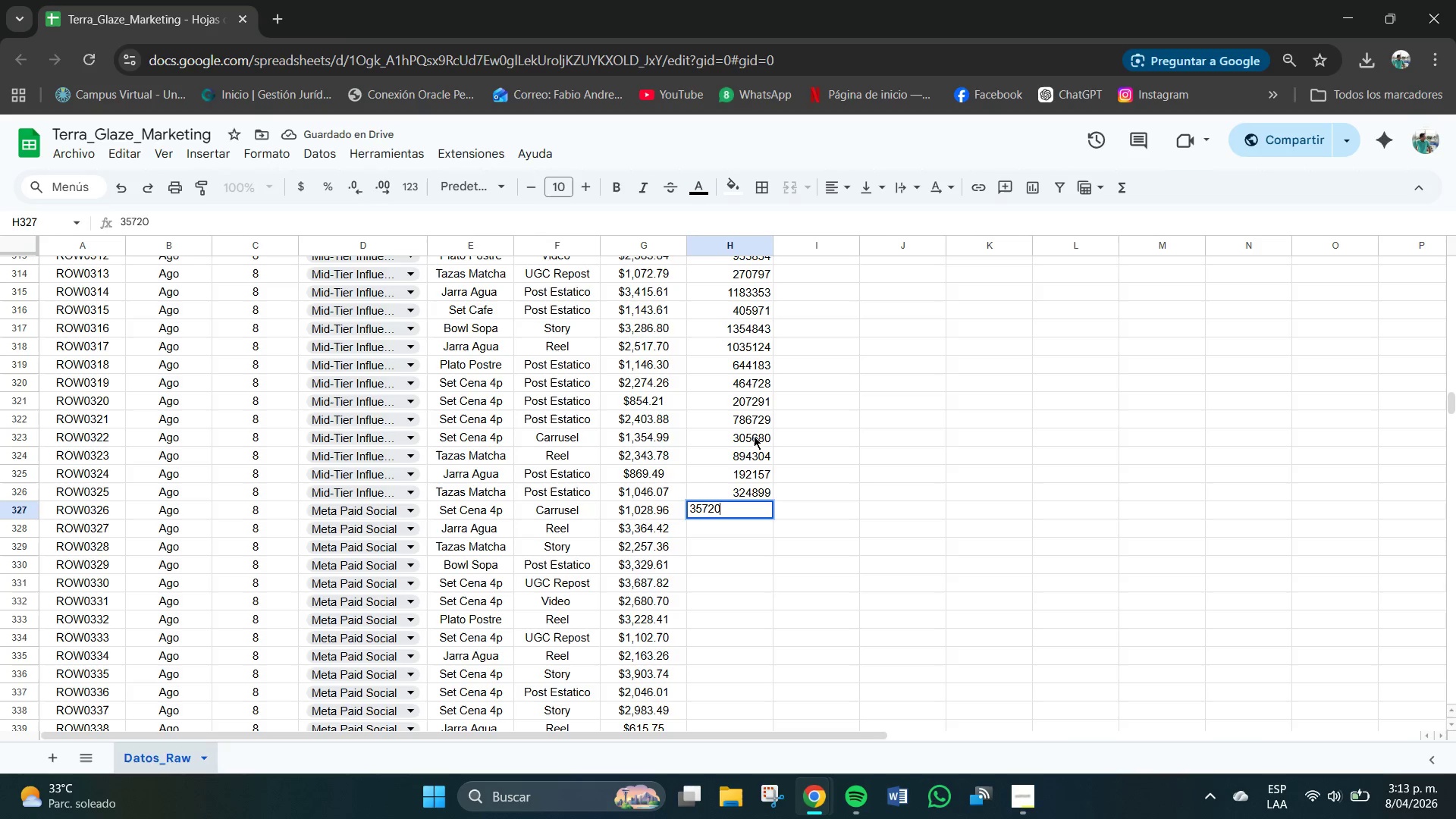 
key(Numpad6)
 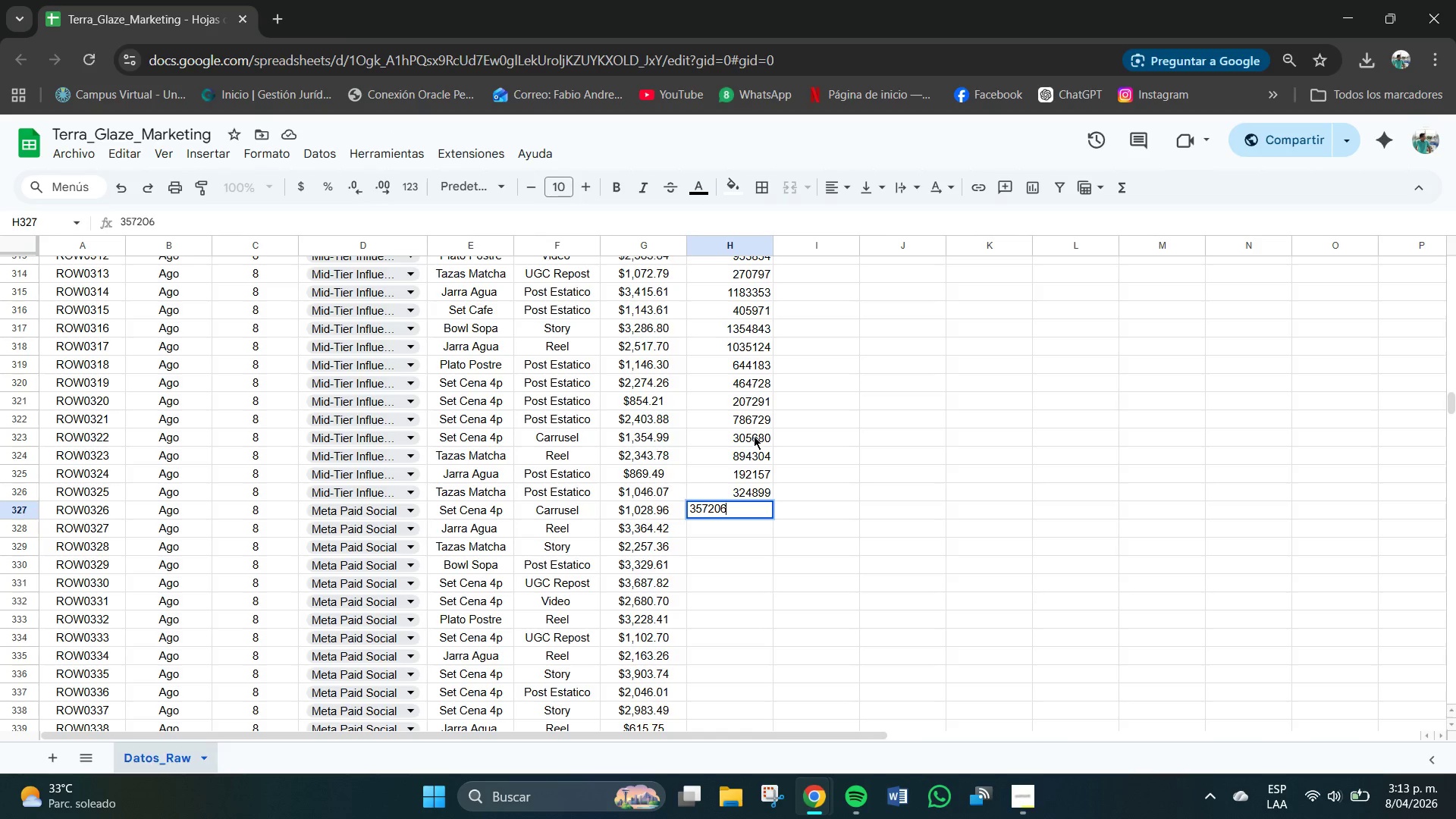 
key(NumpadEnter)
 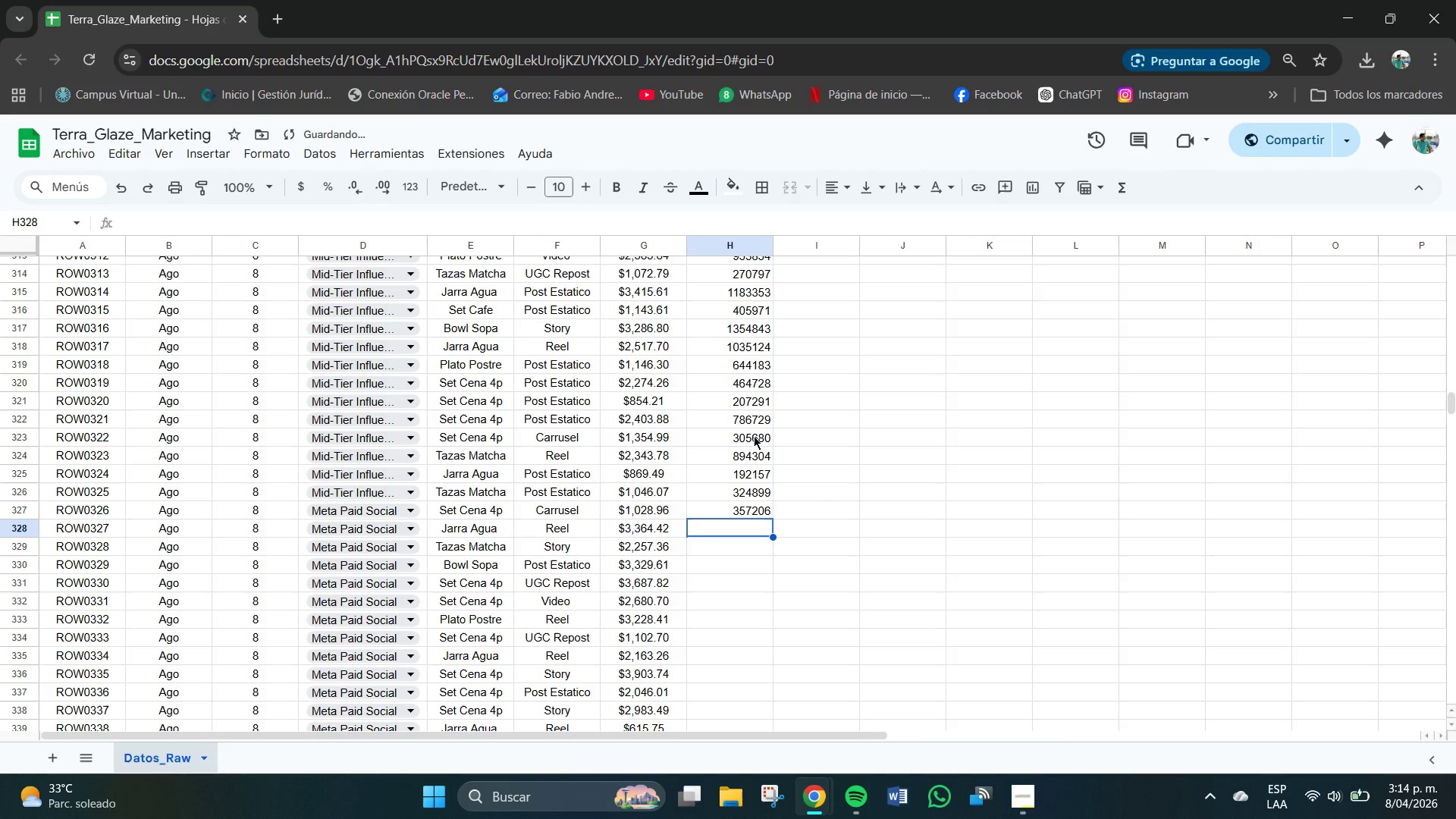 
key(Numpad9)
 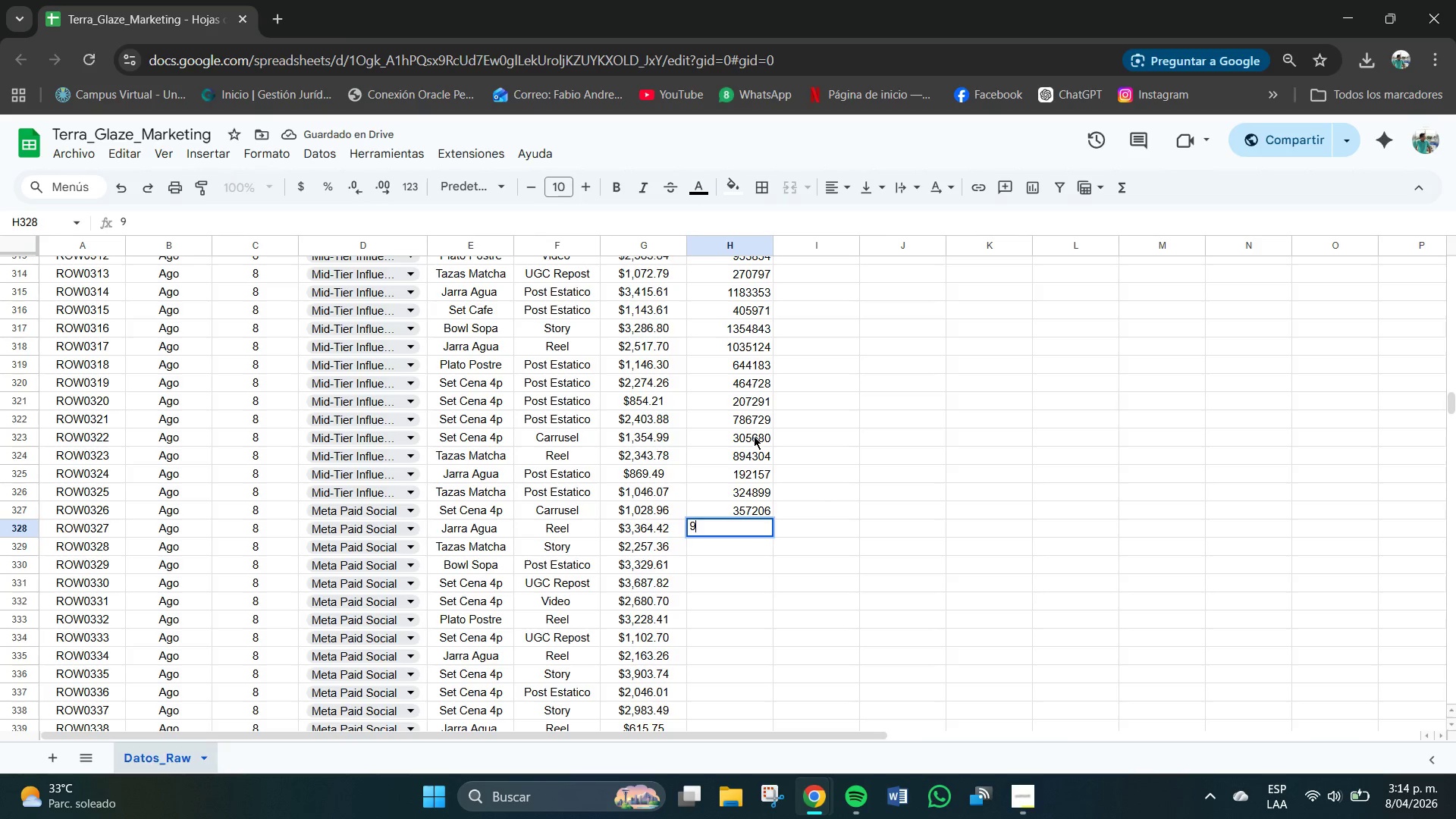 
key(Numpad4)
 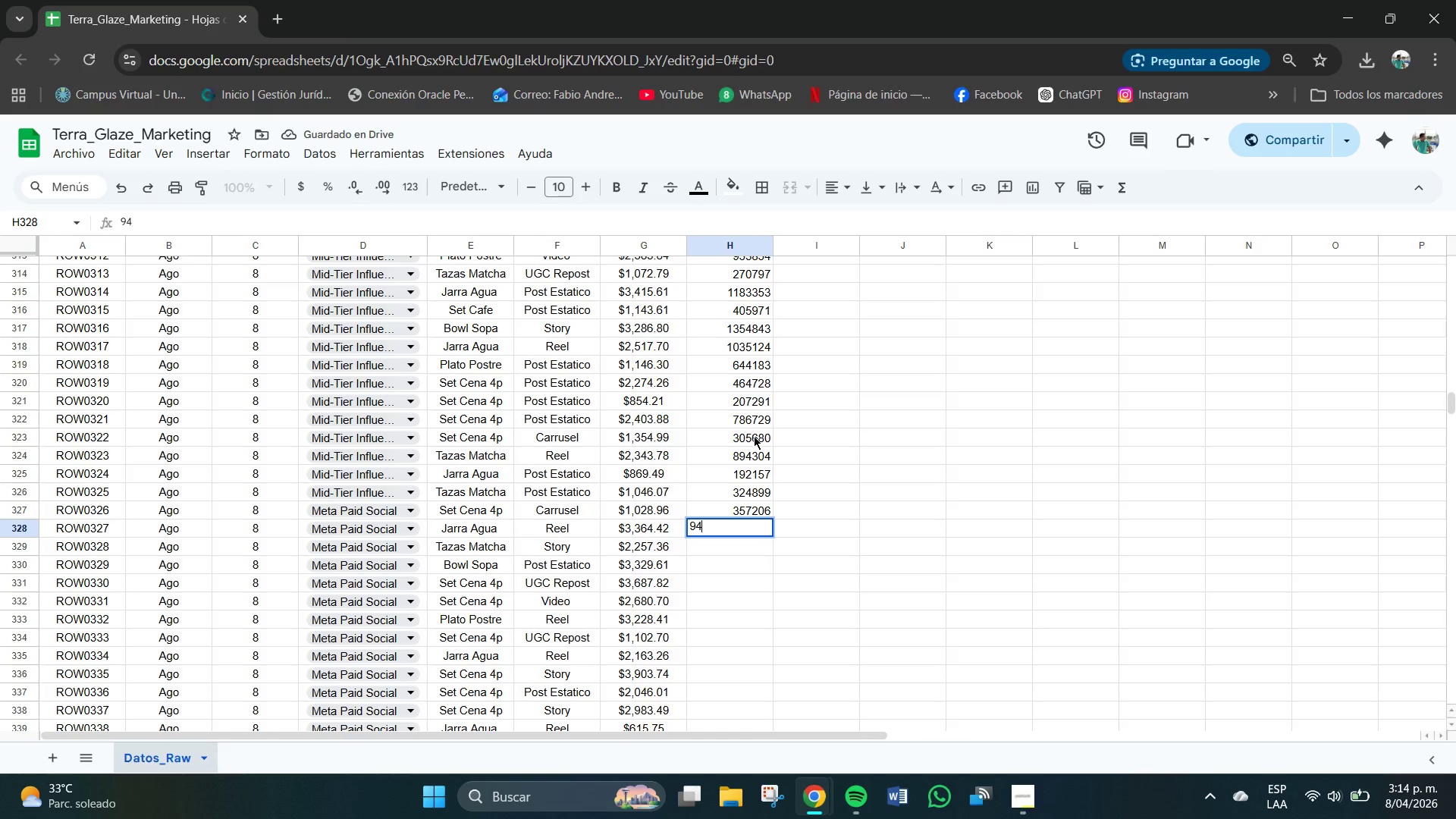 
key(Numpad3)
 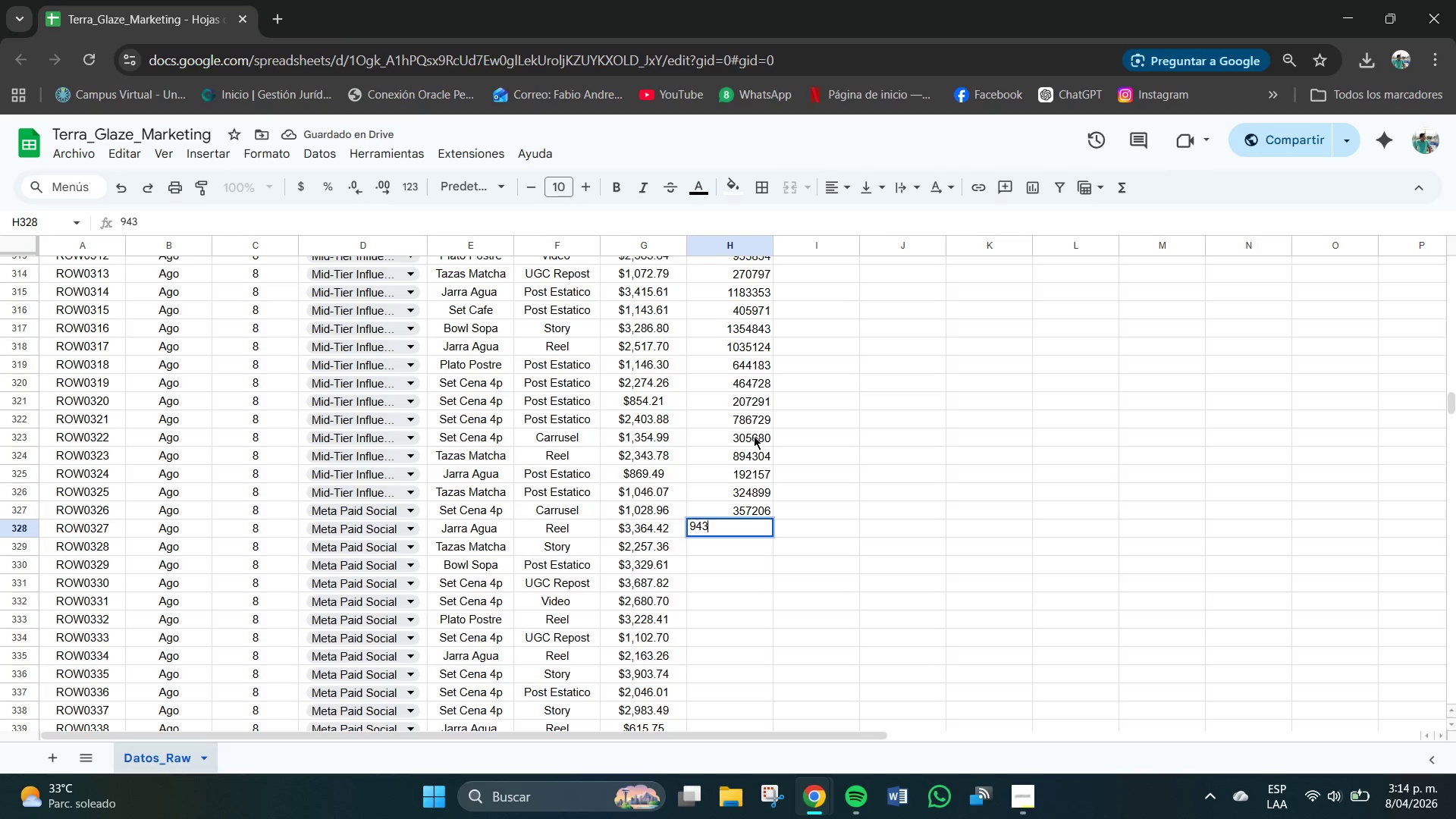 
key(Numpad6)
 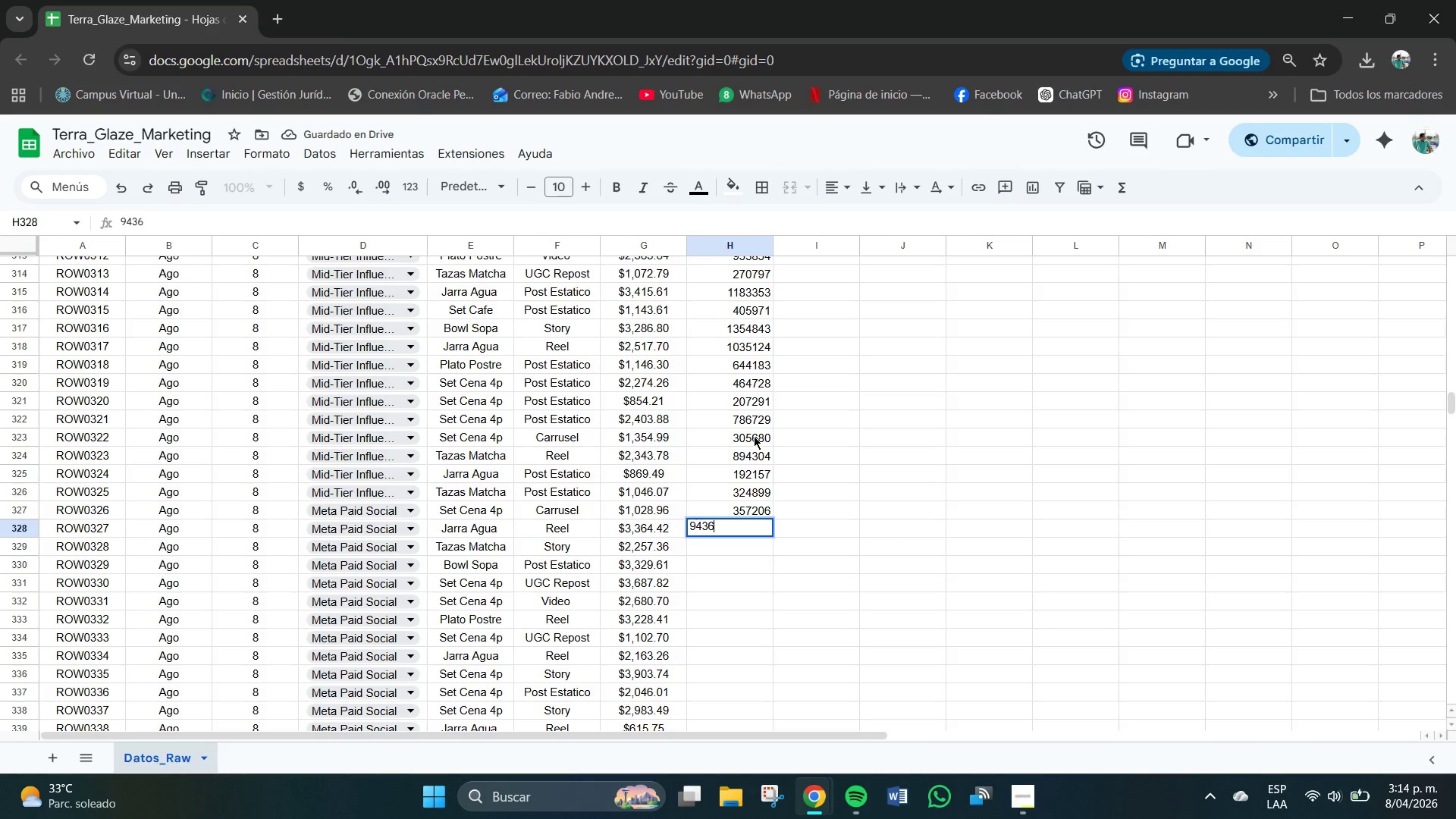 
key(Numpad2)
 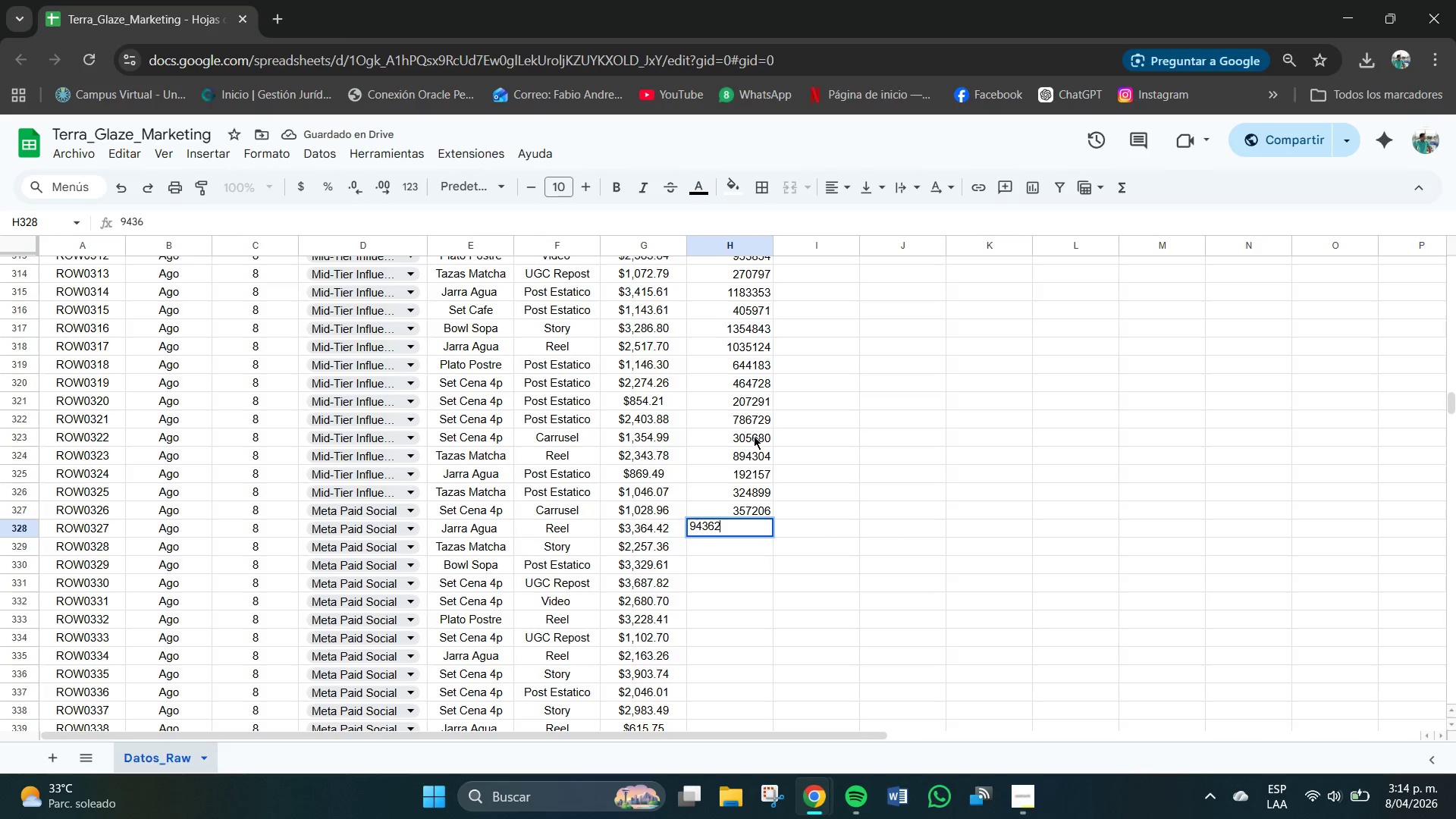 
key(Numpad4)
 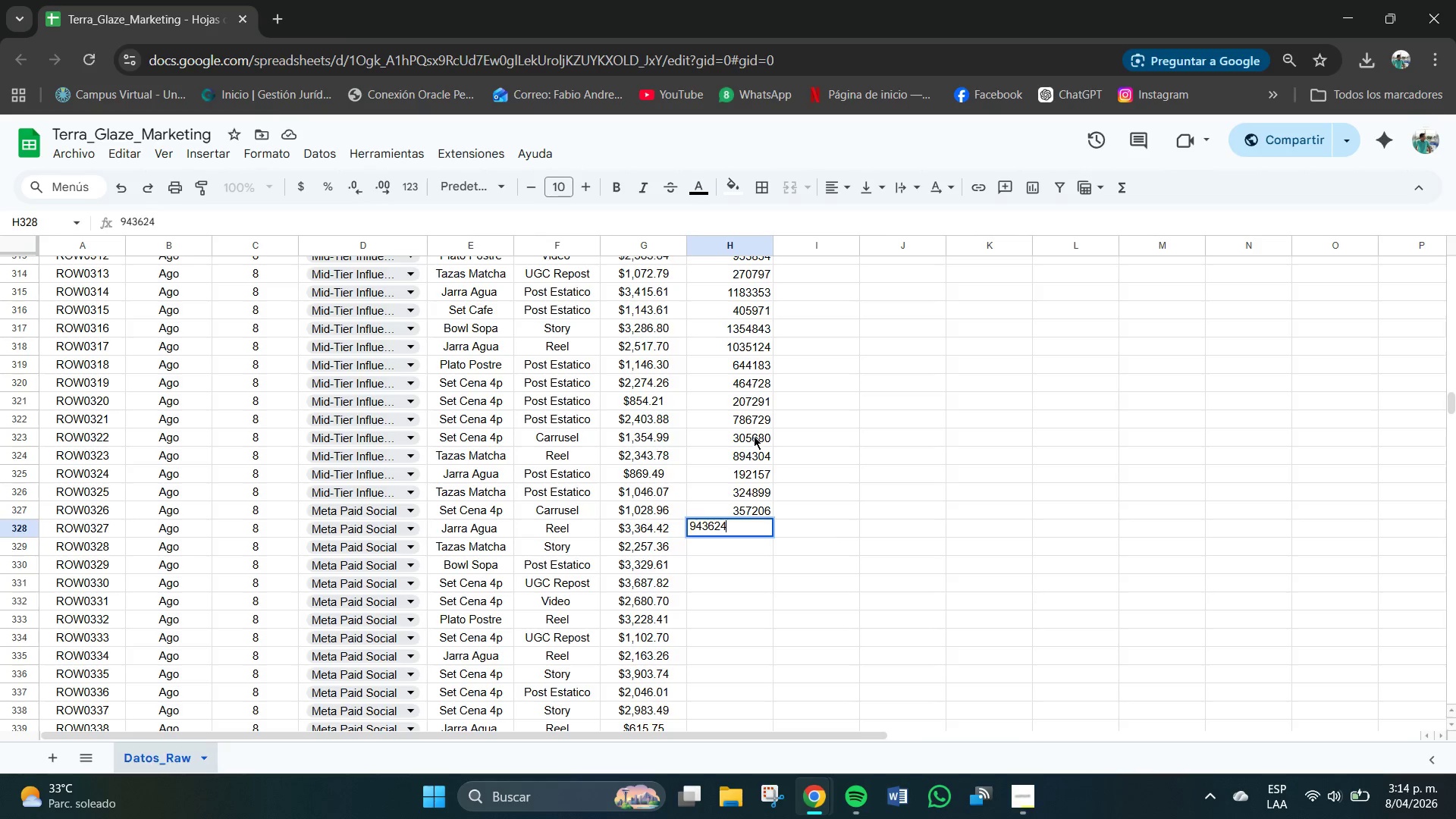 
key(NumpadEnter)
 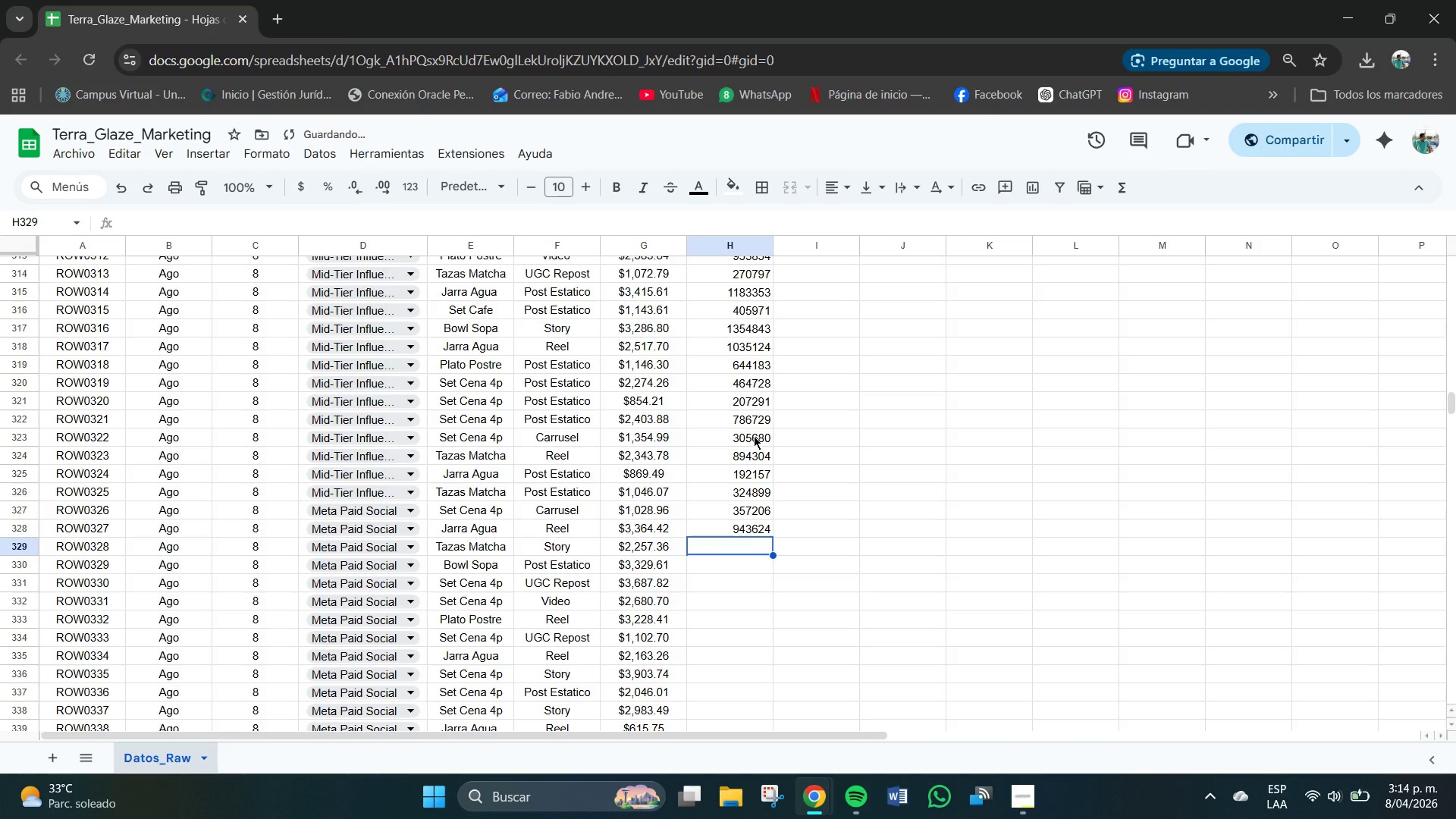 
key(Numpad8)
 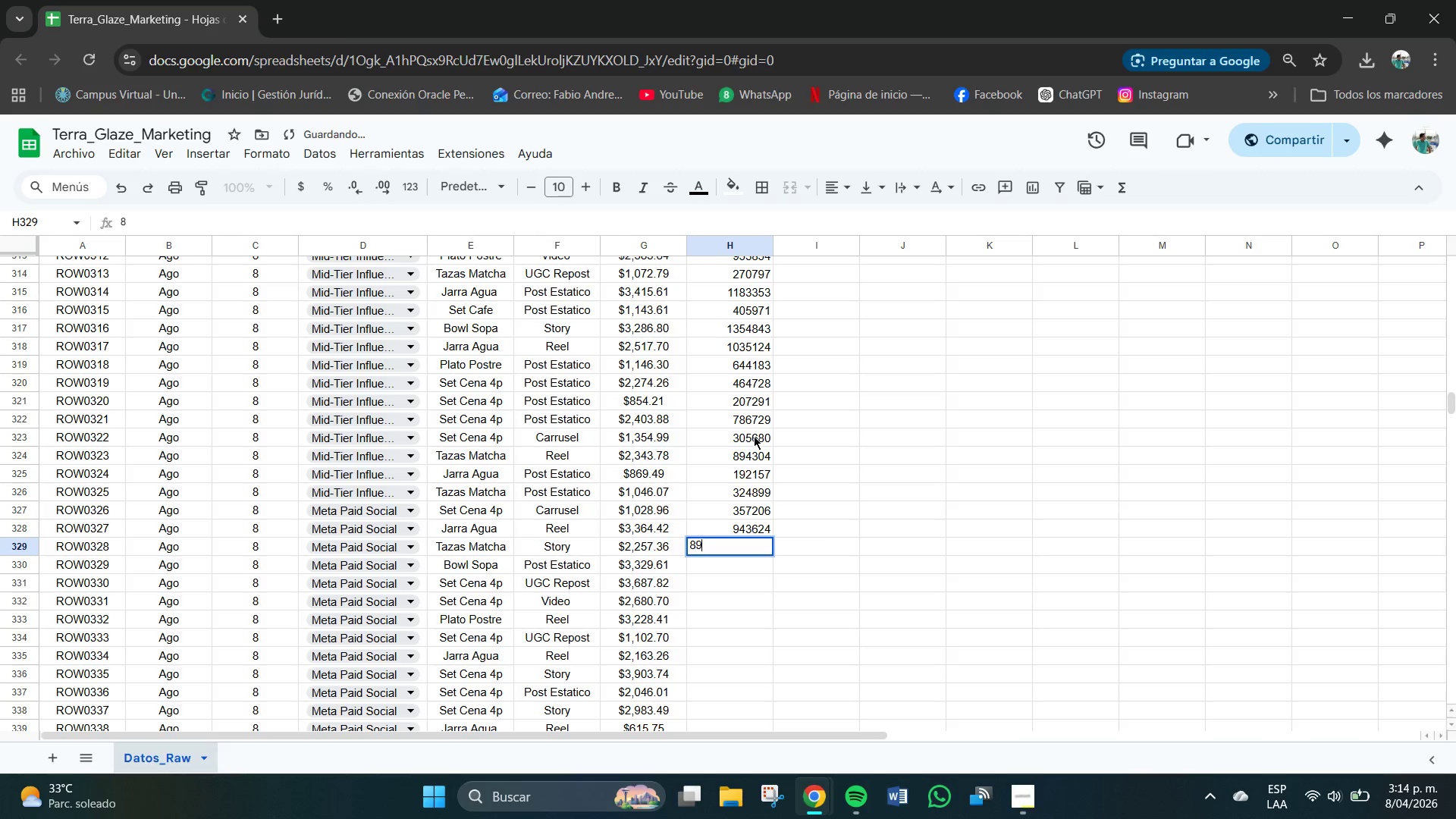 
key(Numpad9)
 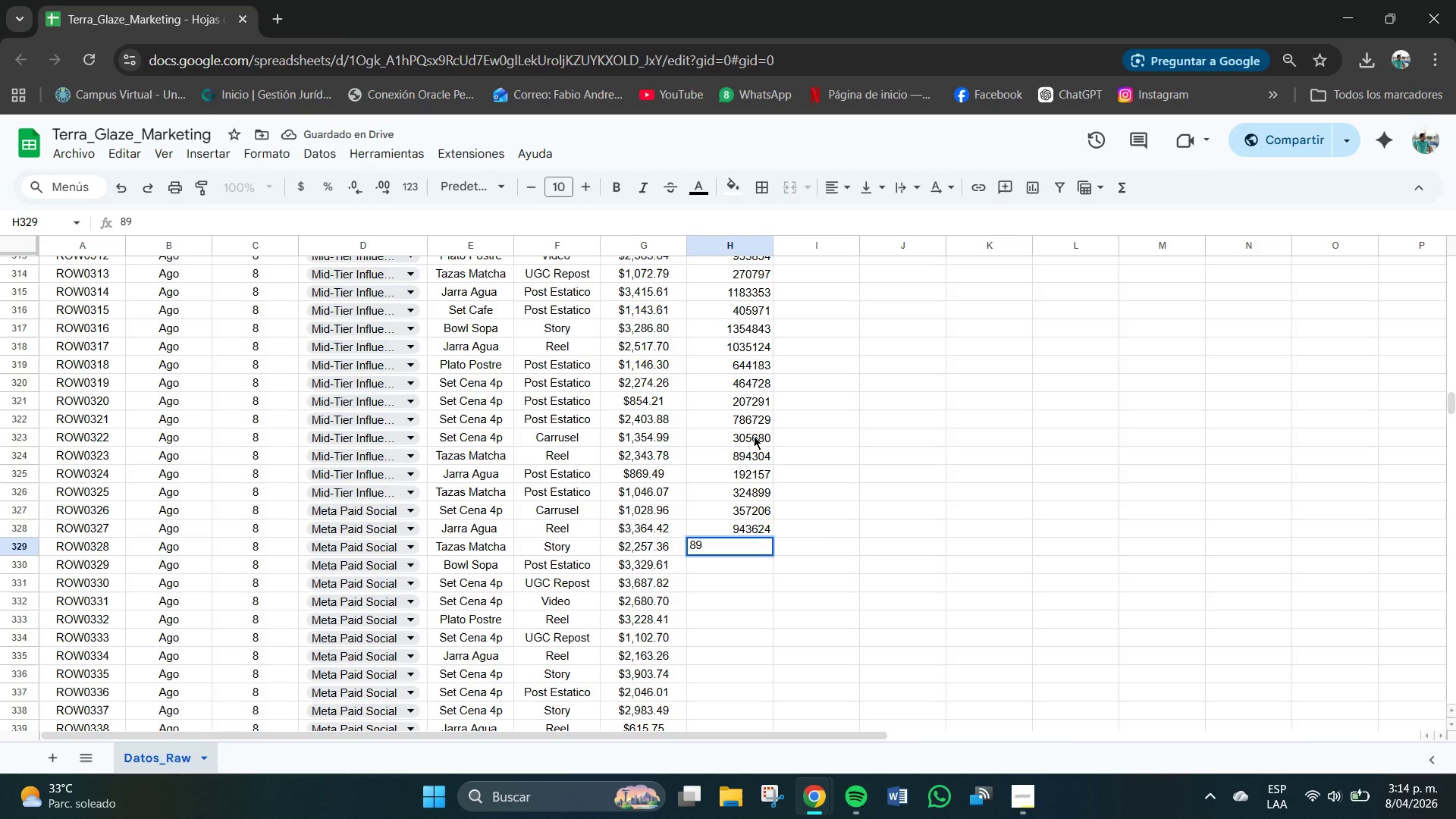 
key(Numpad4)
 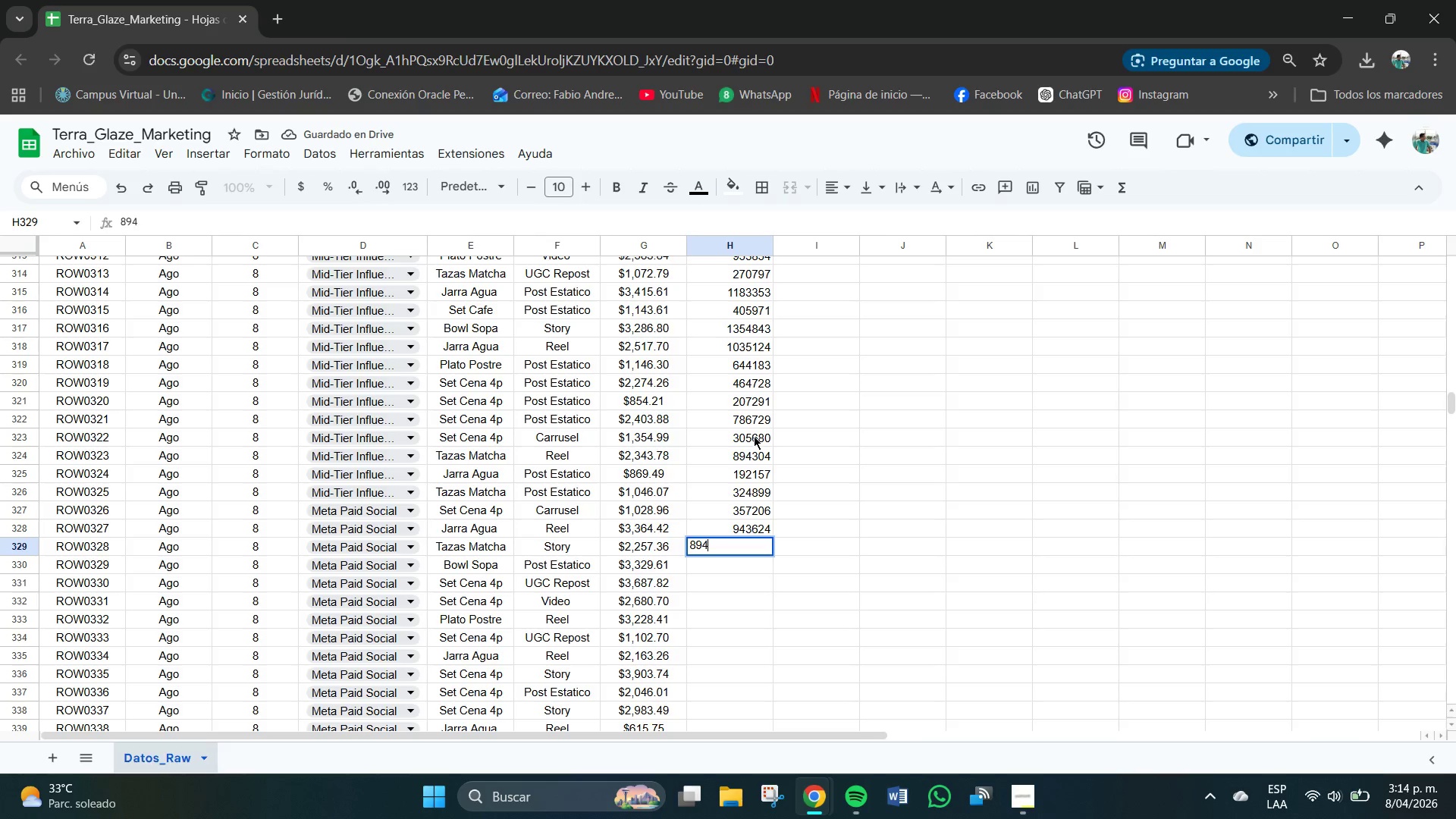 
key(Numpad1)
 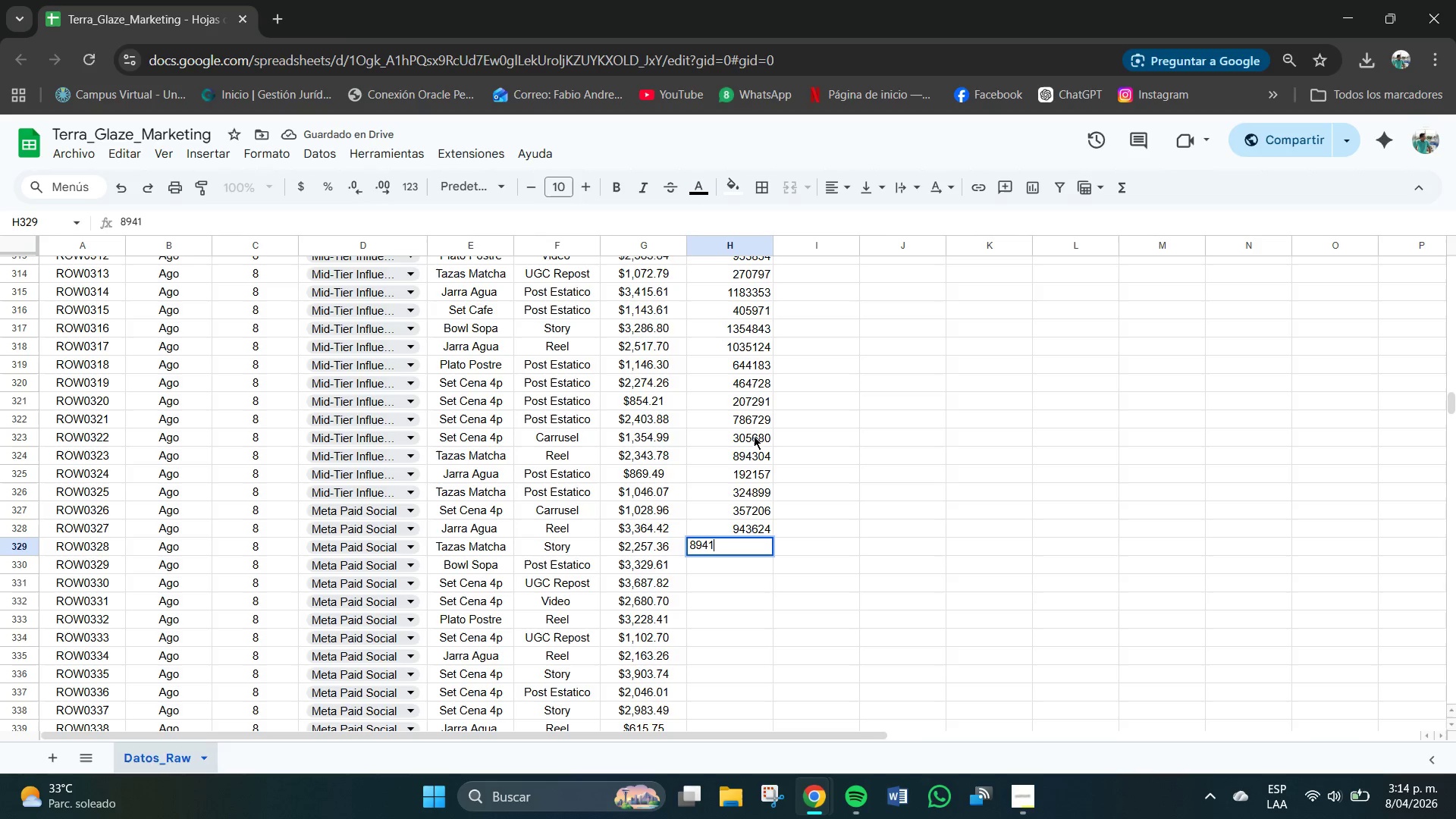 
key(Numpad6)
 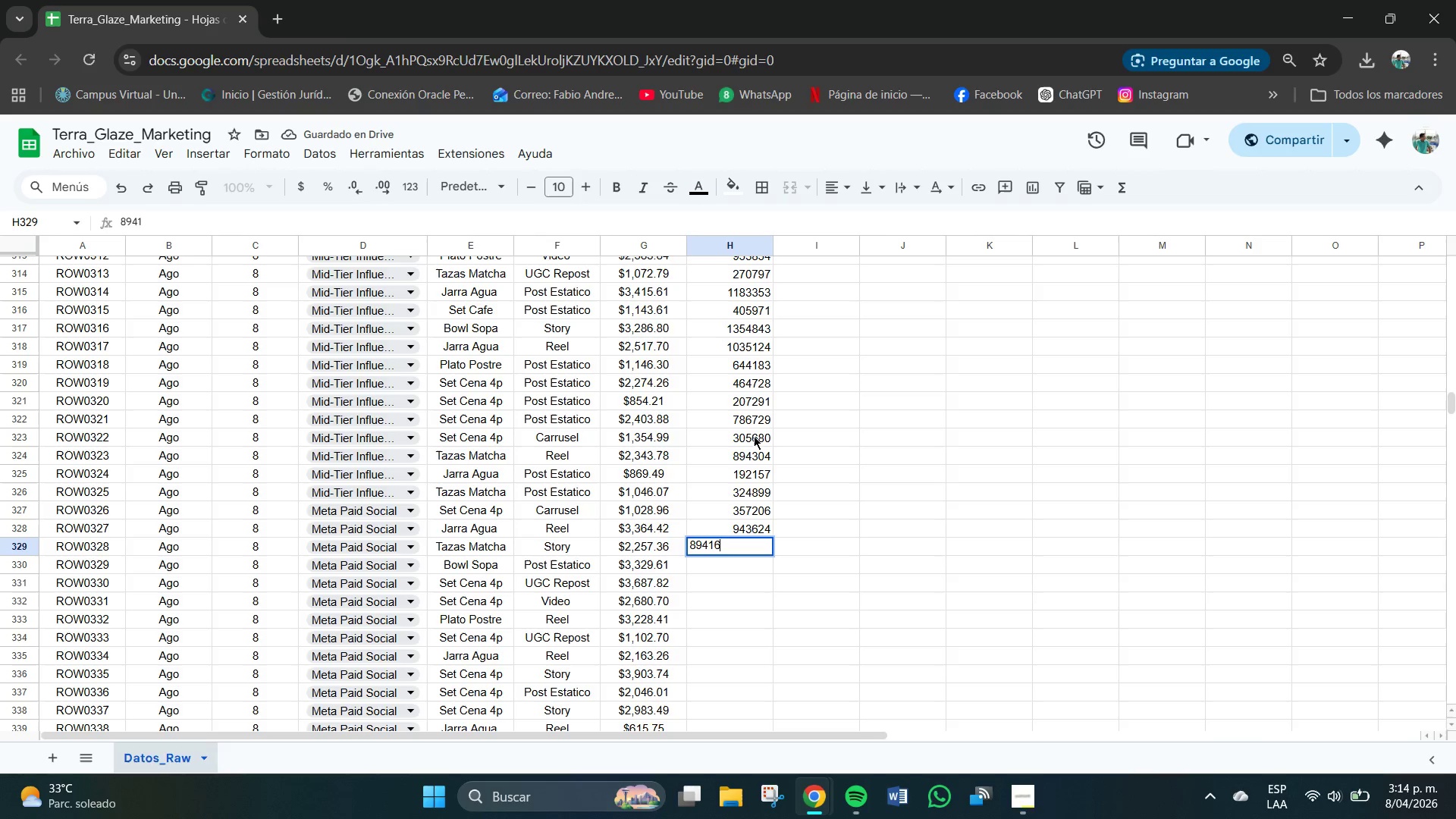 
key(Numpad1)
 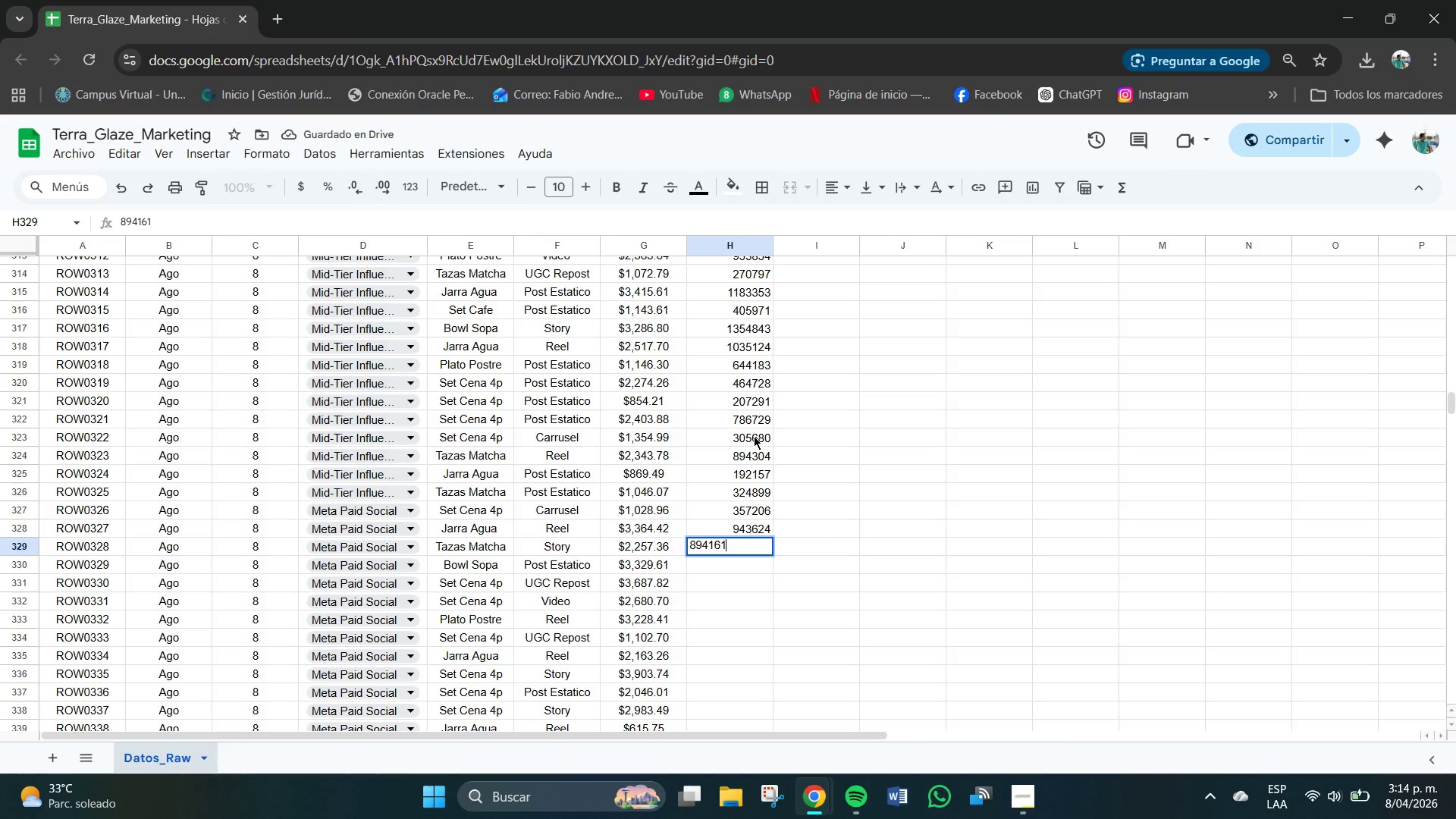 
key(NumpadEnter)
 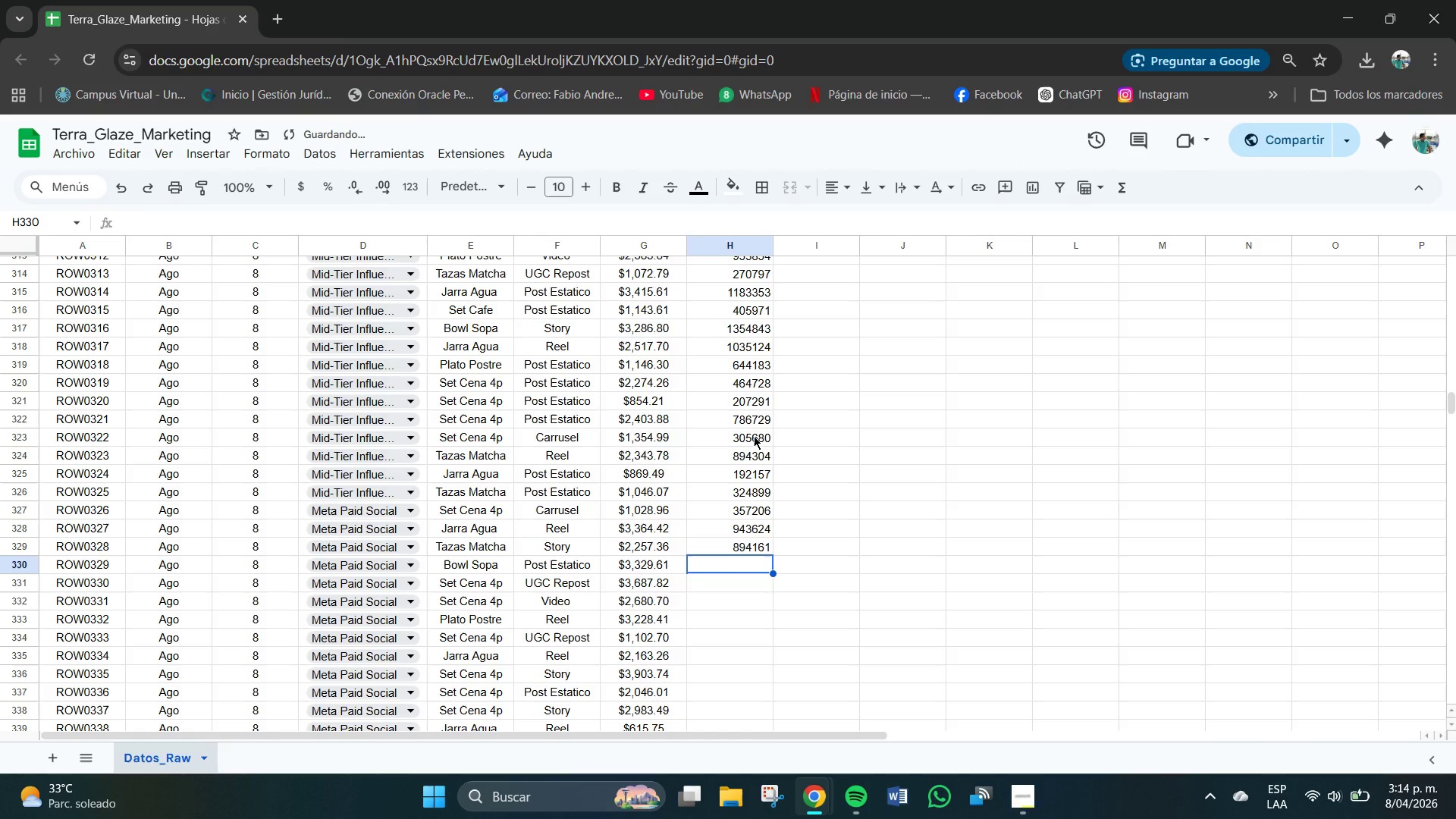 
key(Numpad7)
 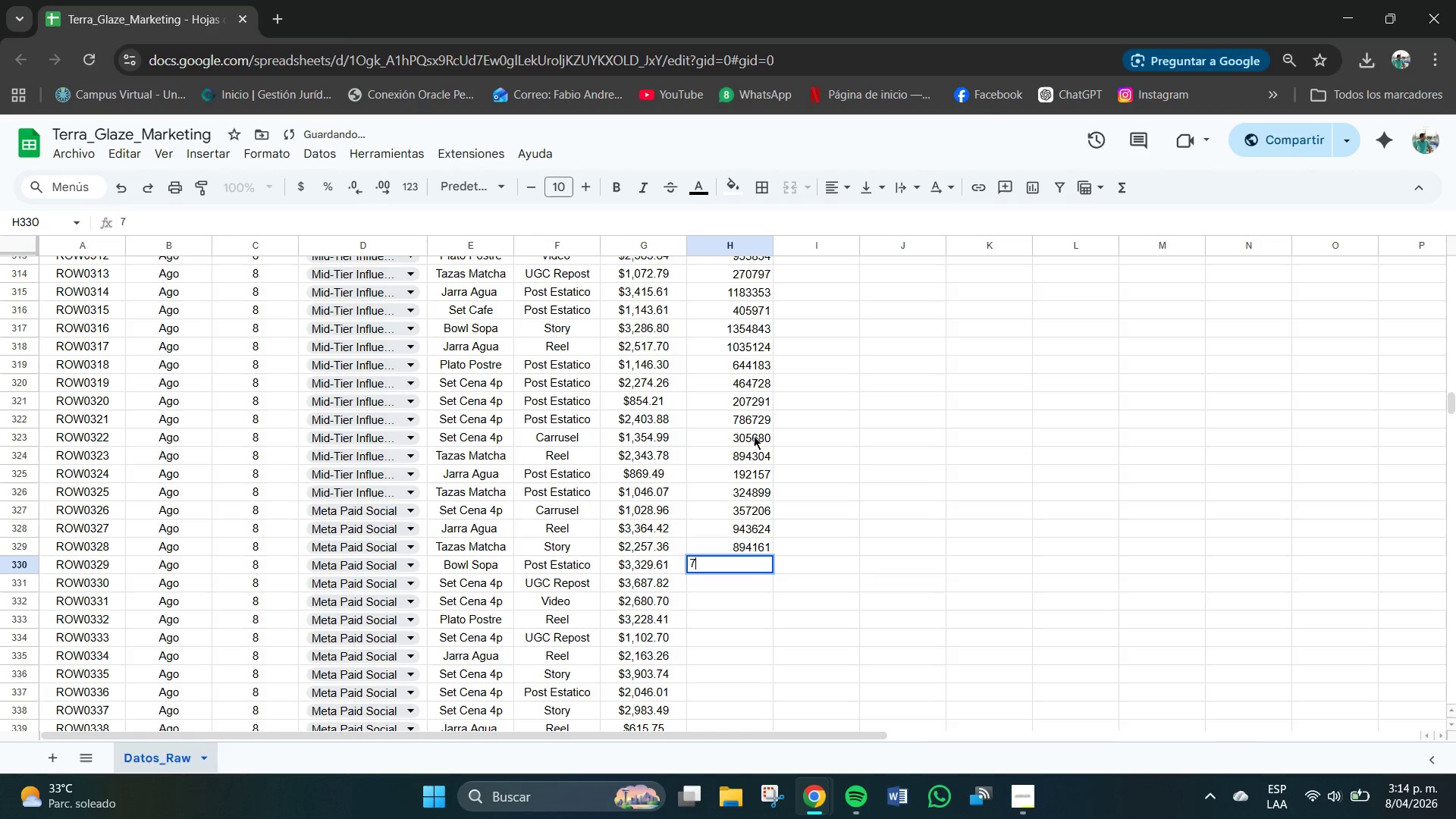 
key(Numpad0)
 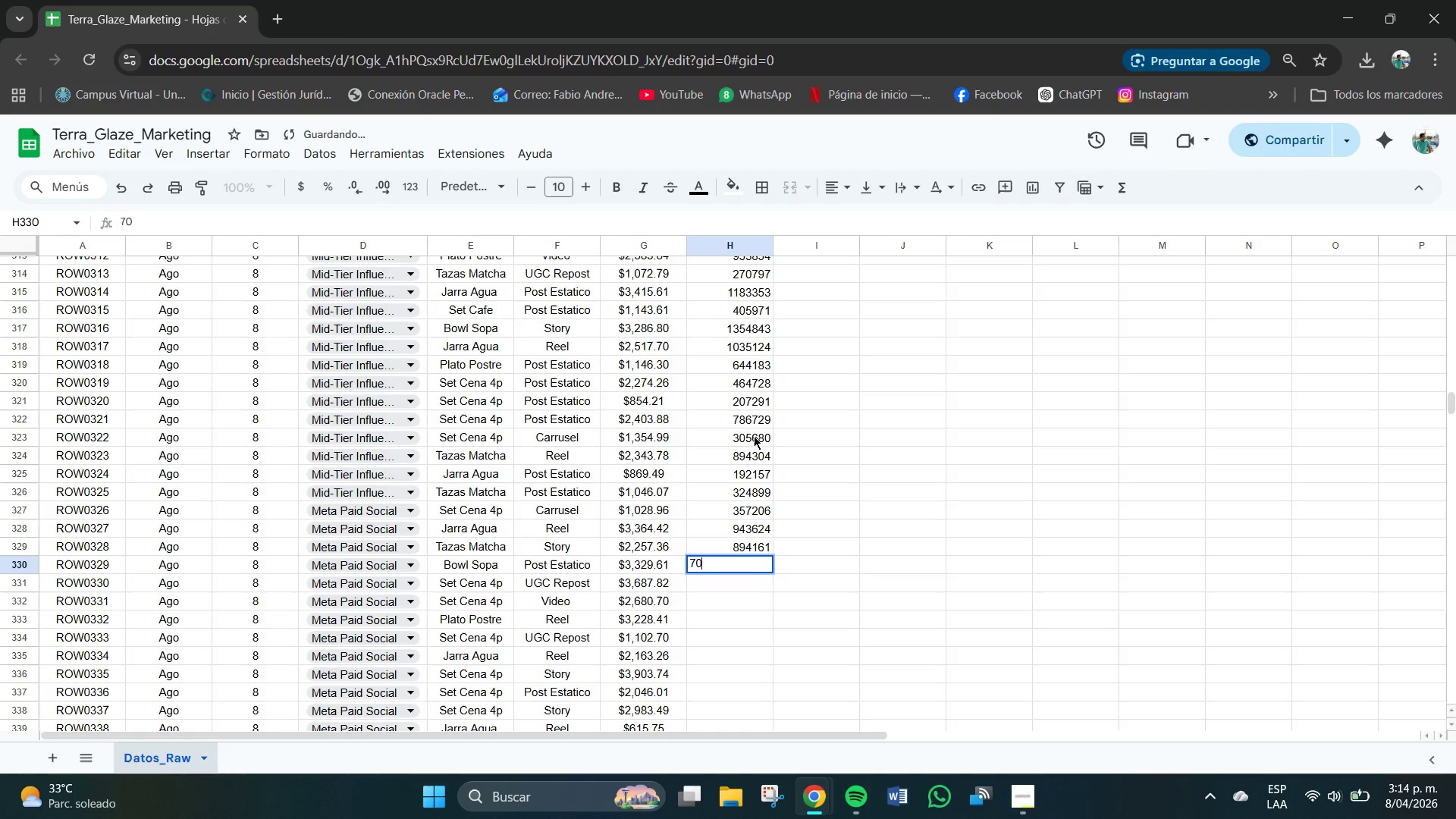 
key(Numpad0)
 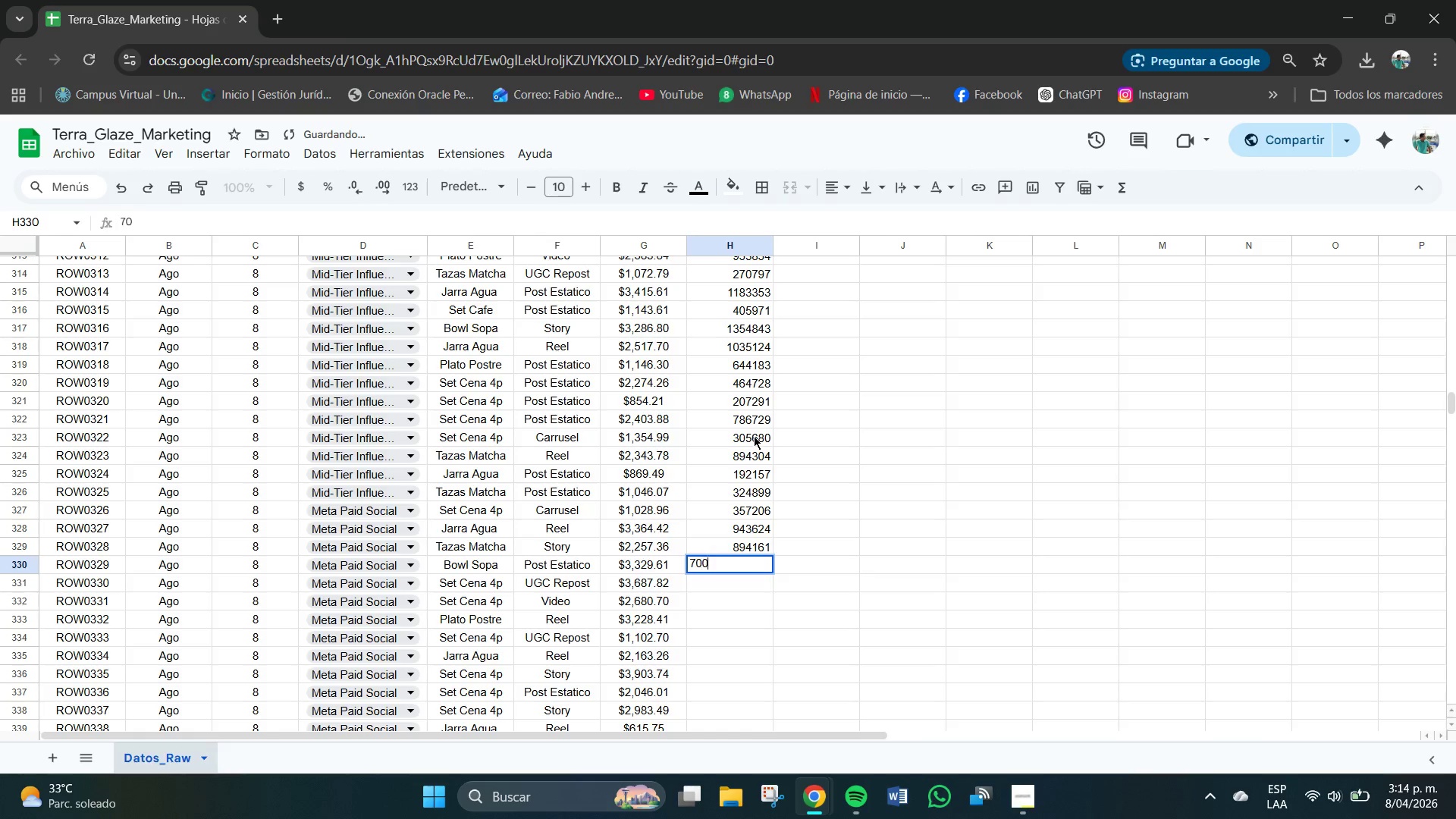 
key(Numpad0)
 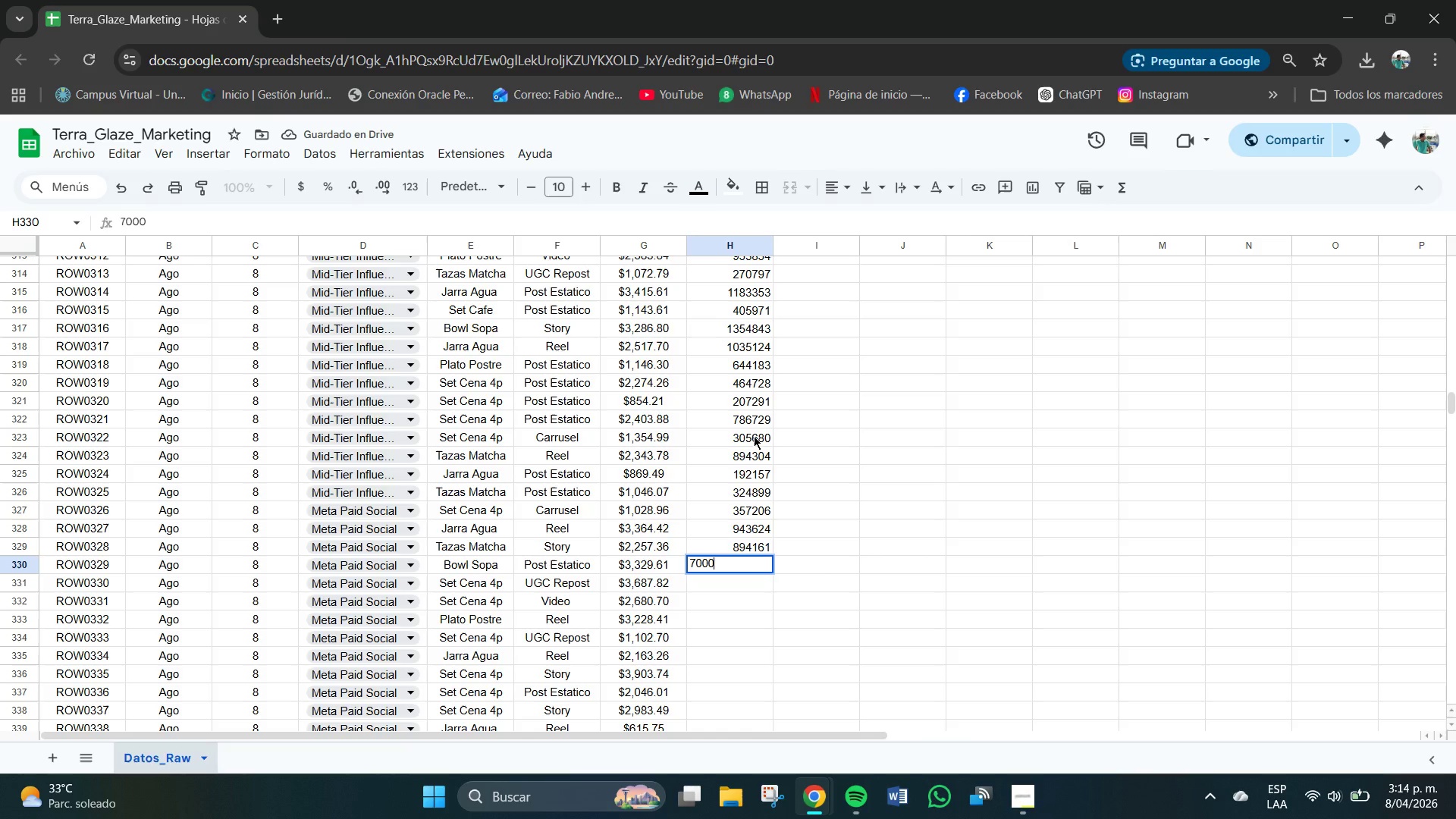 
key(Backspace)
 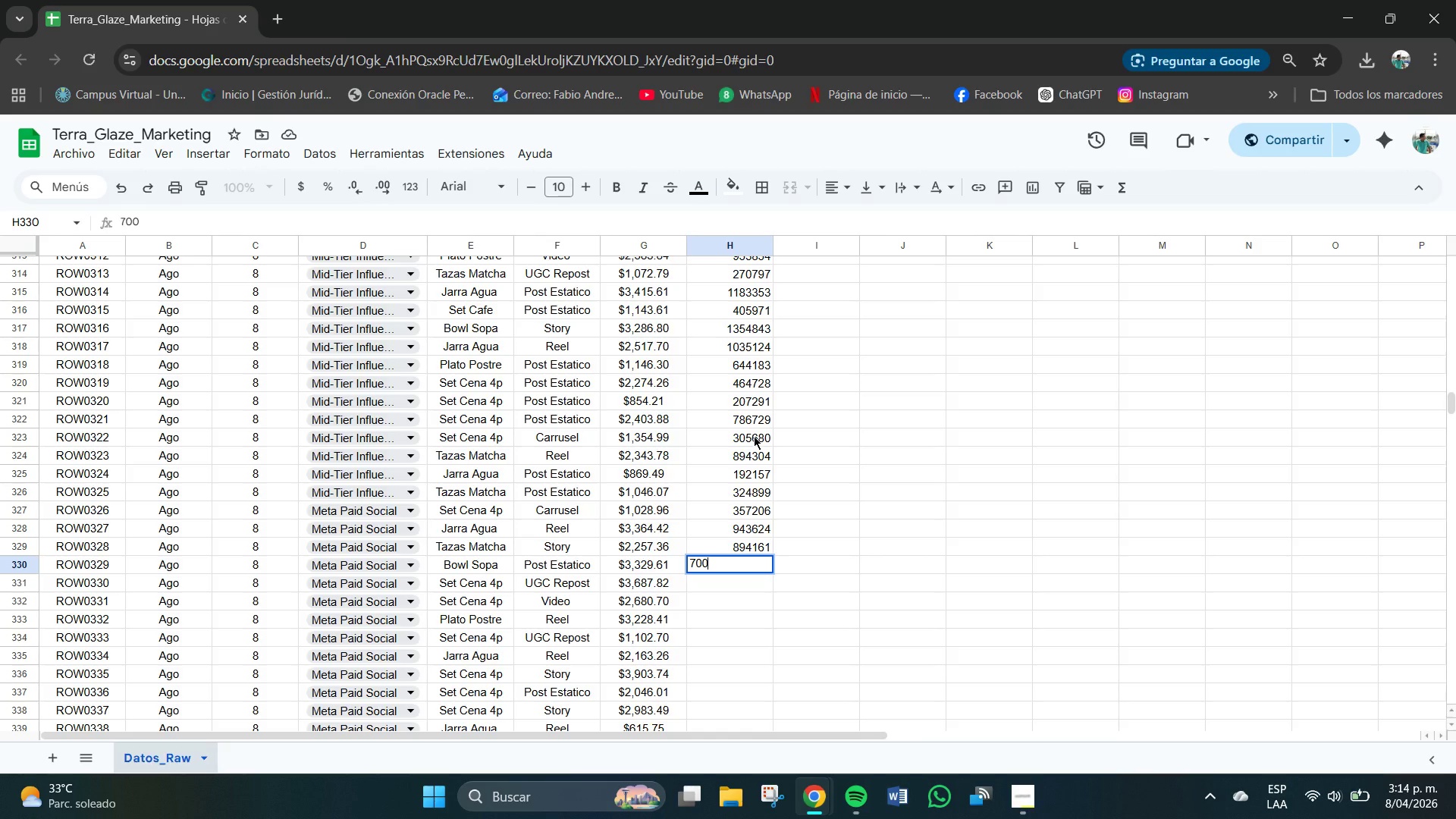 
key(Numpad1)
 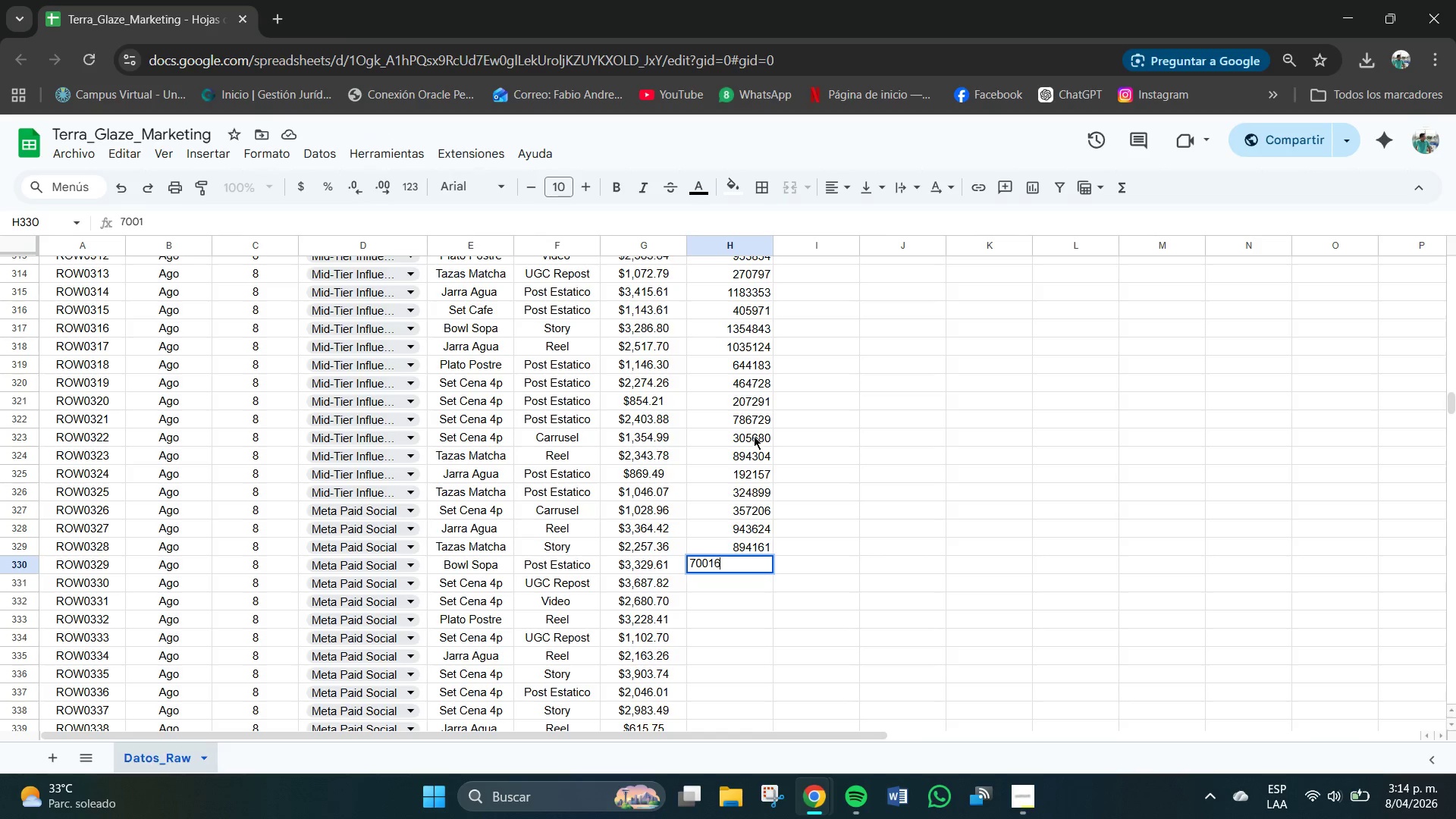 
key(Numpad6)
 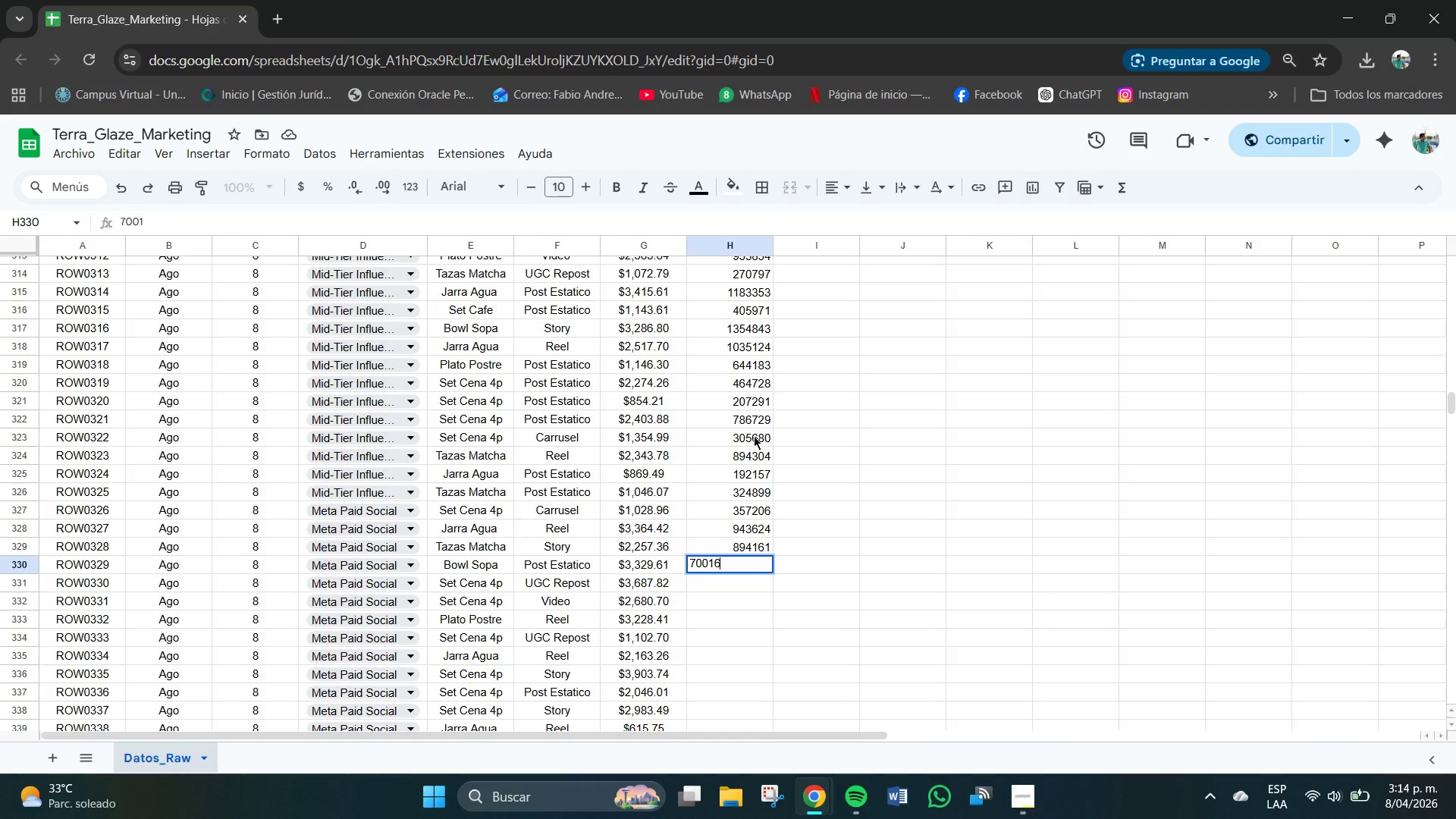 
key(Numpad5)
 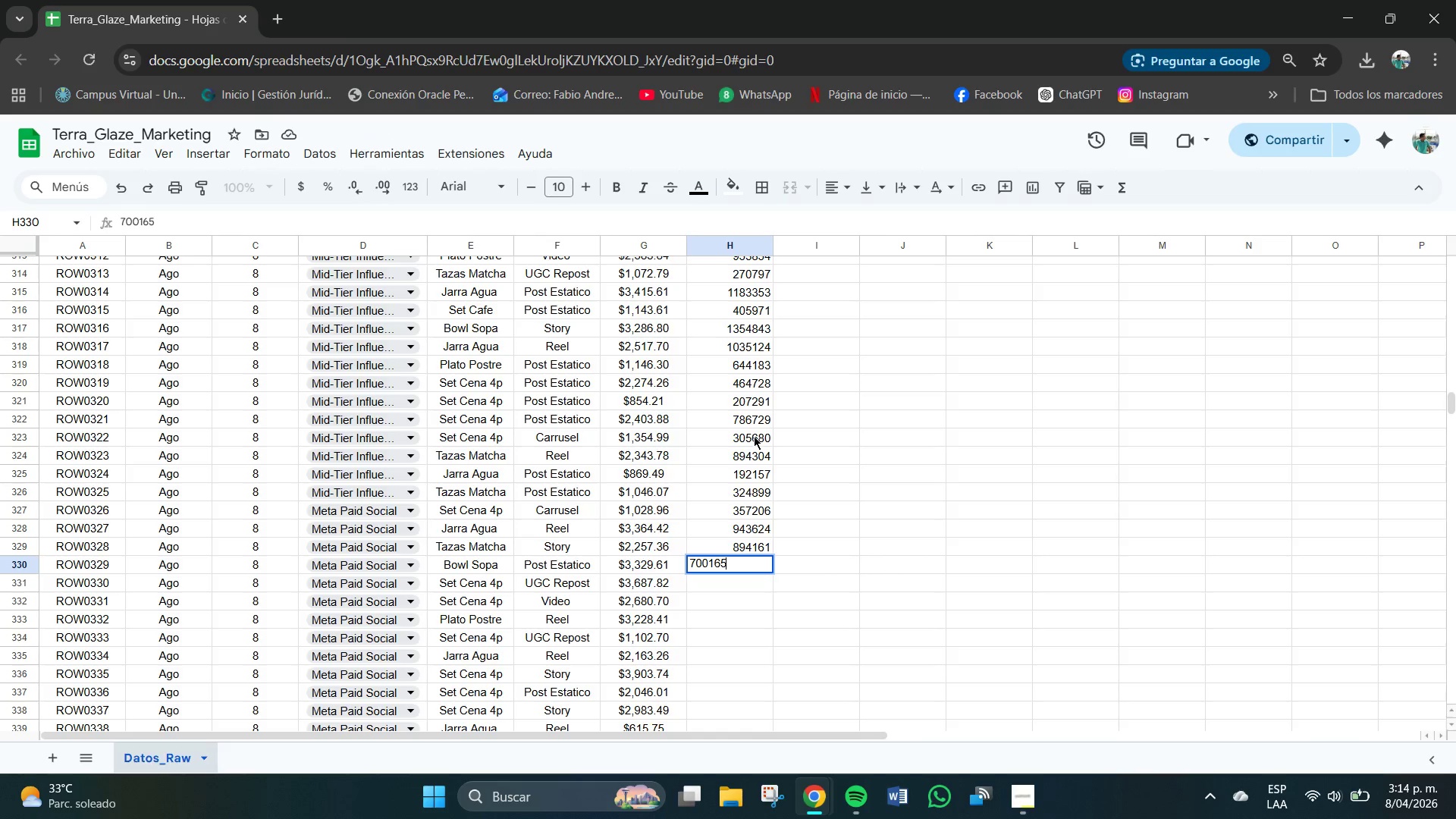 
key(NumpadEnter)
 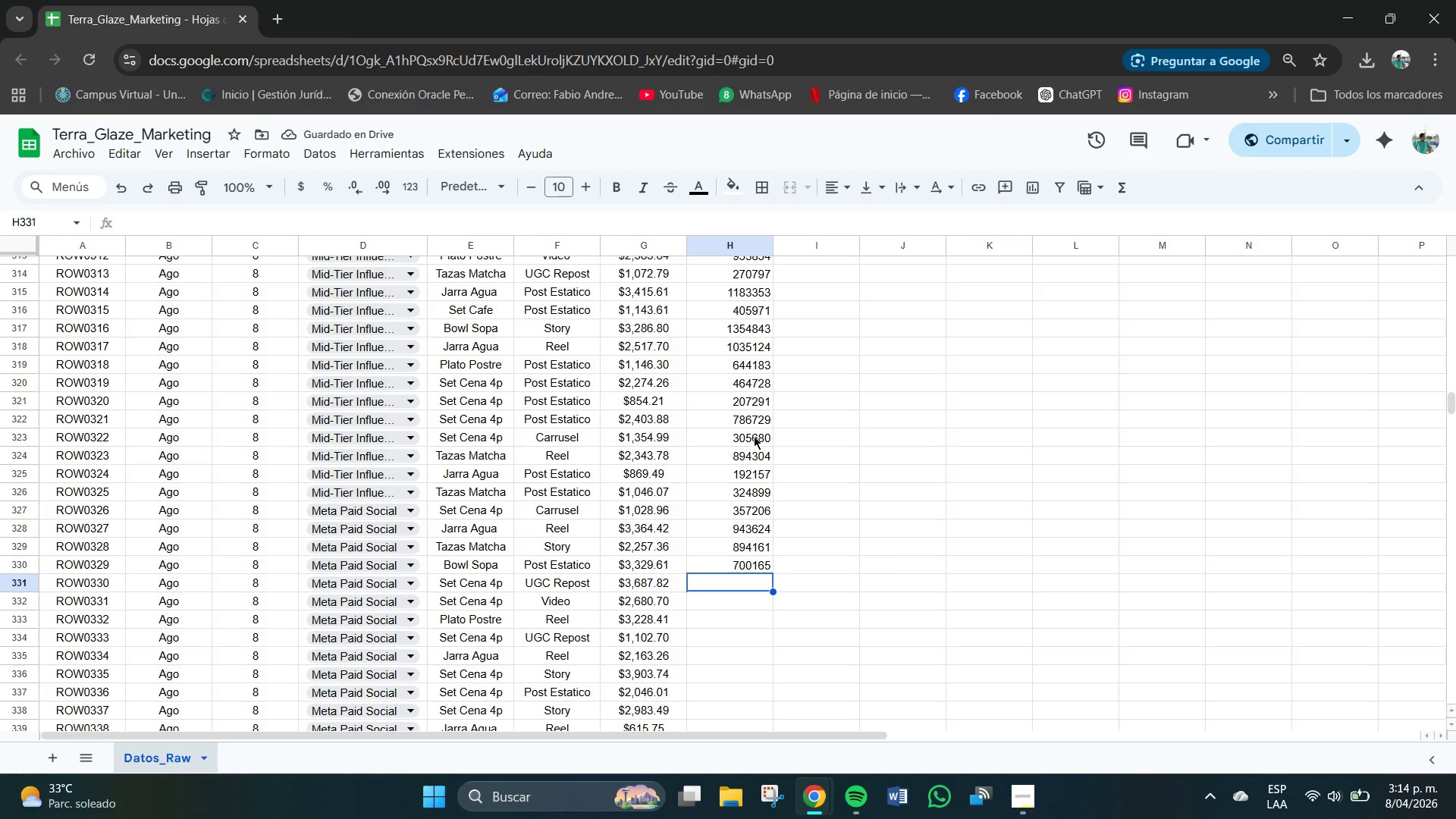 
key(Numpad1)
 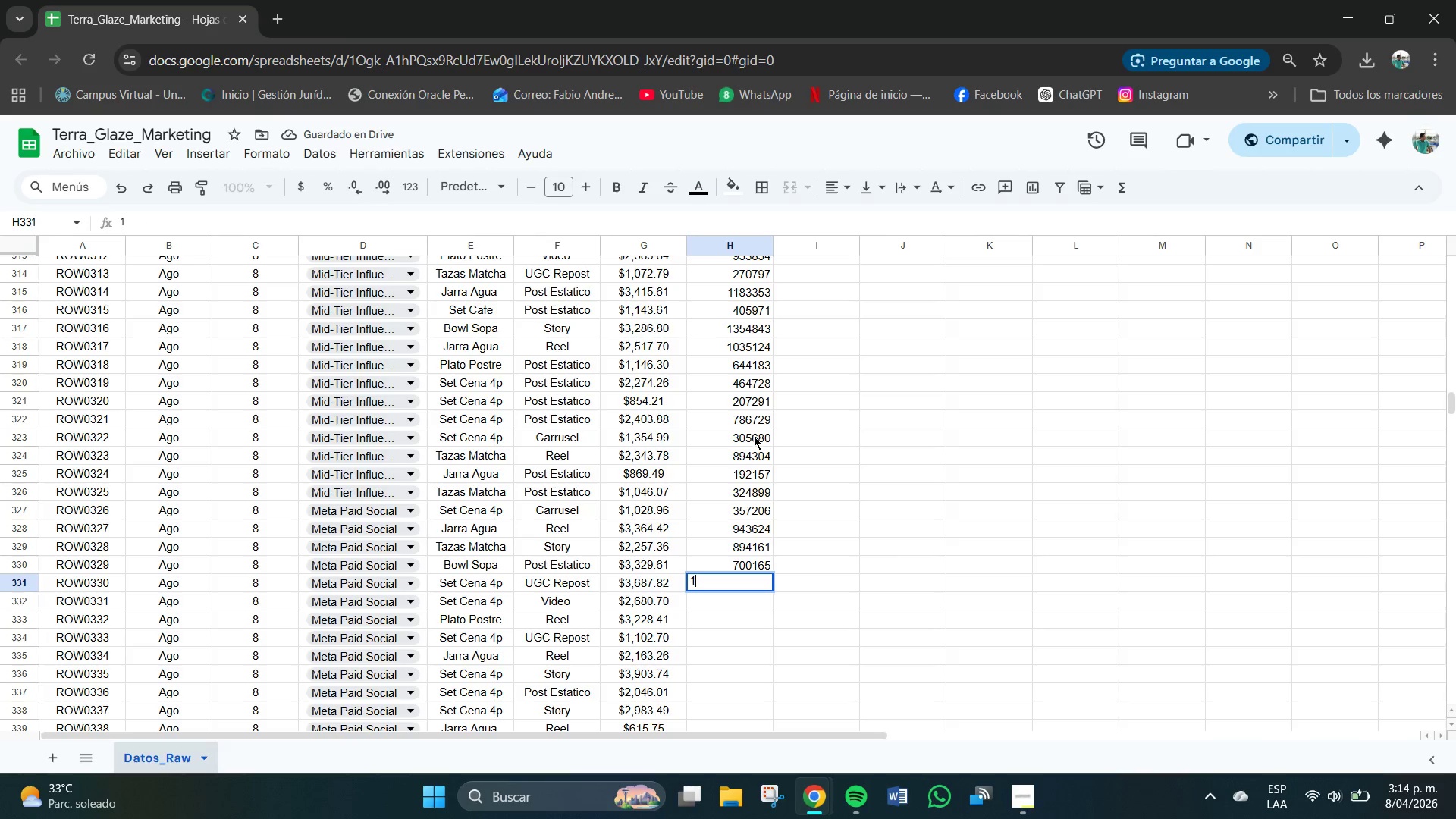 
key(Numpad4)
 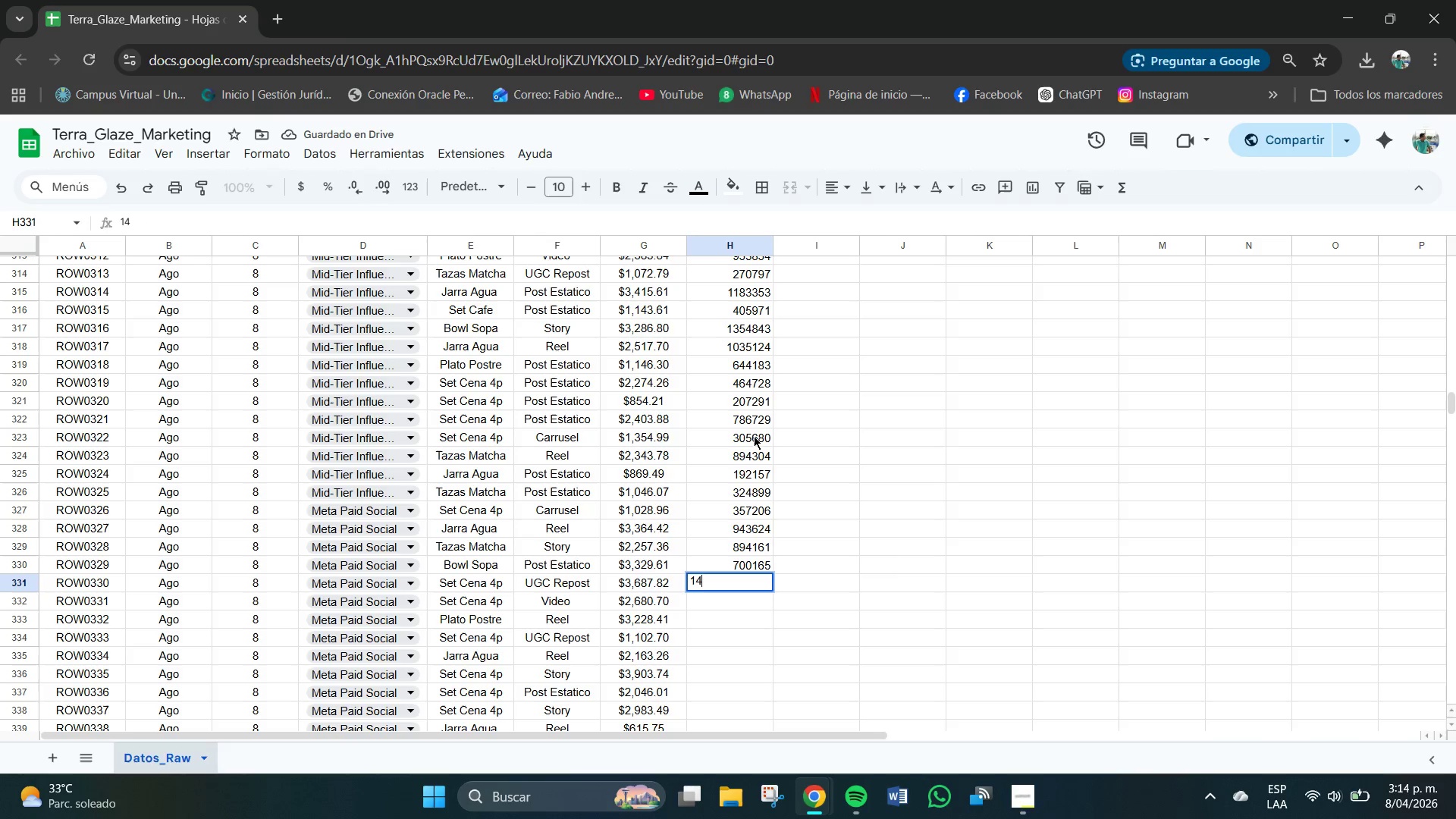 
key(Numpad7)
 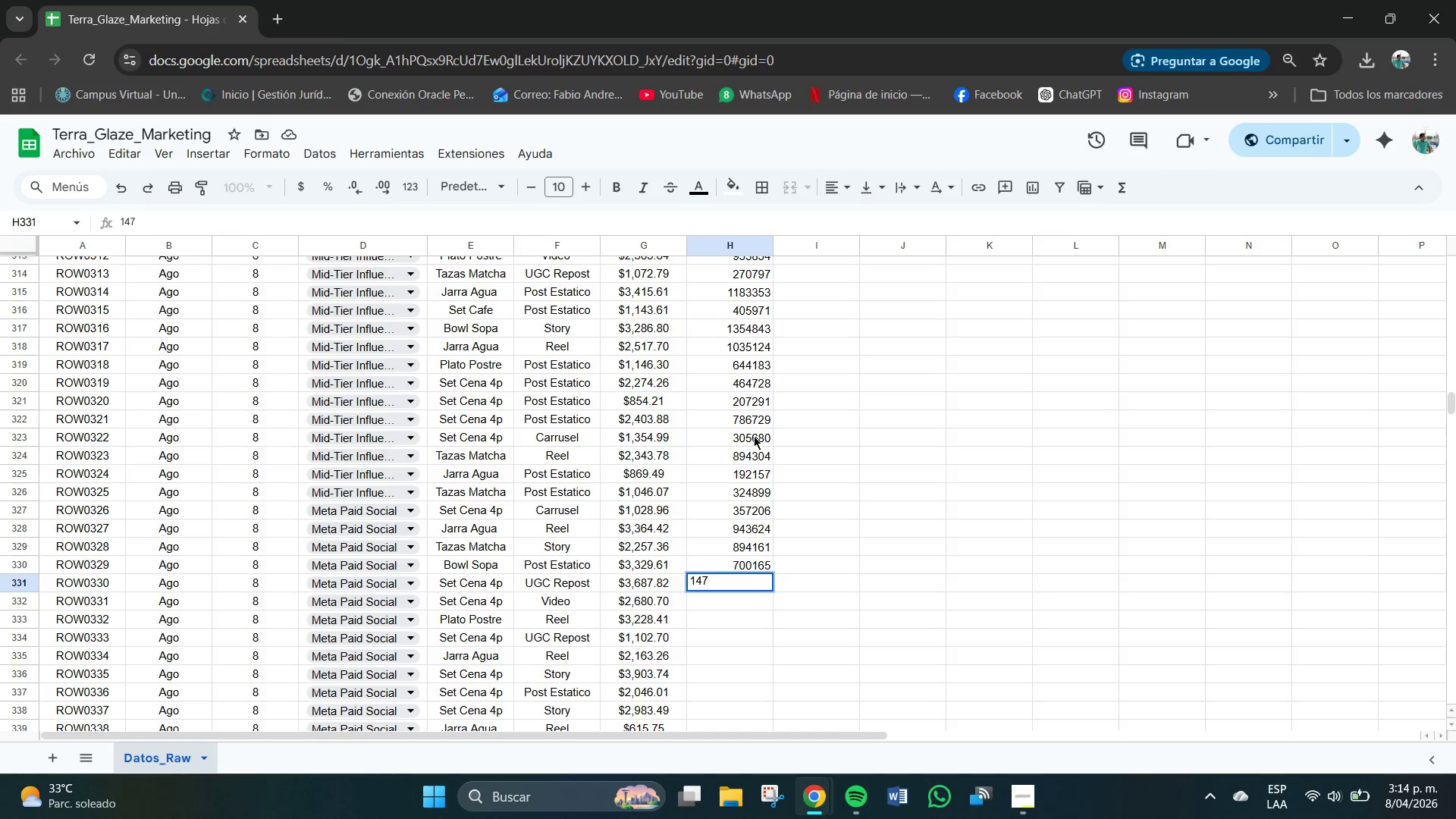 
key(Numpad2)
 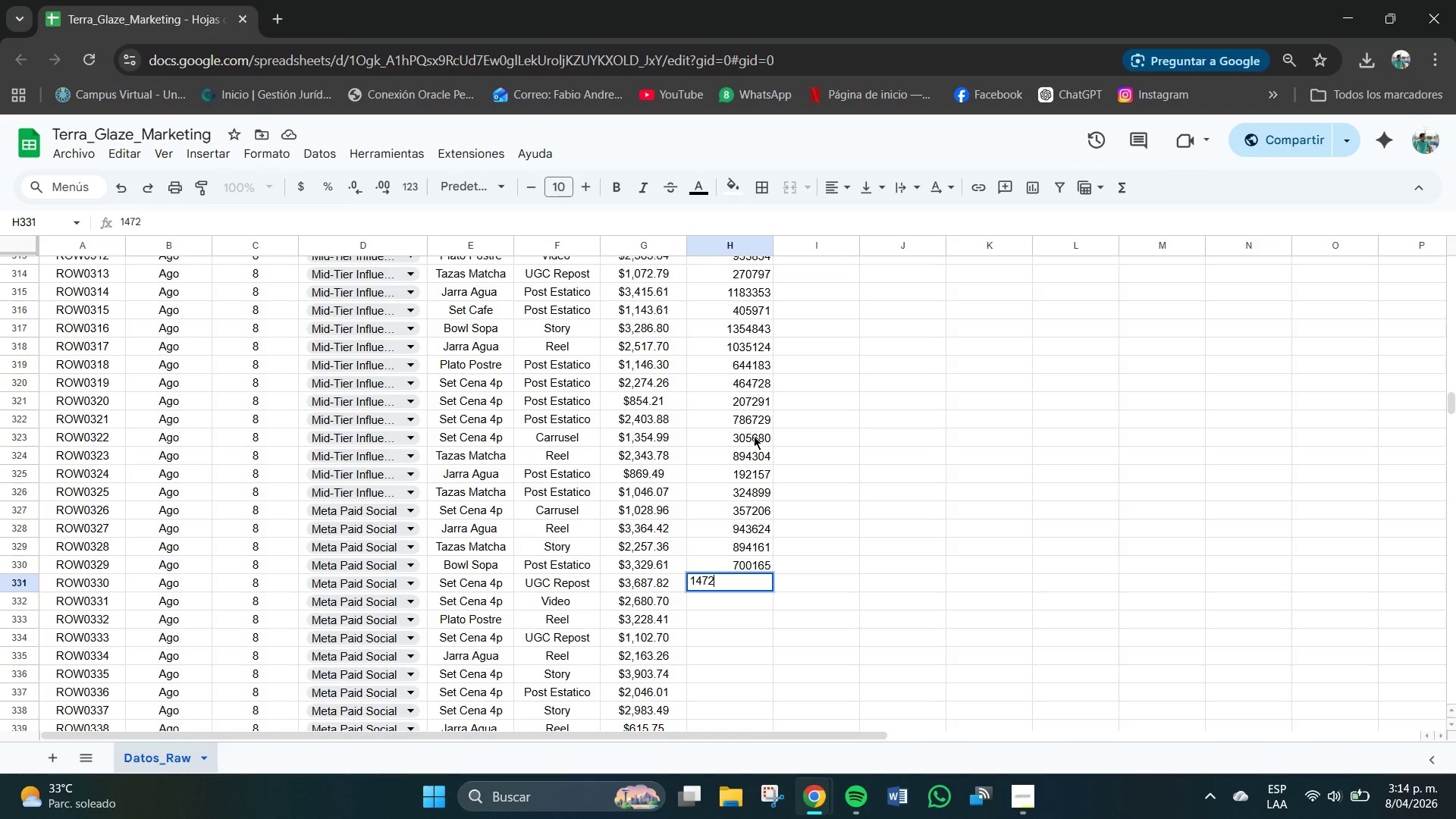 
key(Numpad9)
 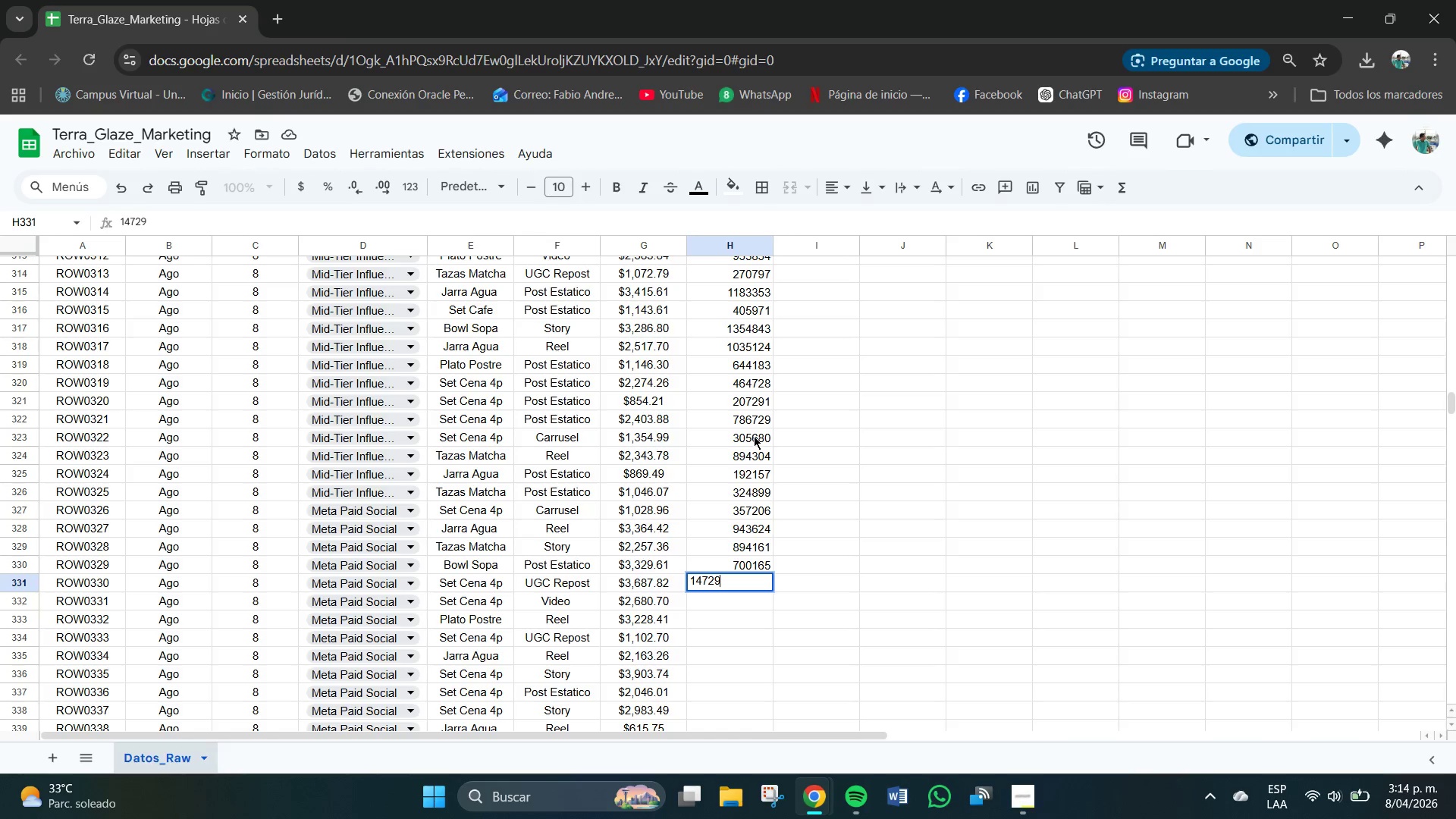 
key(Numpad2)
 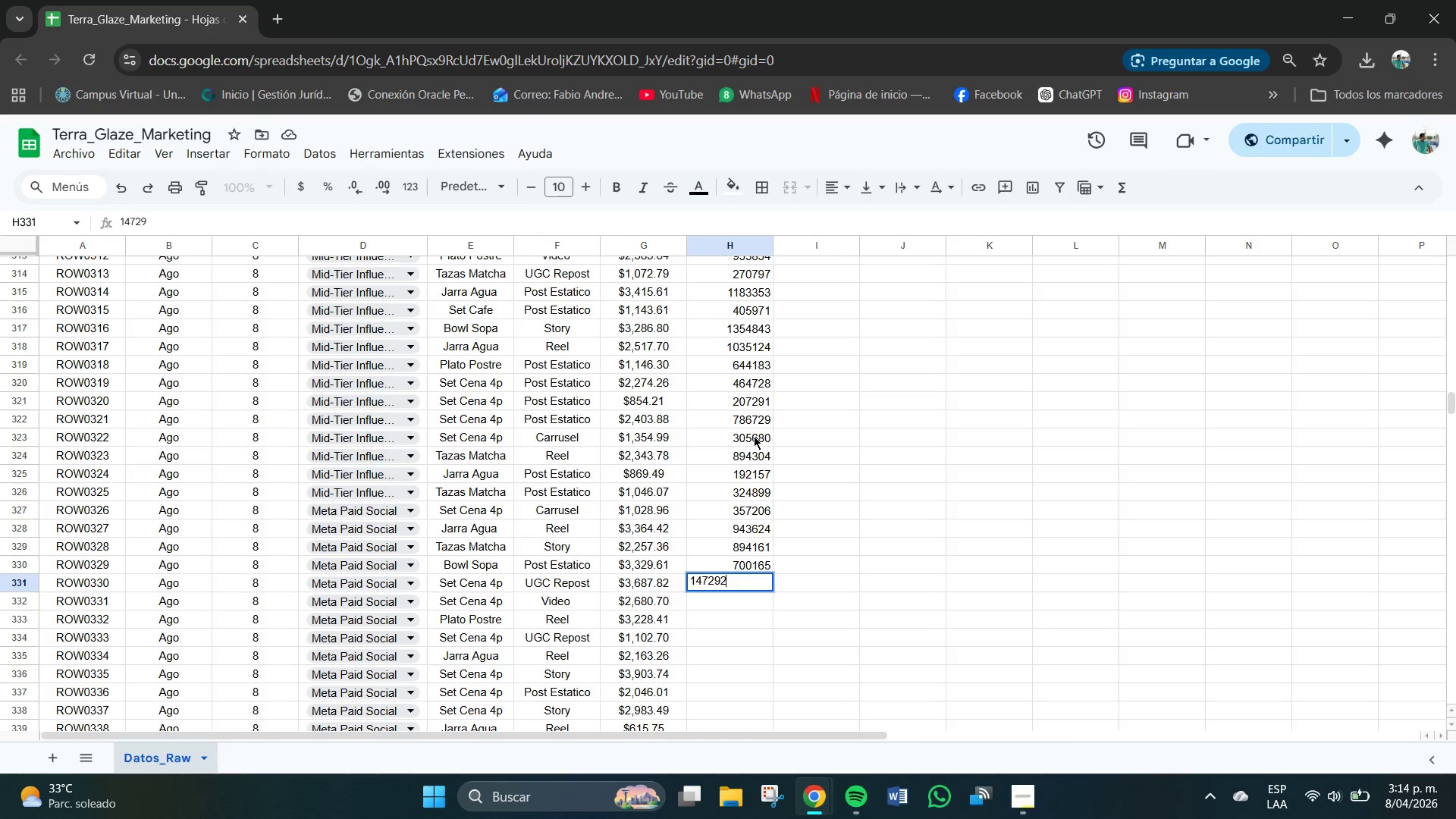 
key(Numpad1)
 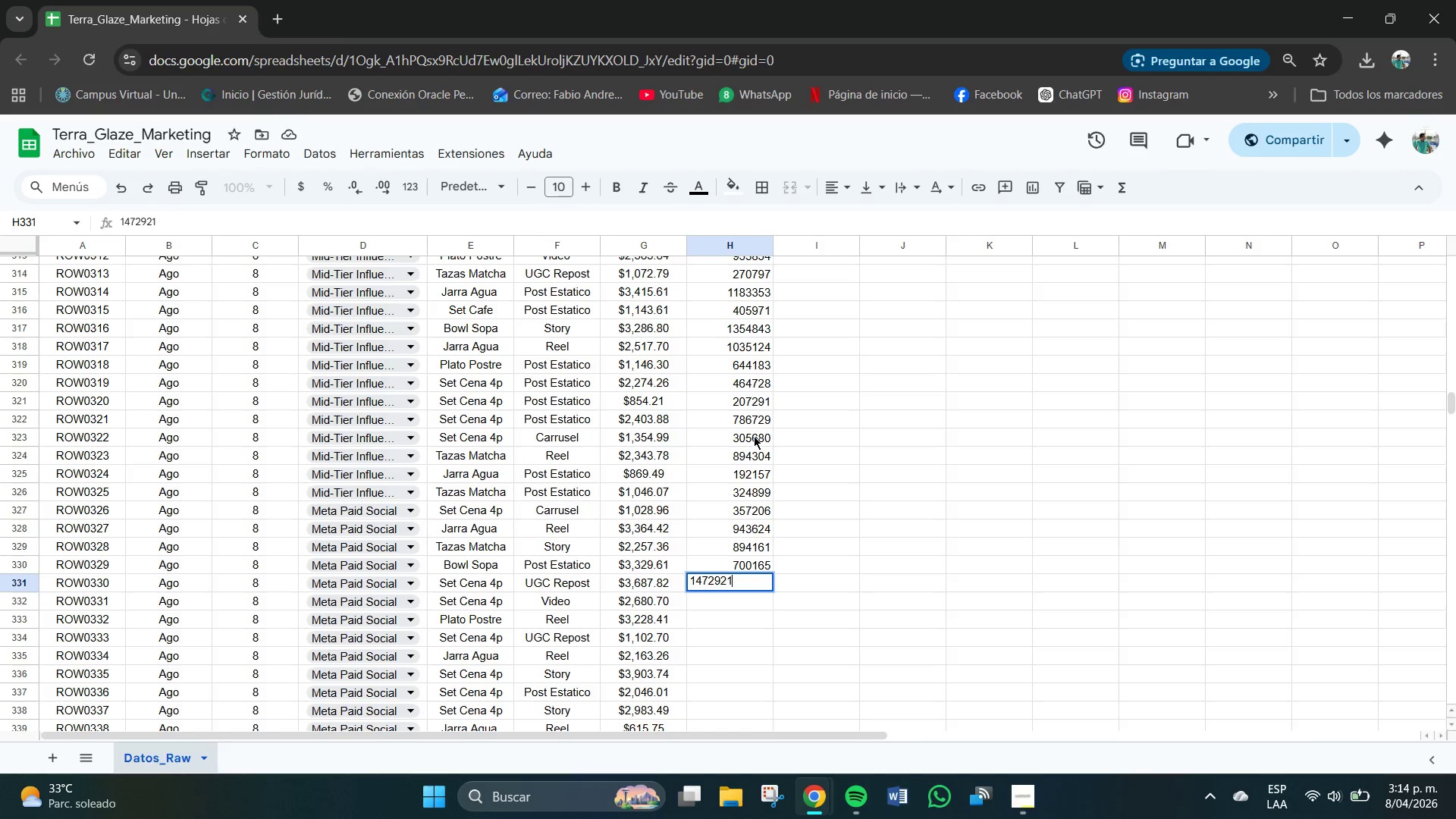 
key(NumpadEnter)
 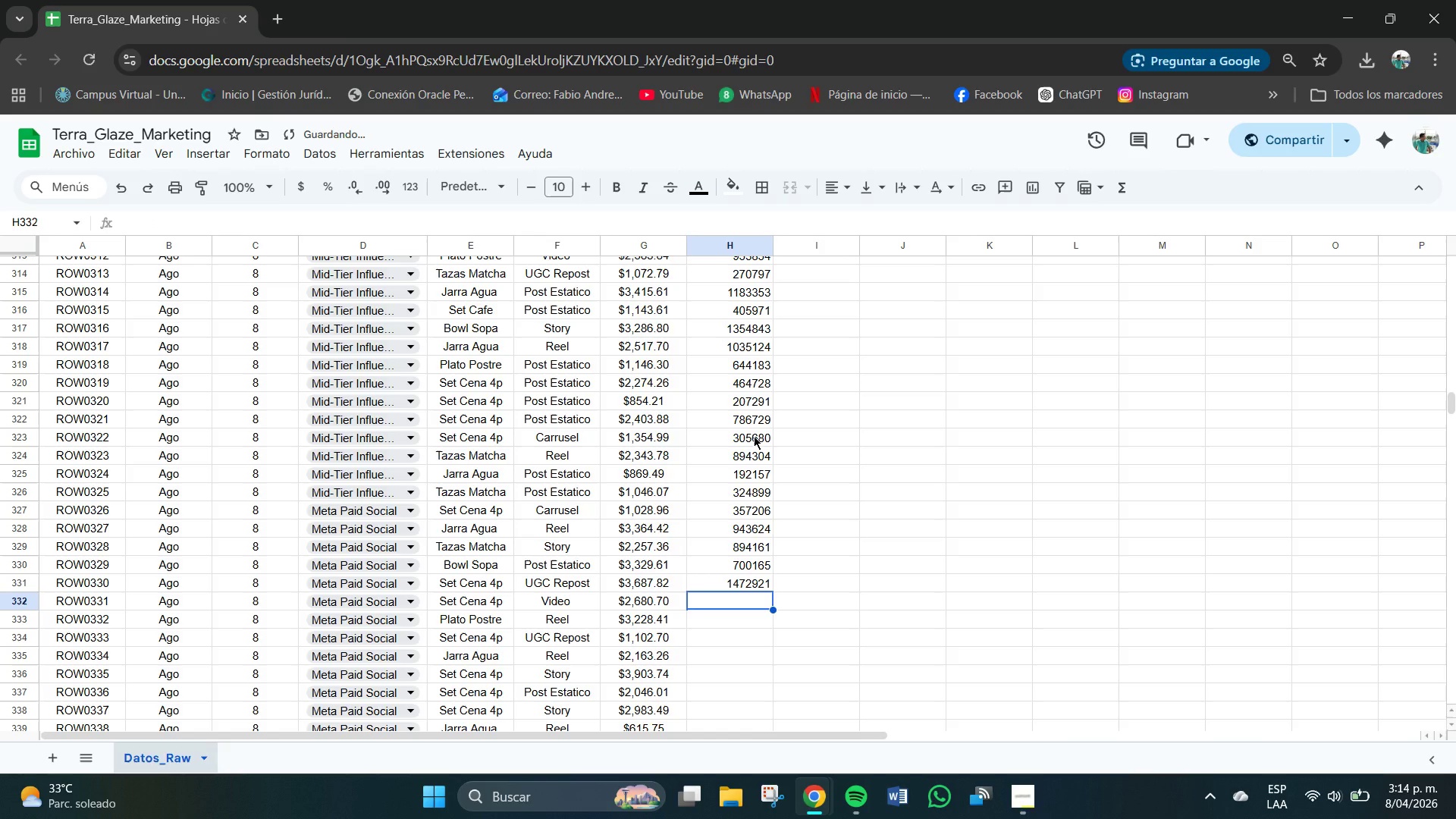 
key(Numpad8)
 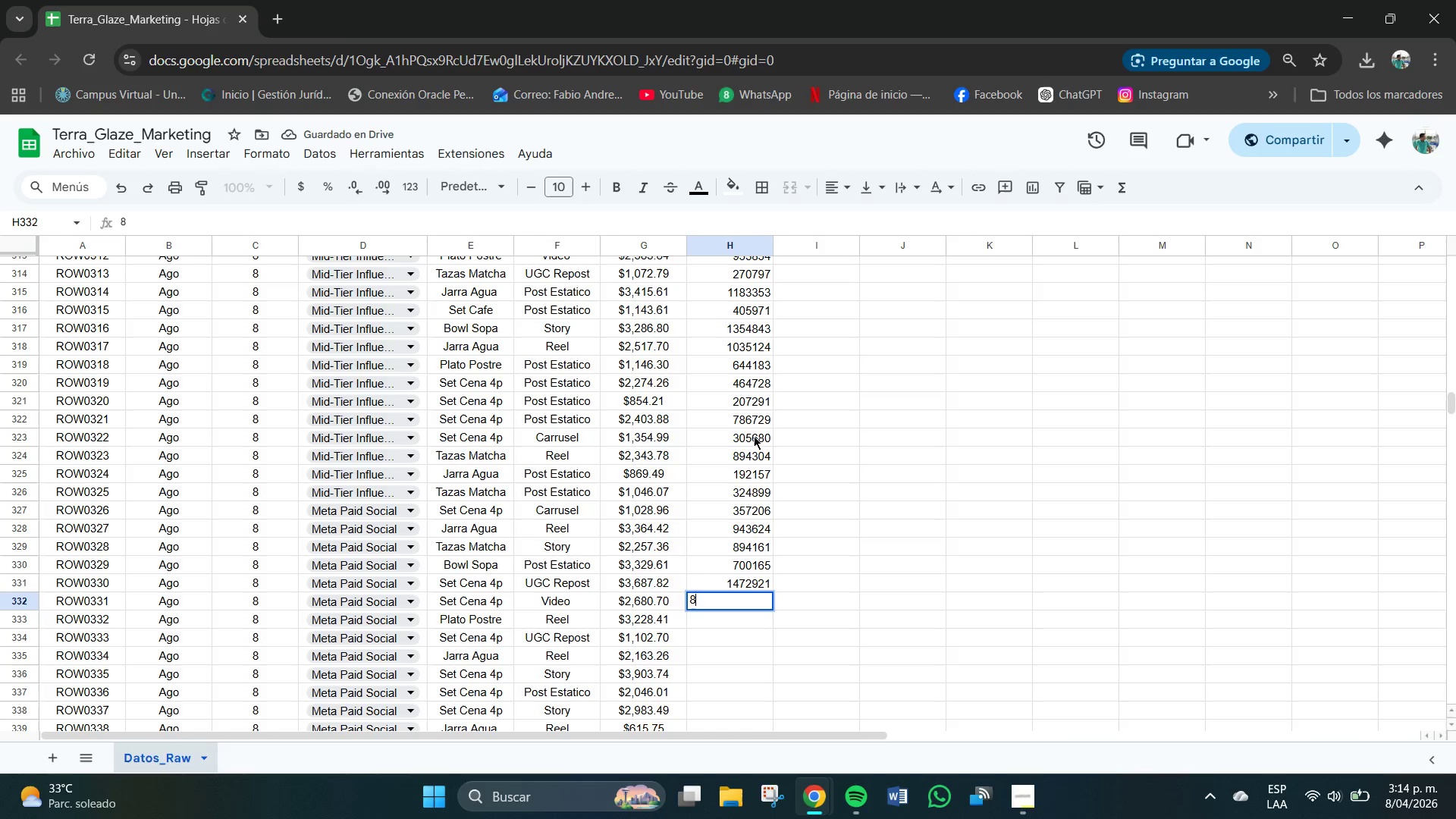 
key(Numpad1)
 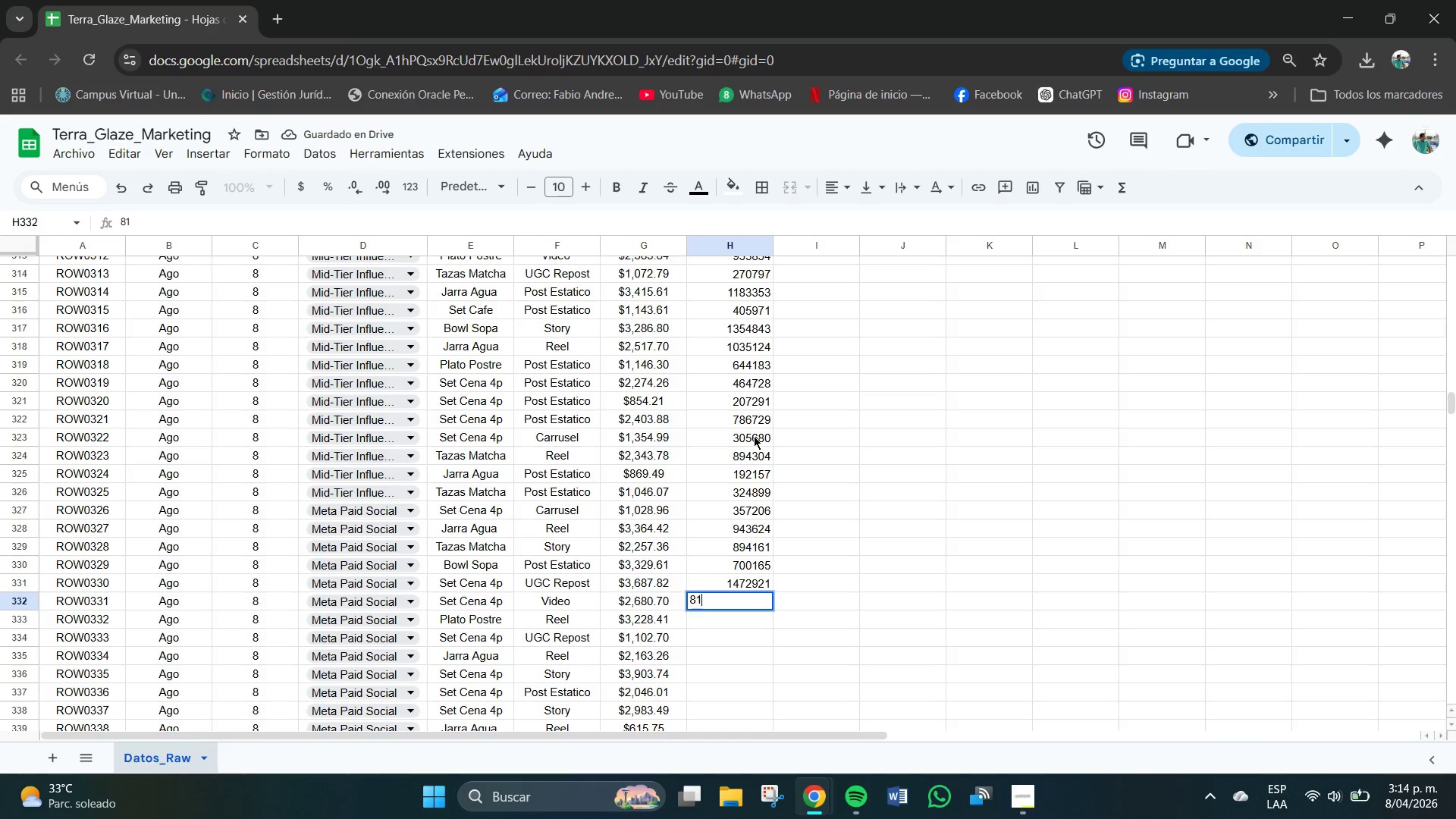 
key(Numpad8)
 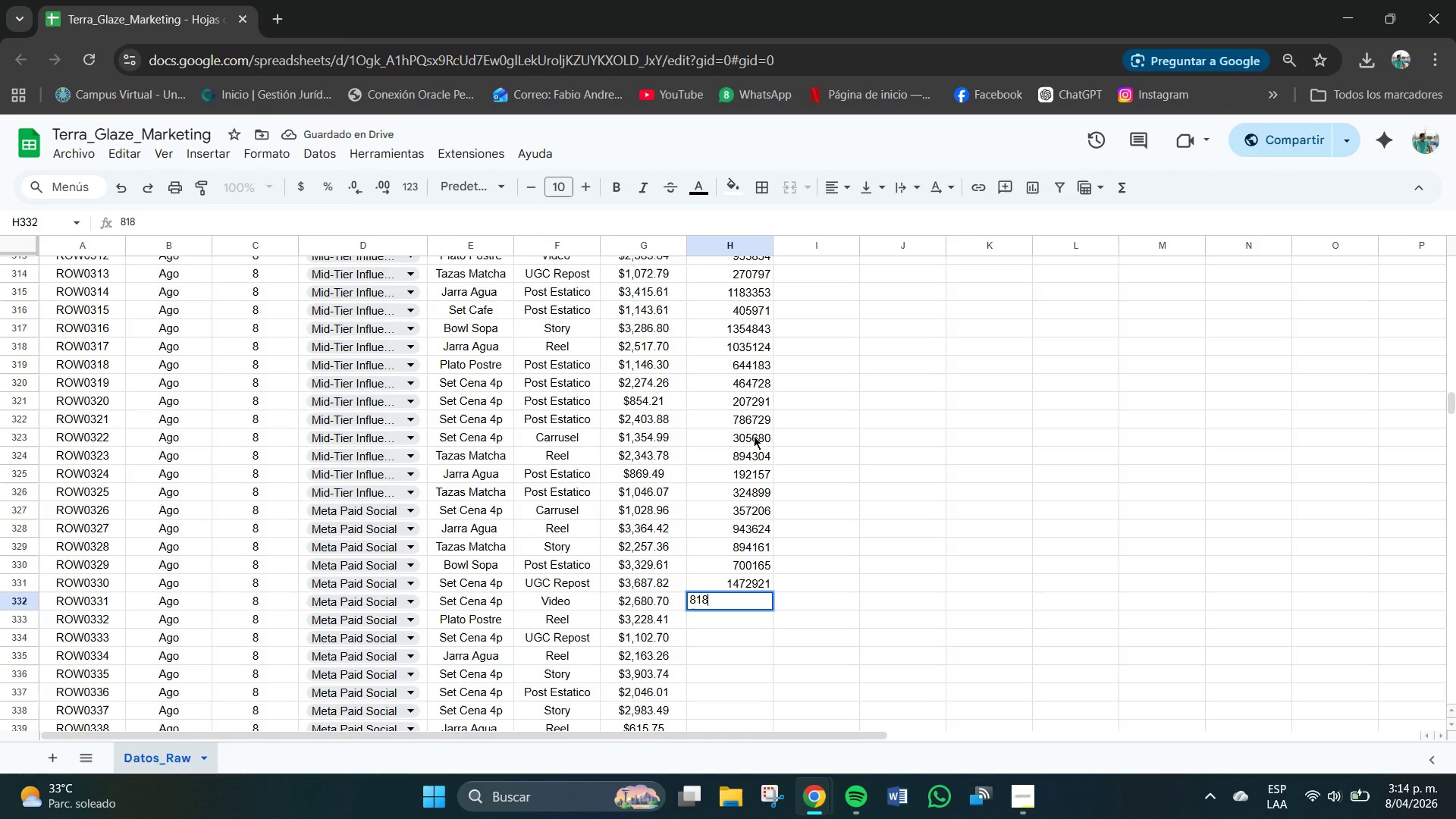 
key(Numpad7)
 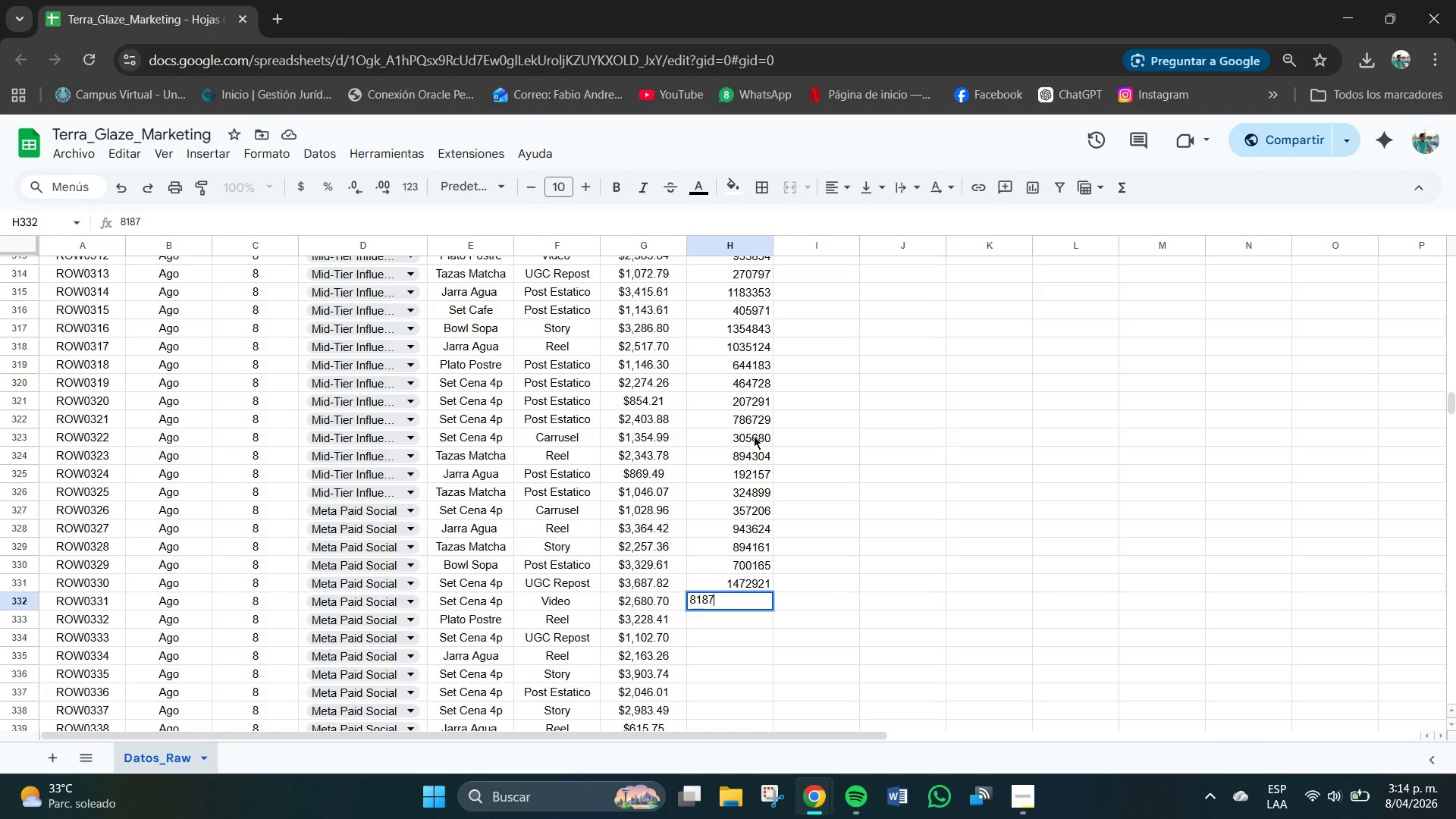 
key(Numpad2)
 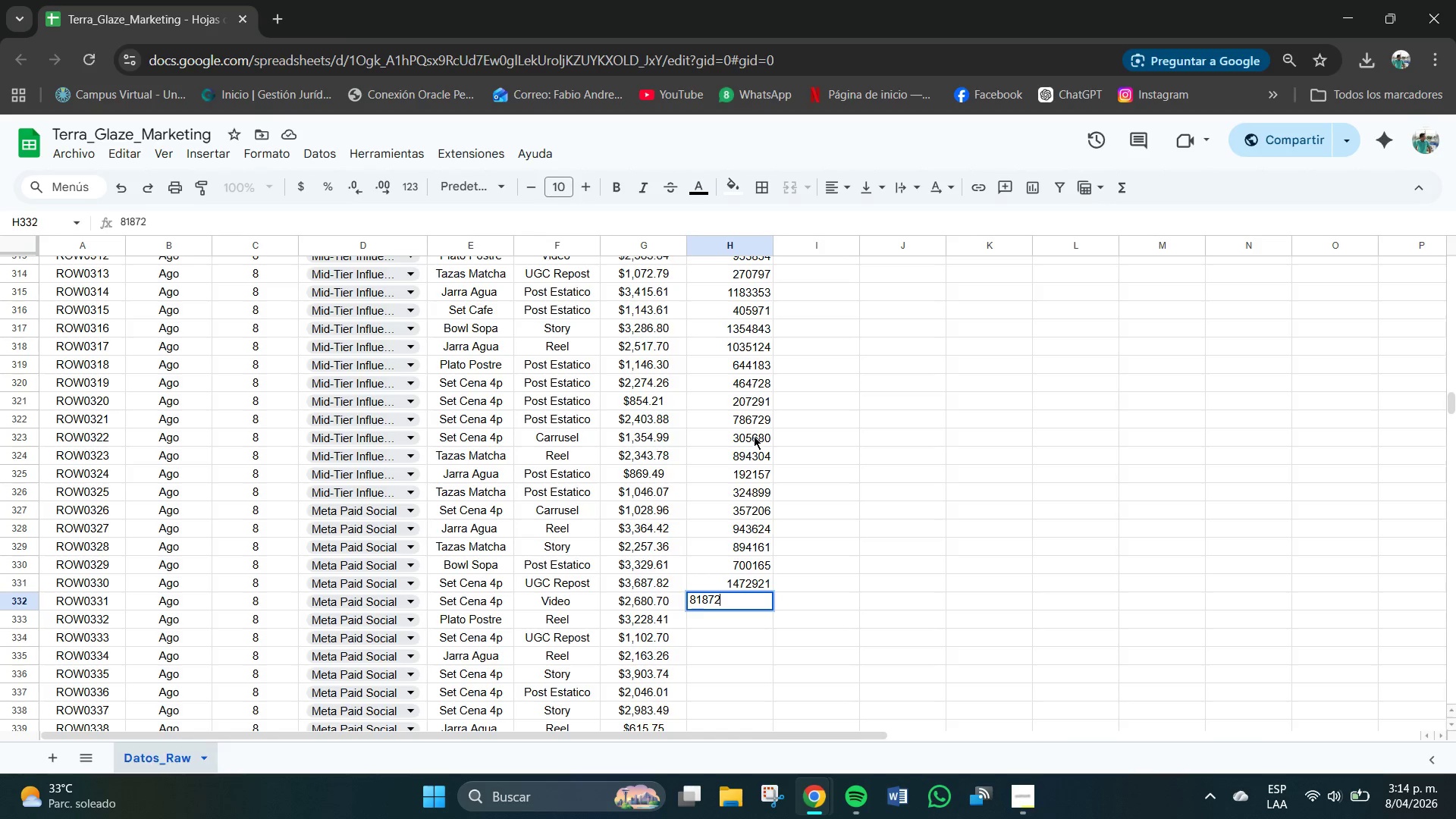 
key(Numpad5)
 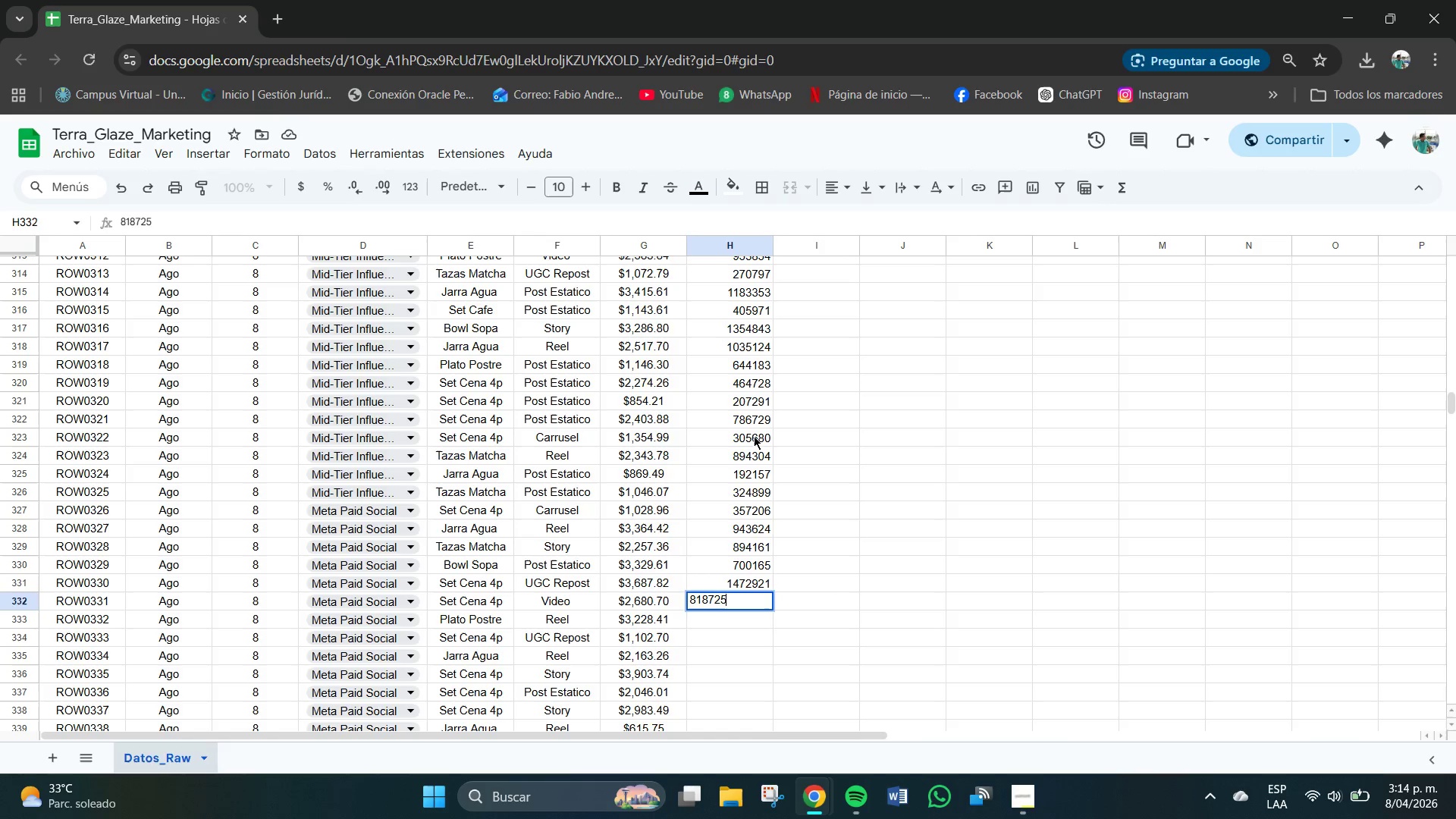 
key(NumpadEnter)
 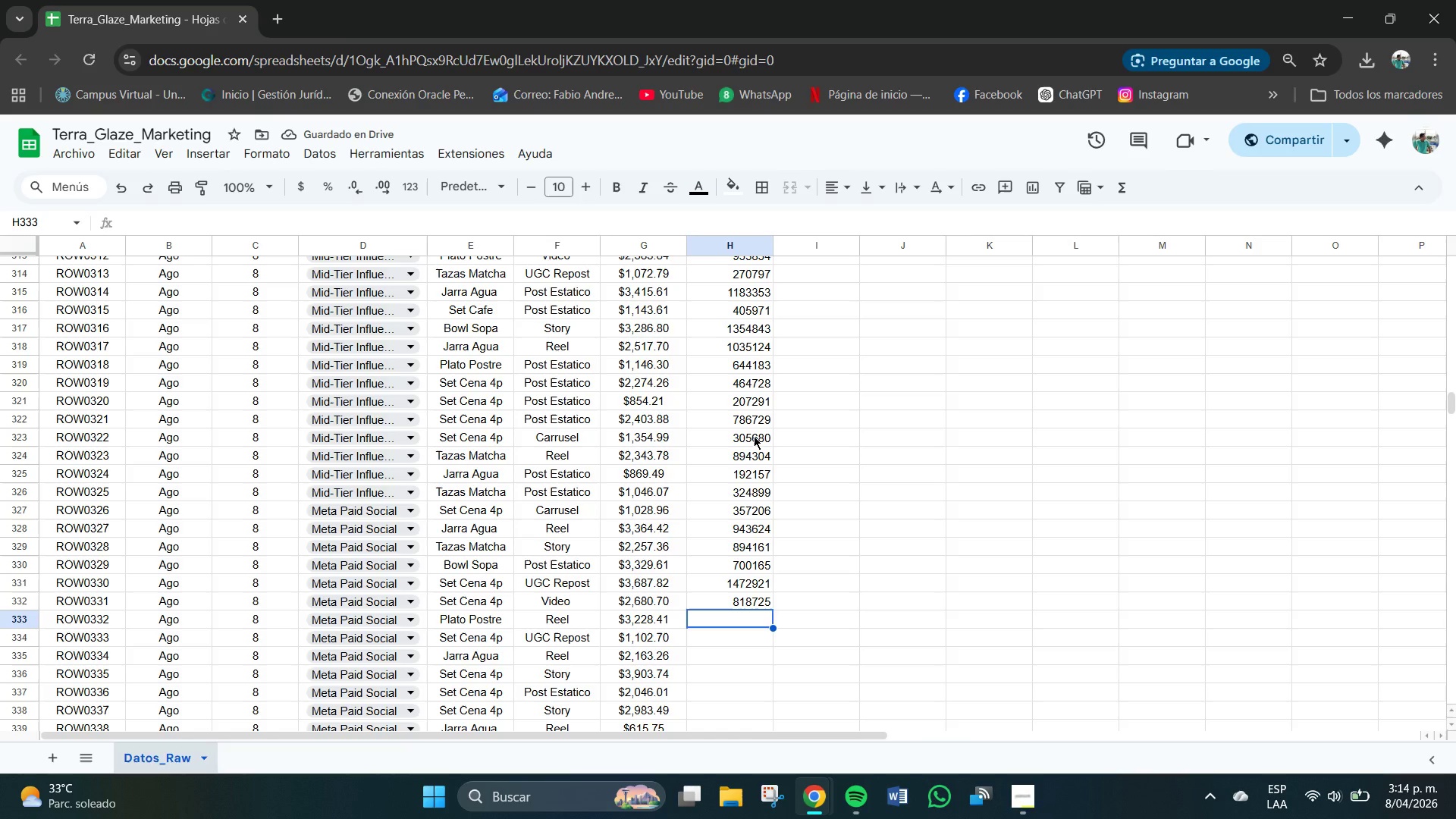 
key(Numpad1)
 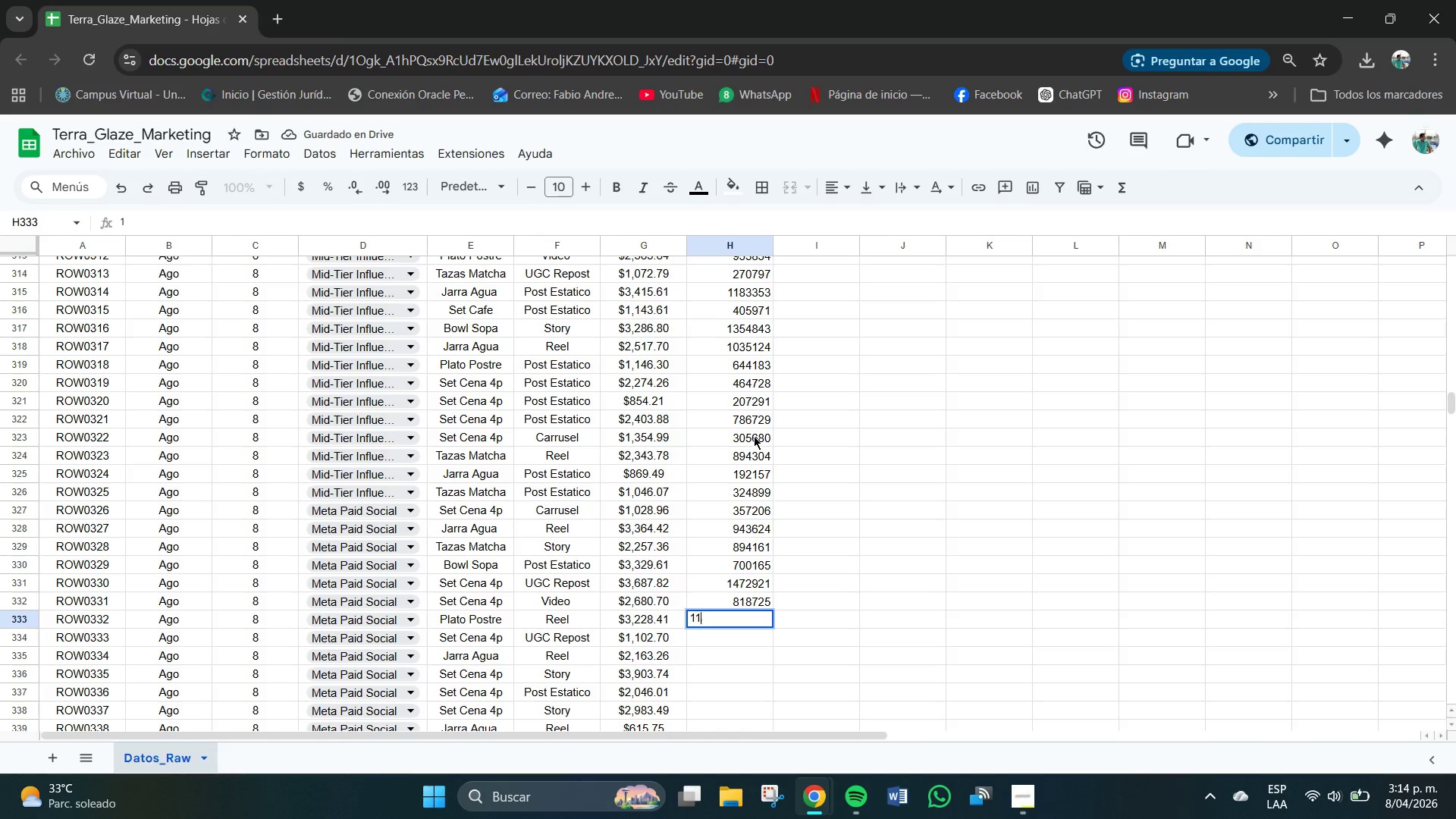 
key(Numpad1)
 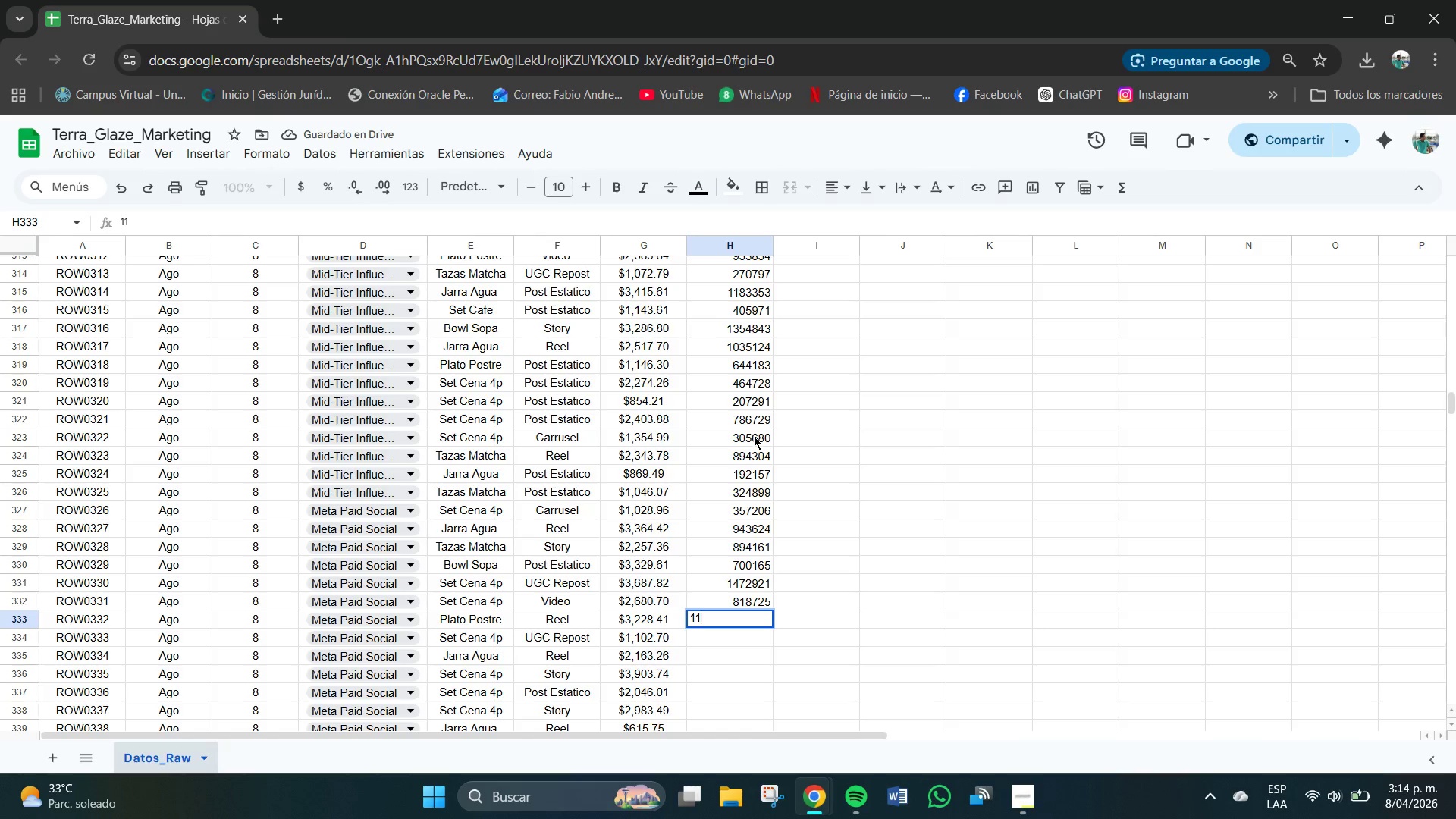 
key(Numpad8)
 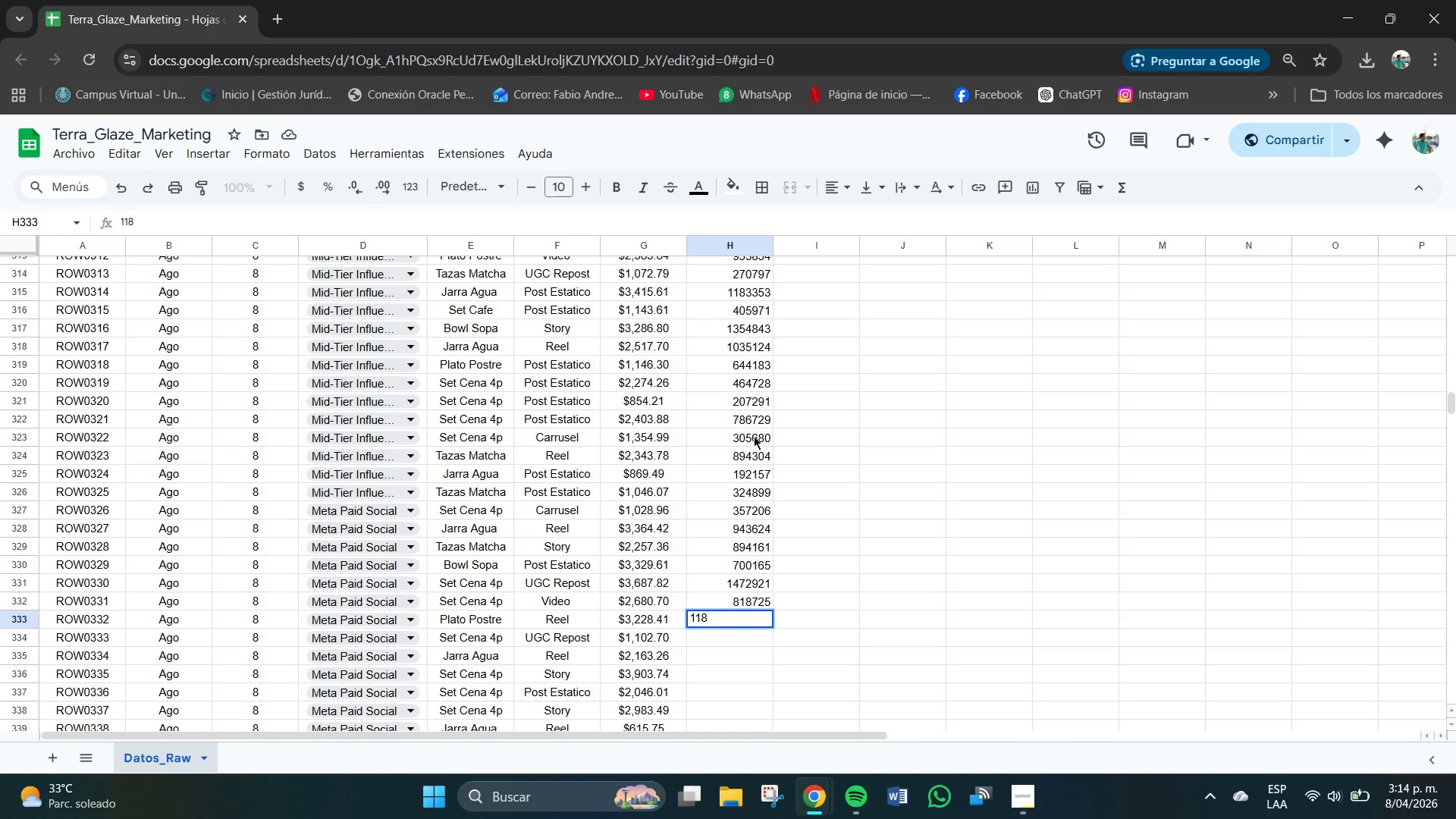 
key(Numpad9)
 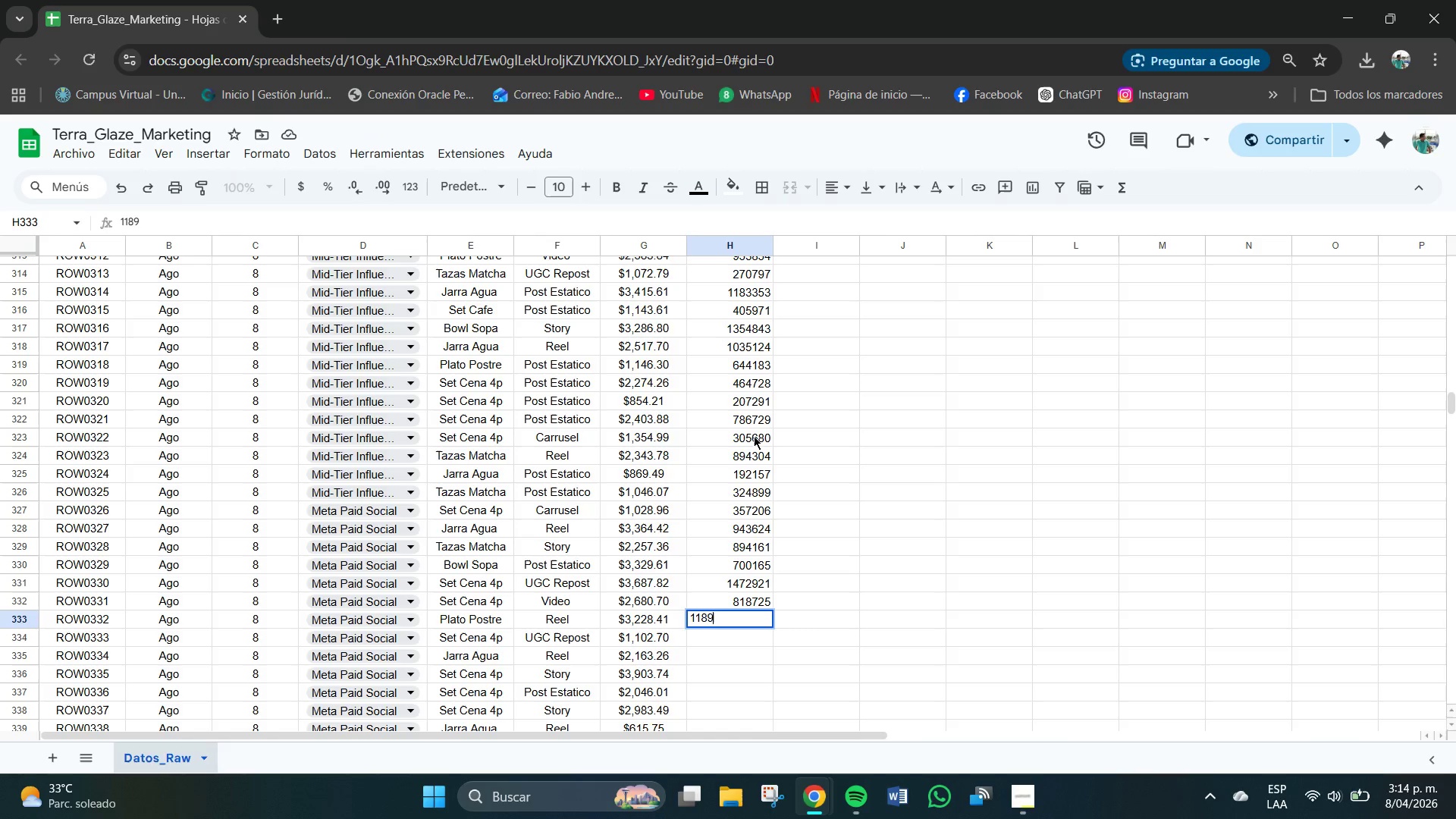 
key(Numpad9)
 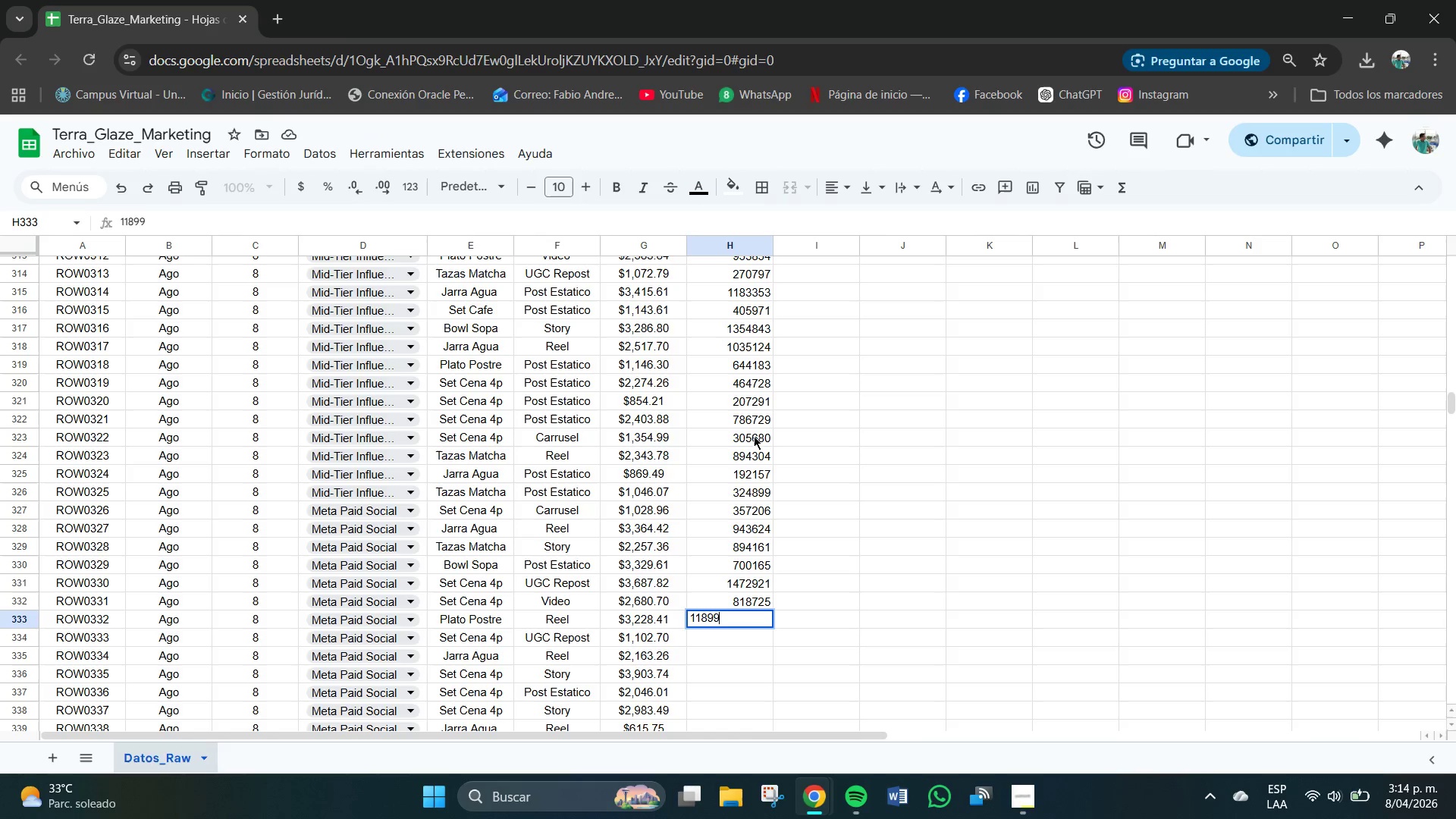 
key(Numpad2)
 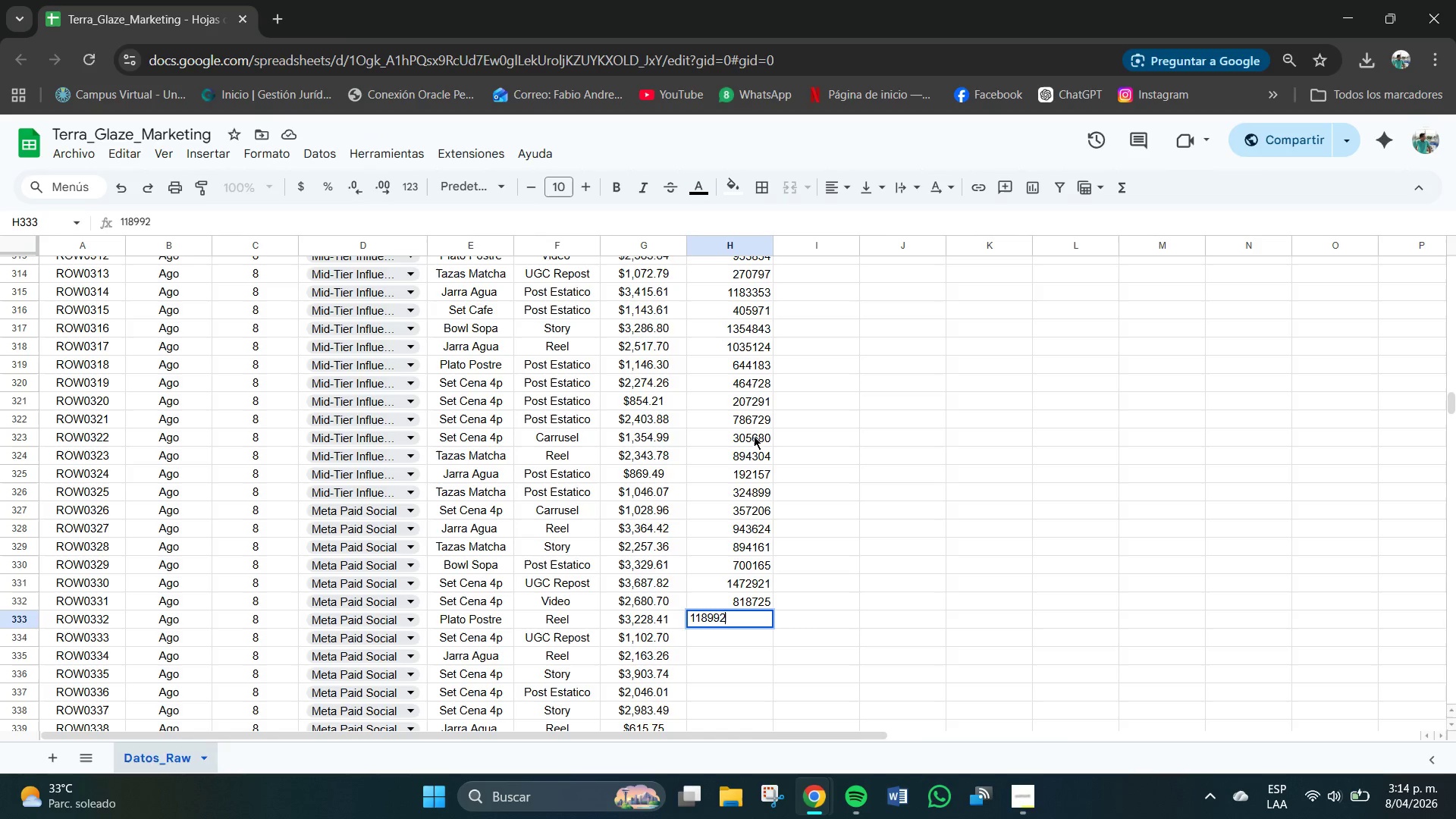 
key(Numpad3)
 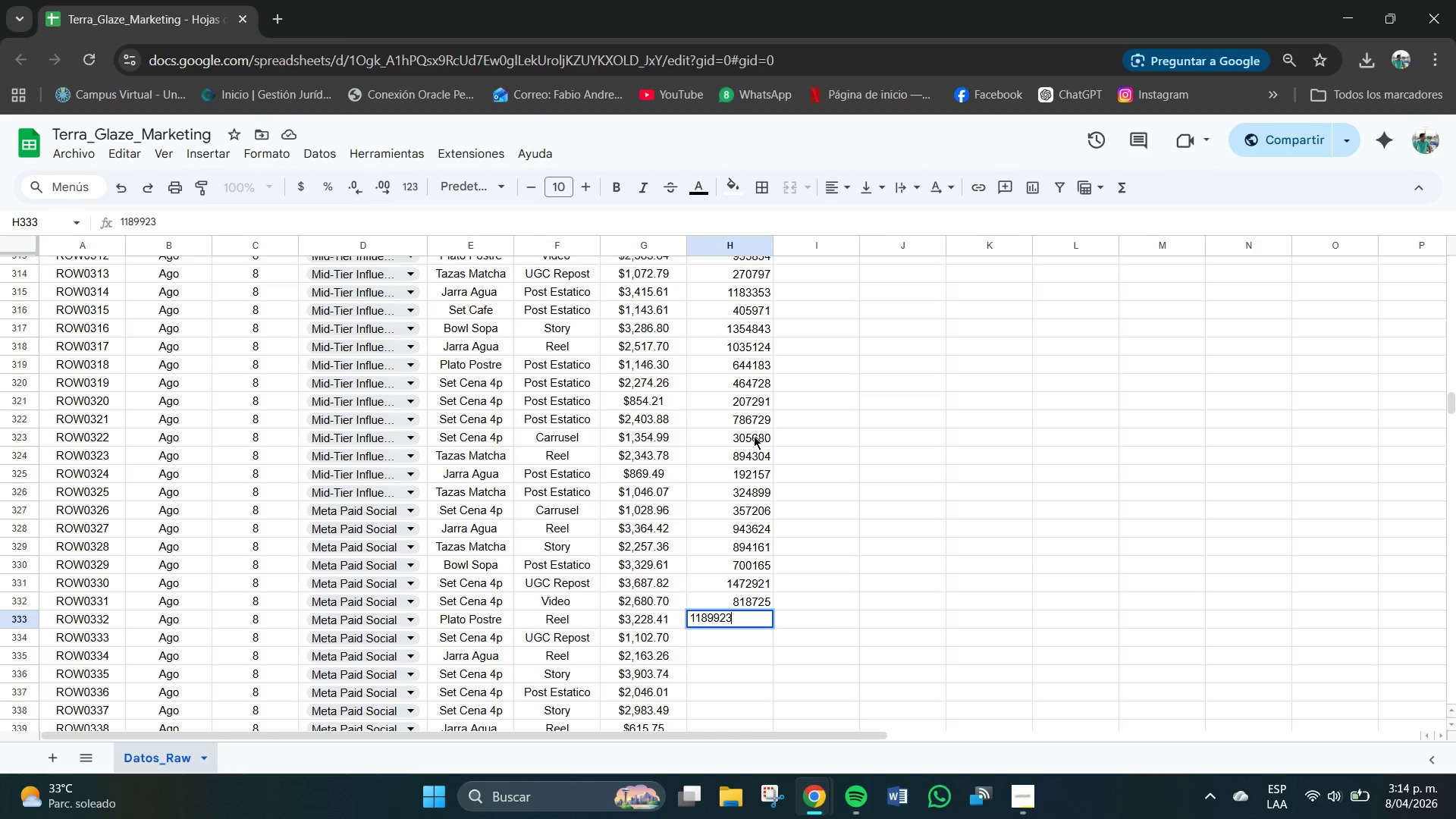 
key(NumpadEnter)
 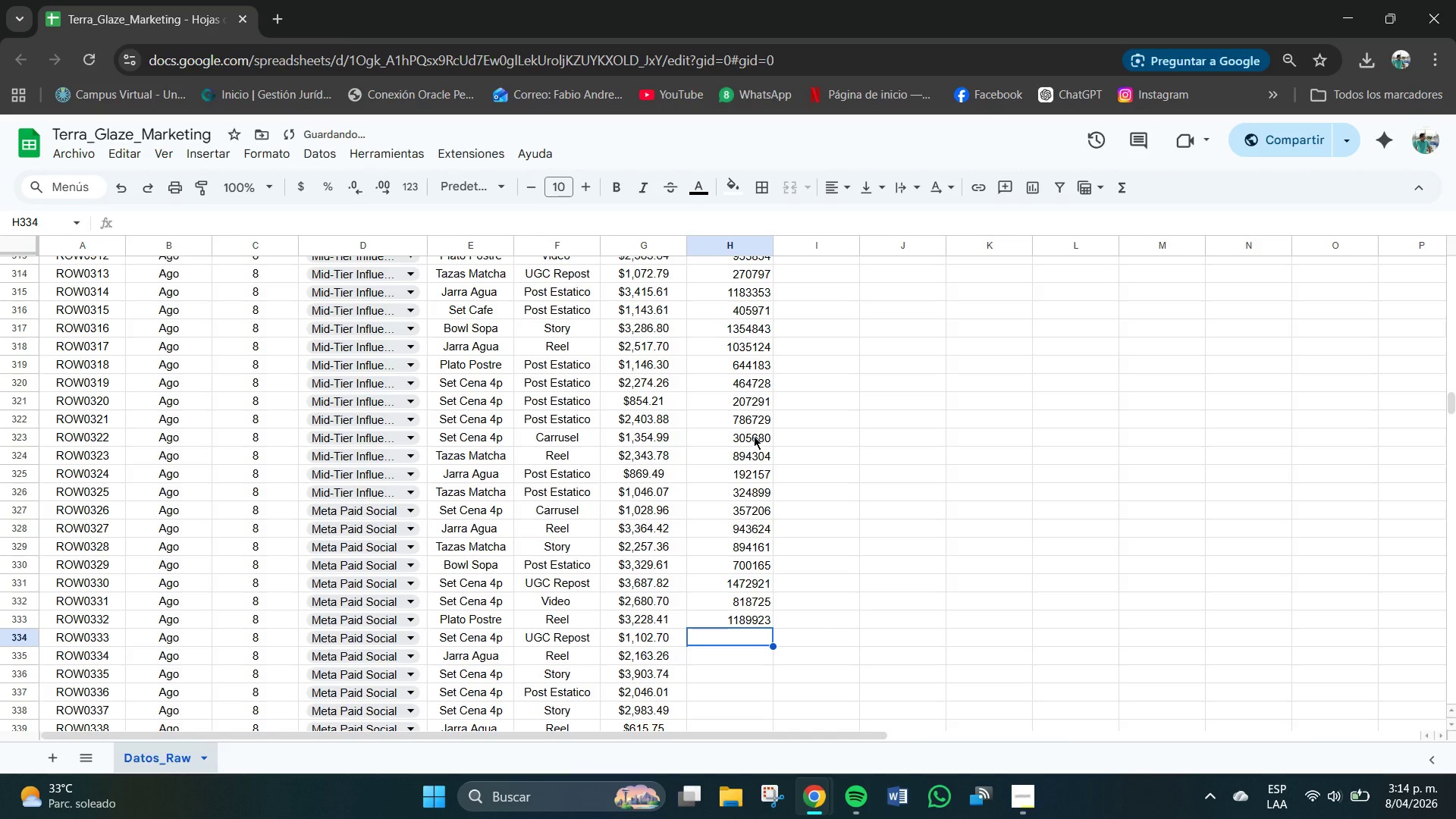 
key(Numpad3)
 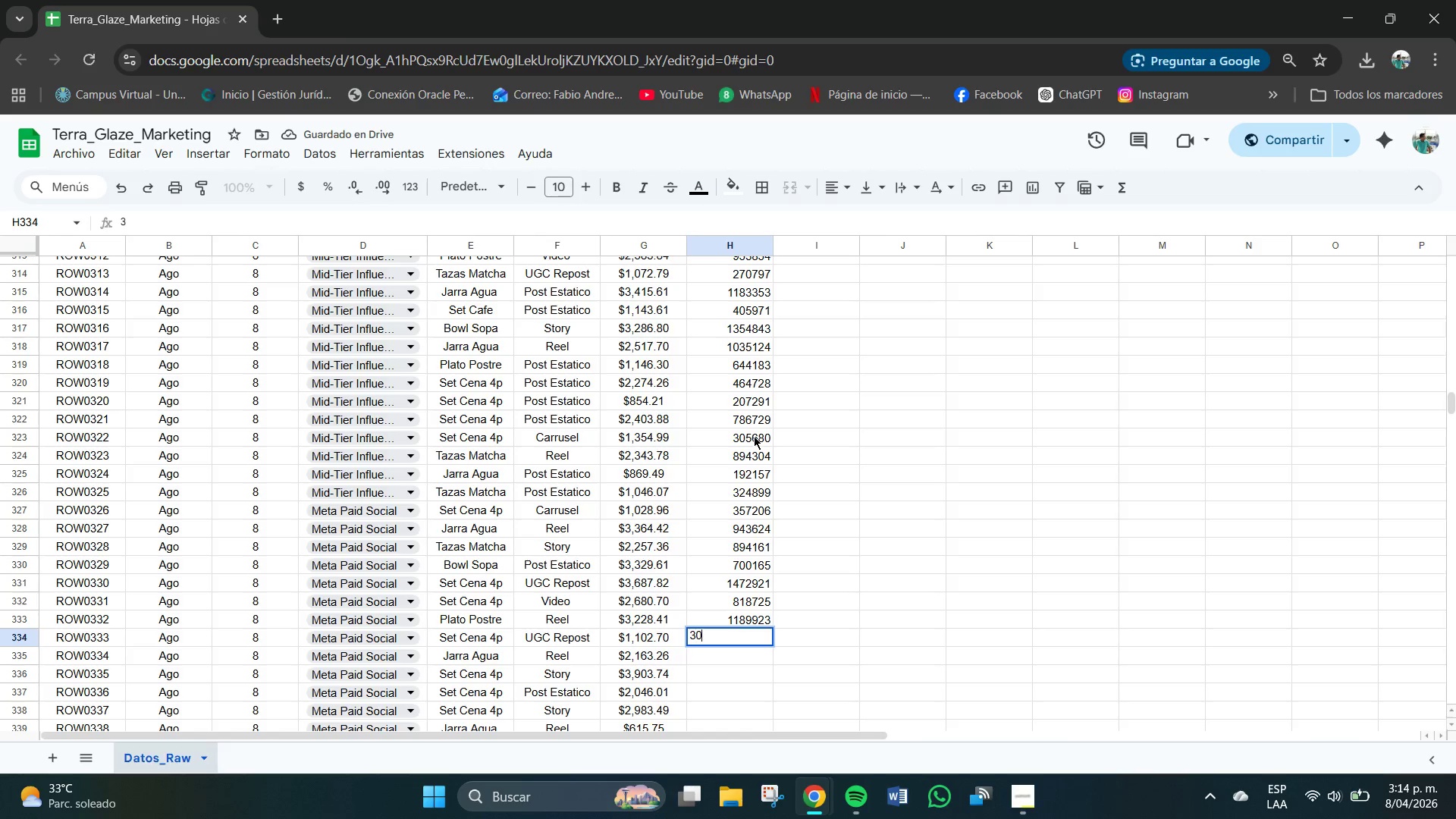 
key(Numpad0)
 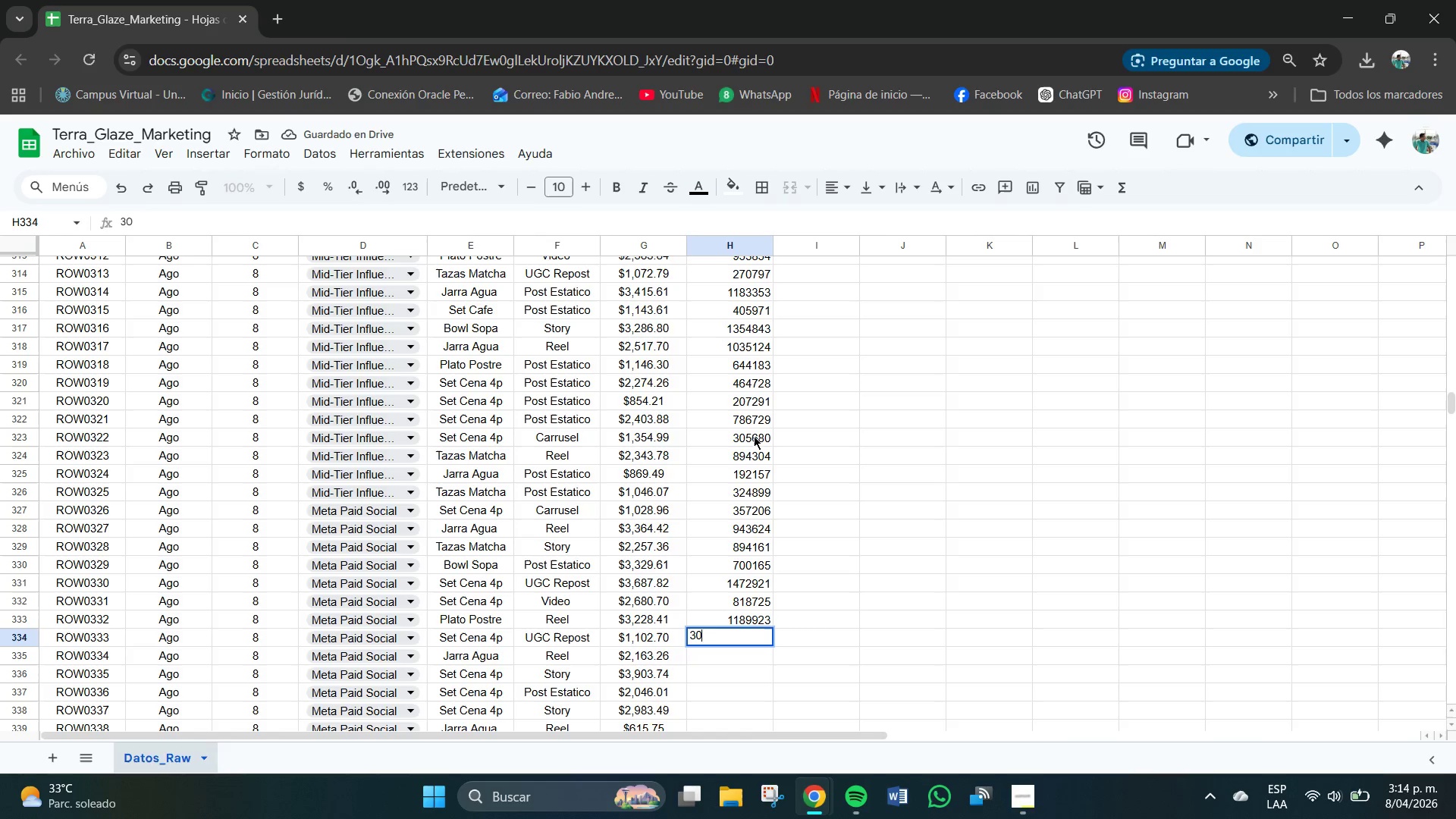 
key(Numpad5)
 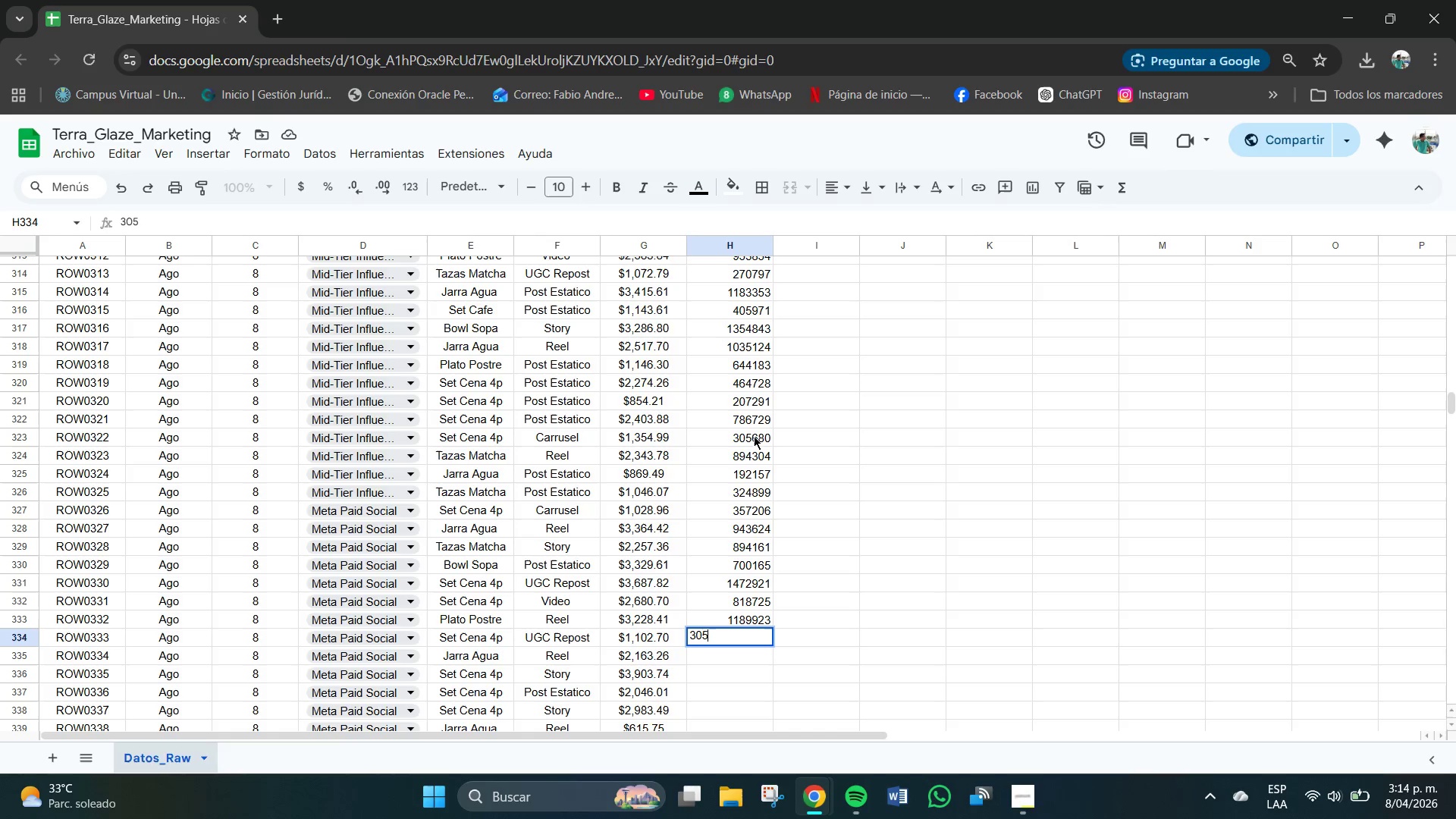 
key(Numpad1)
 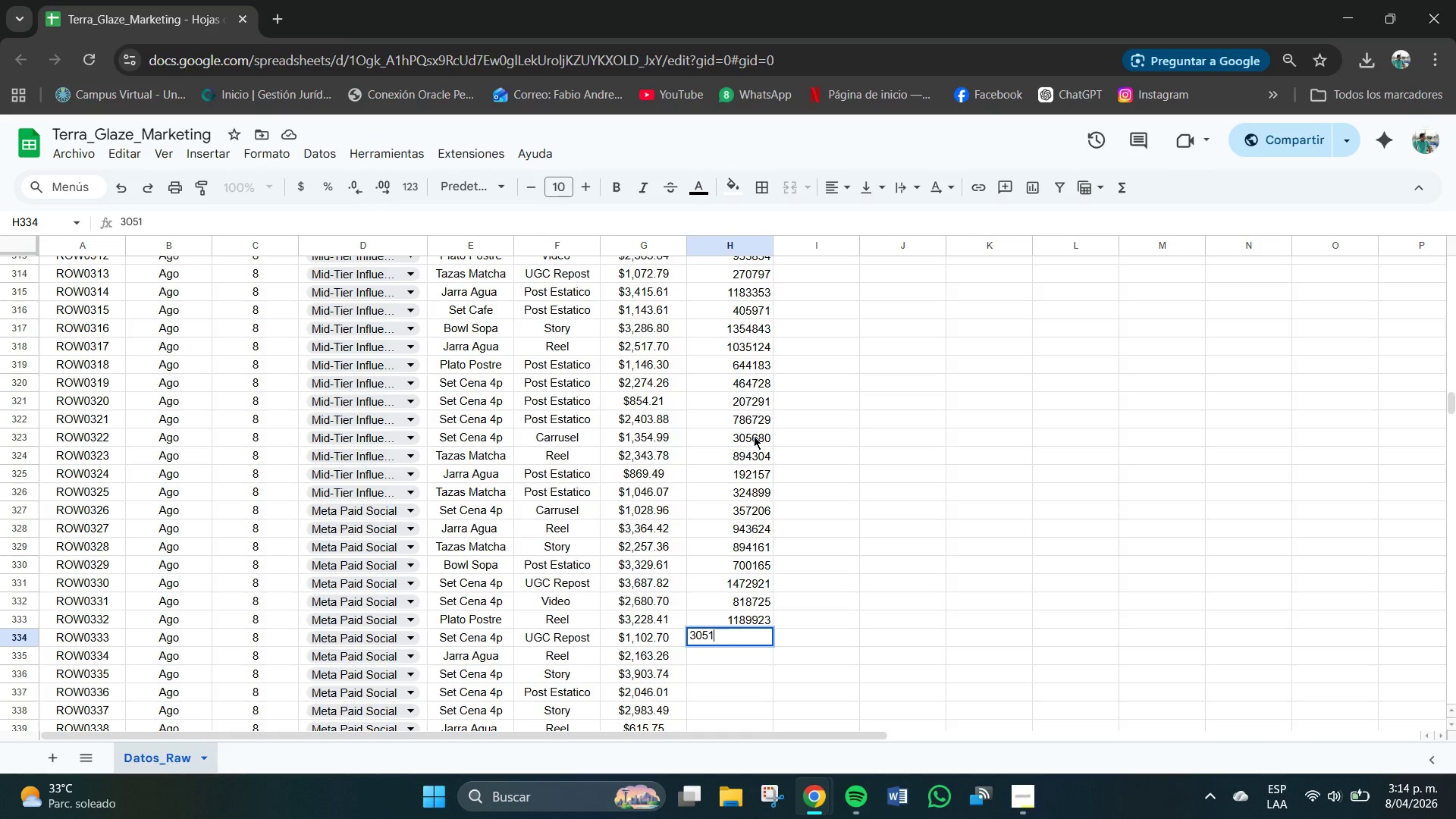 
key(Numpad3)
 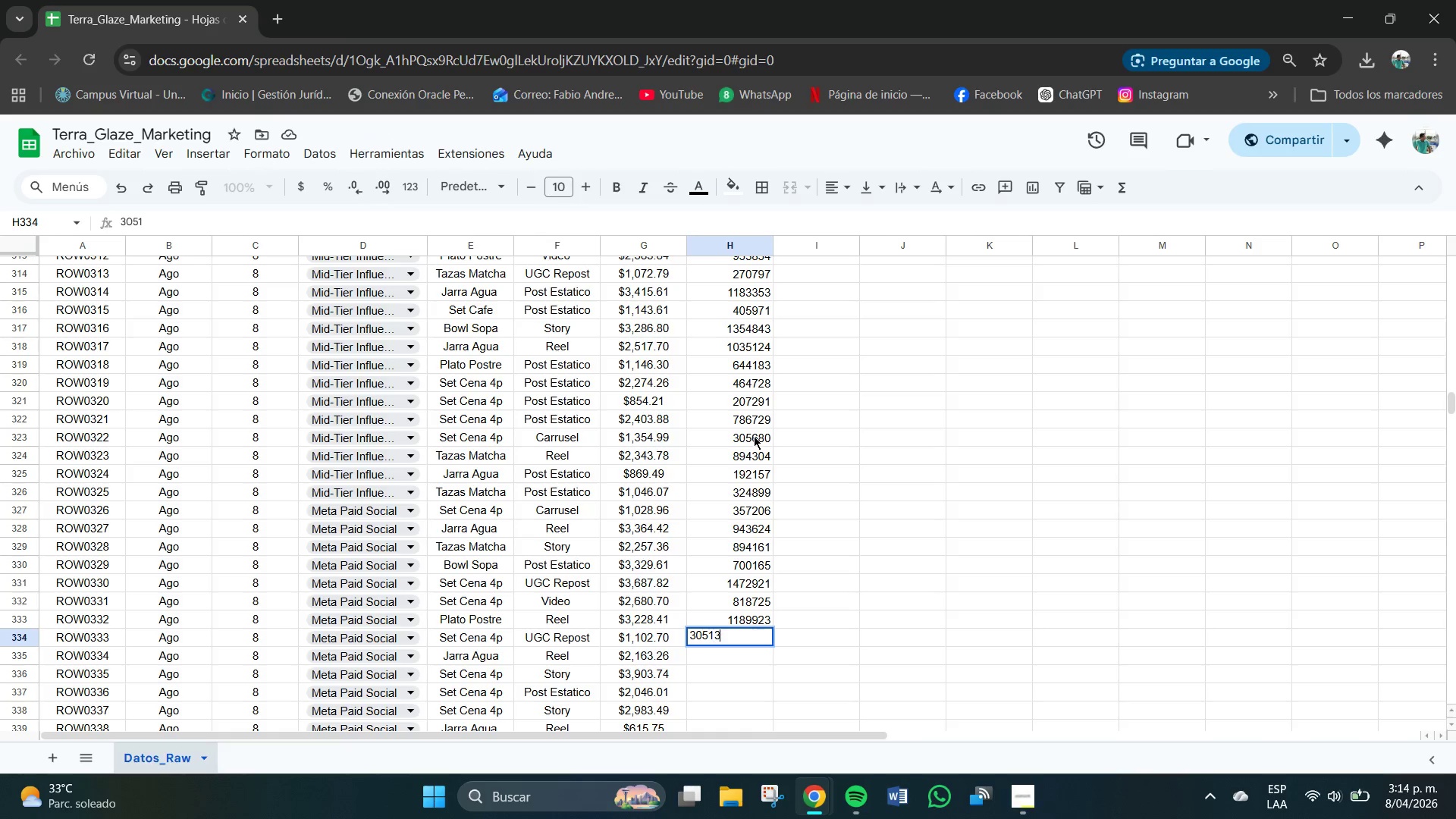 
key(Numpad2)
 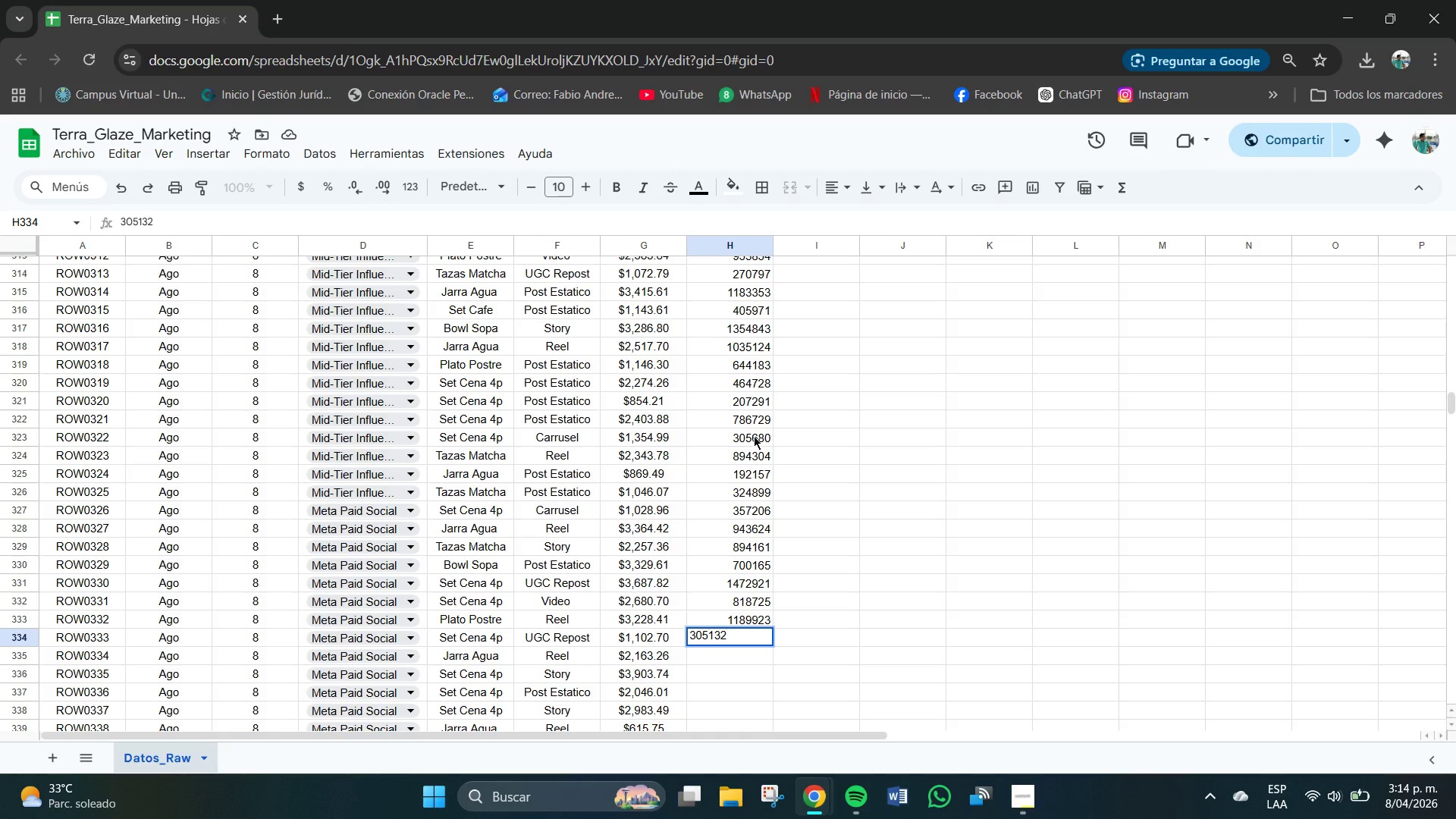 
key(NumpadEnter)
 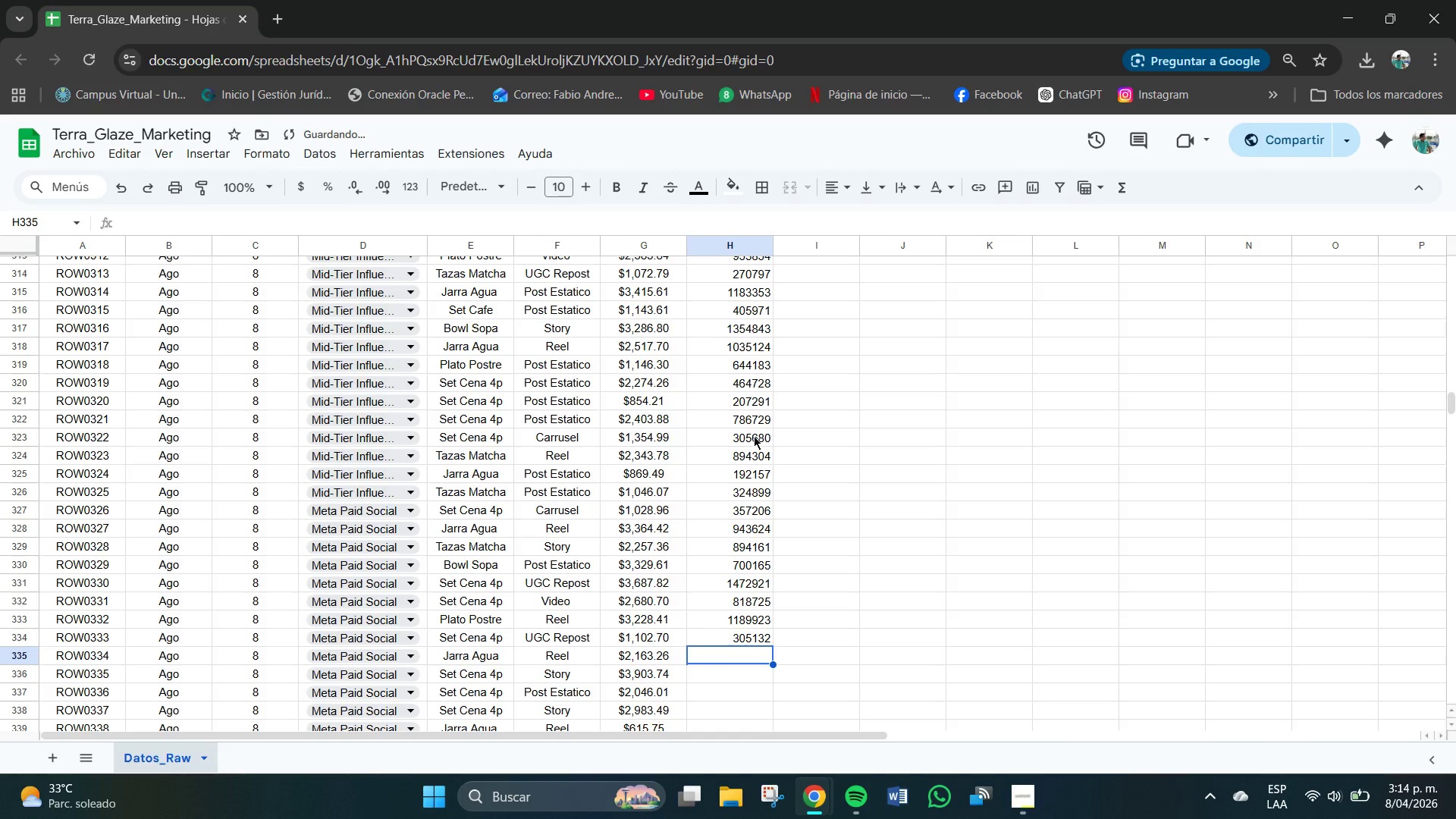 
key(Numpad5)
 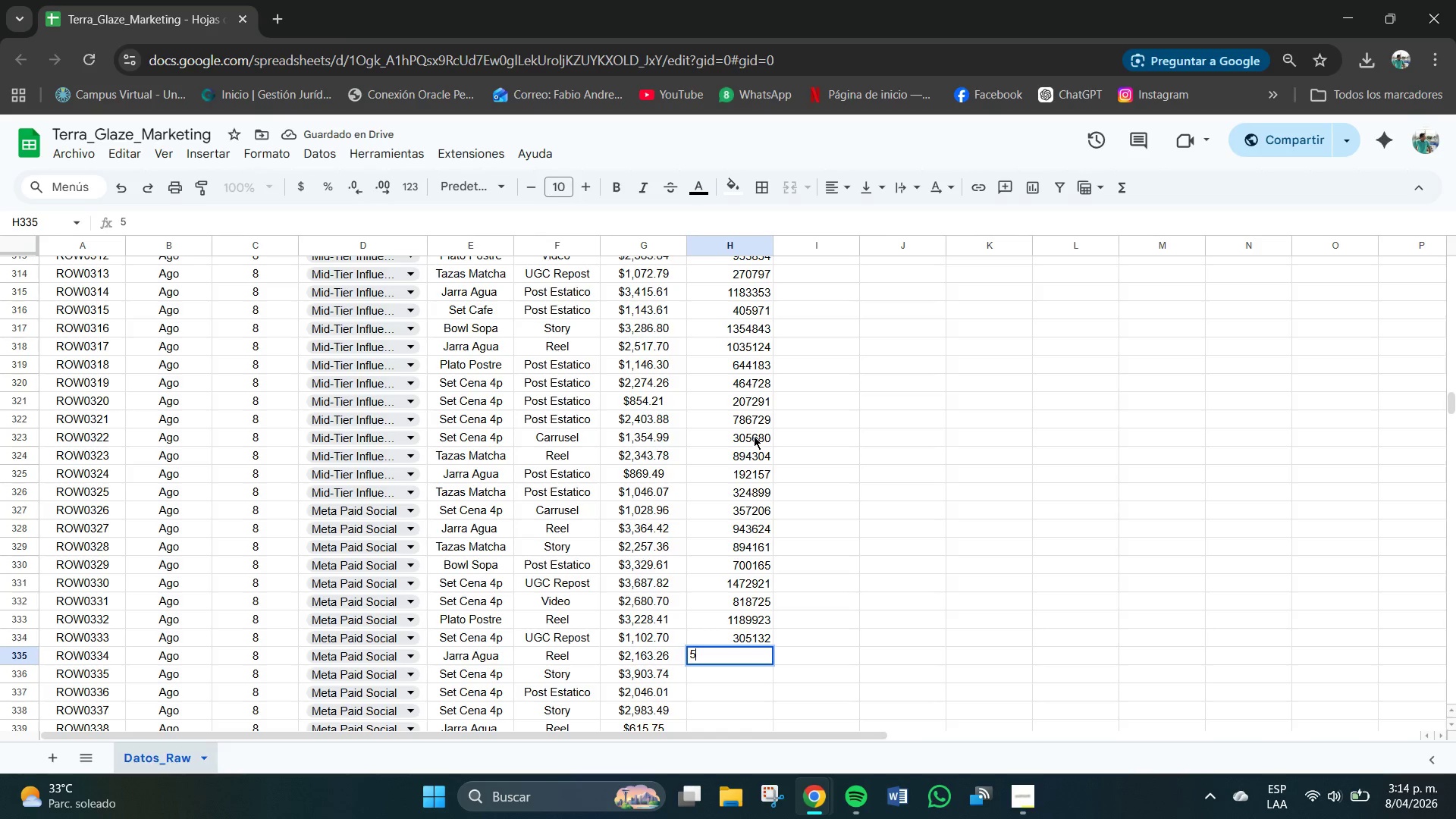 
key(Numpad2)
 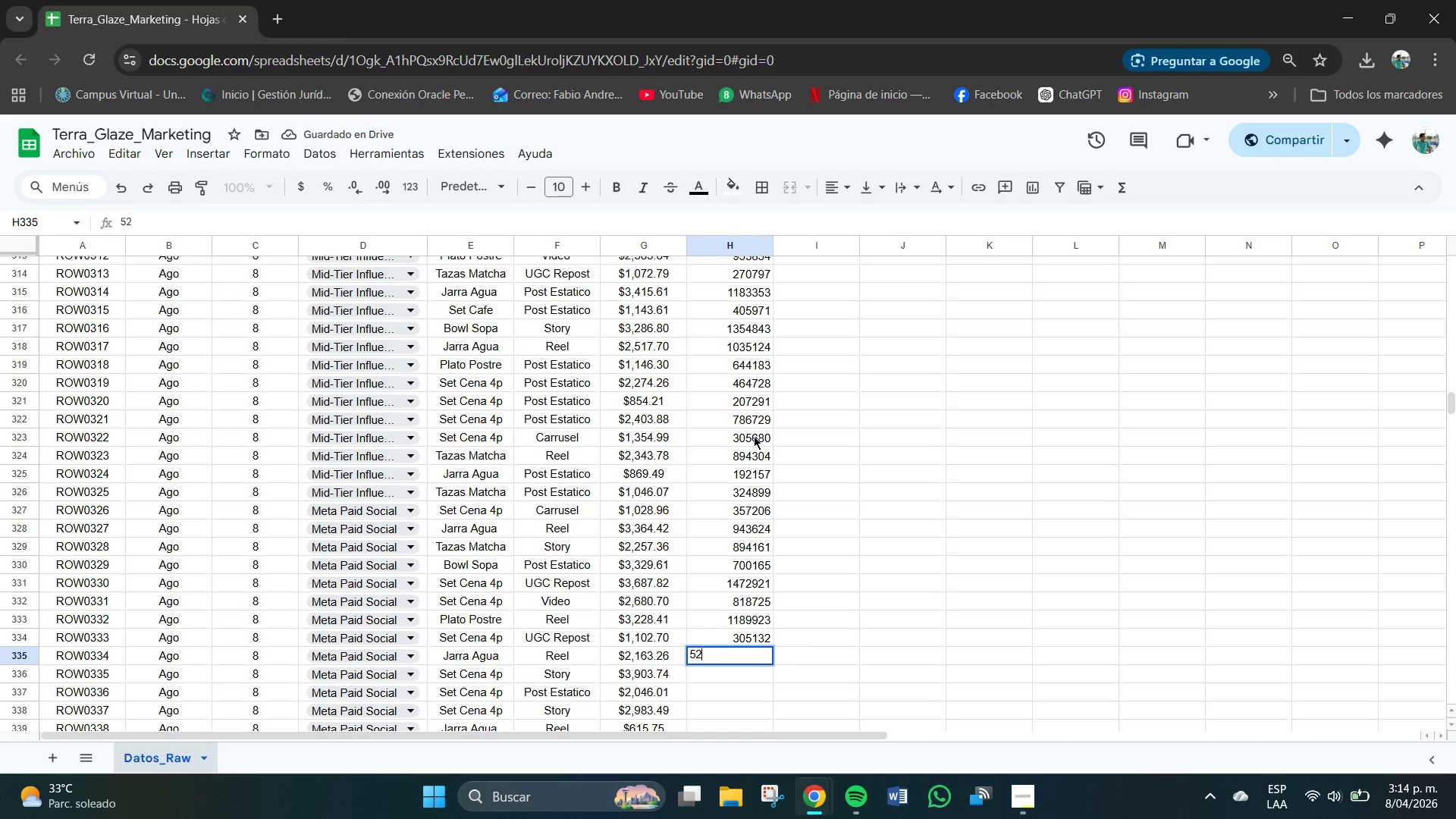 
key(Numpad8)
 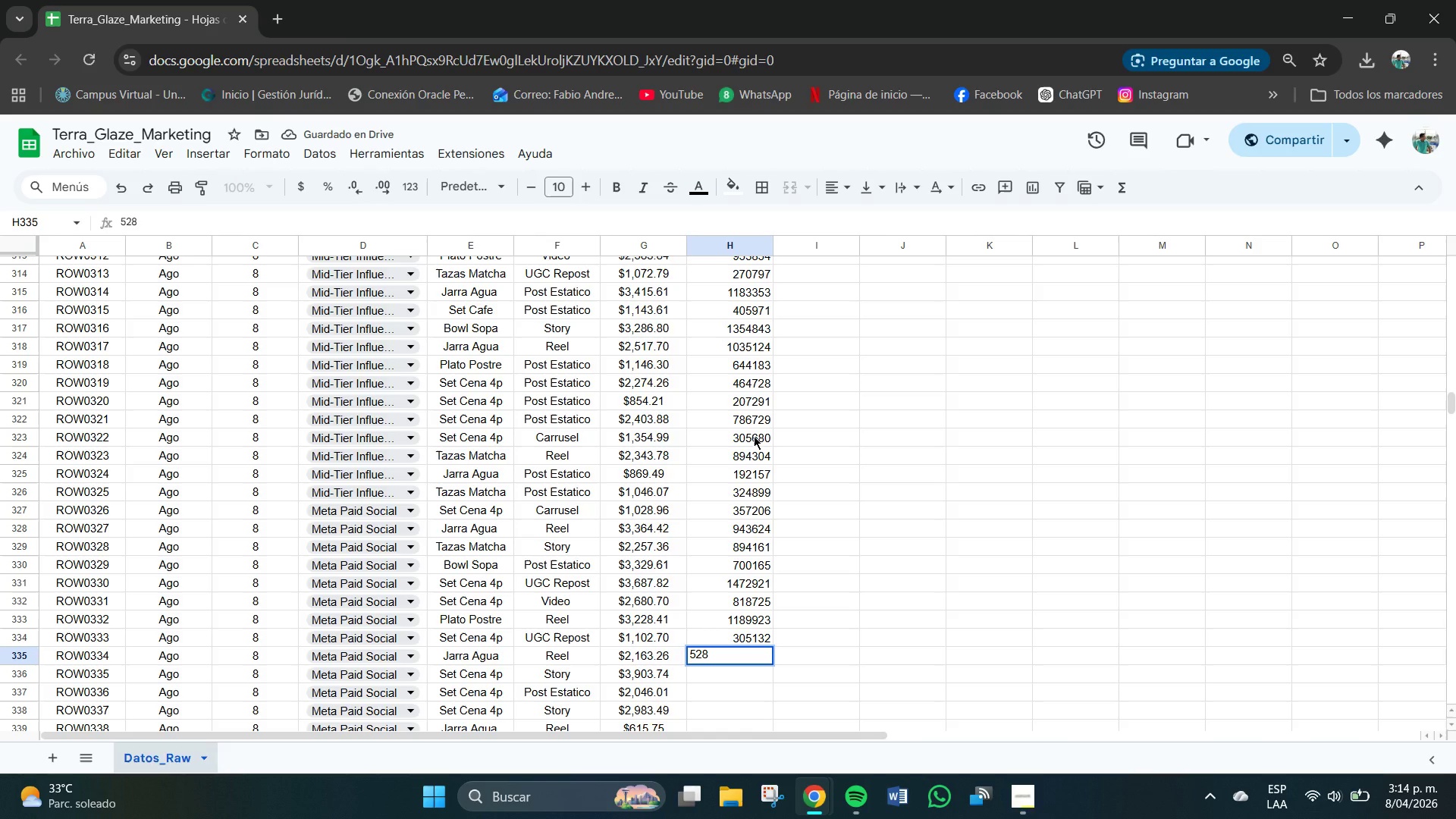 
key(Numpad8)
 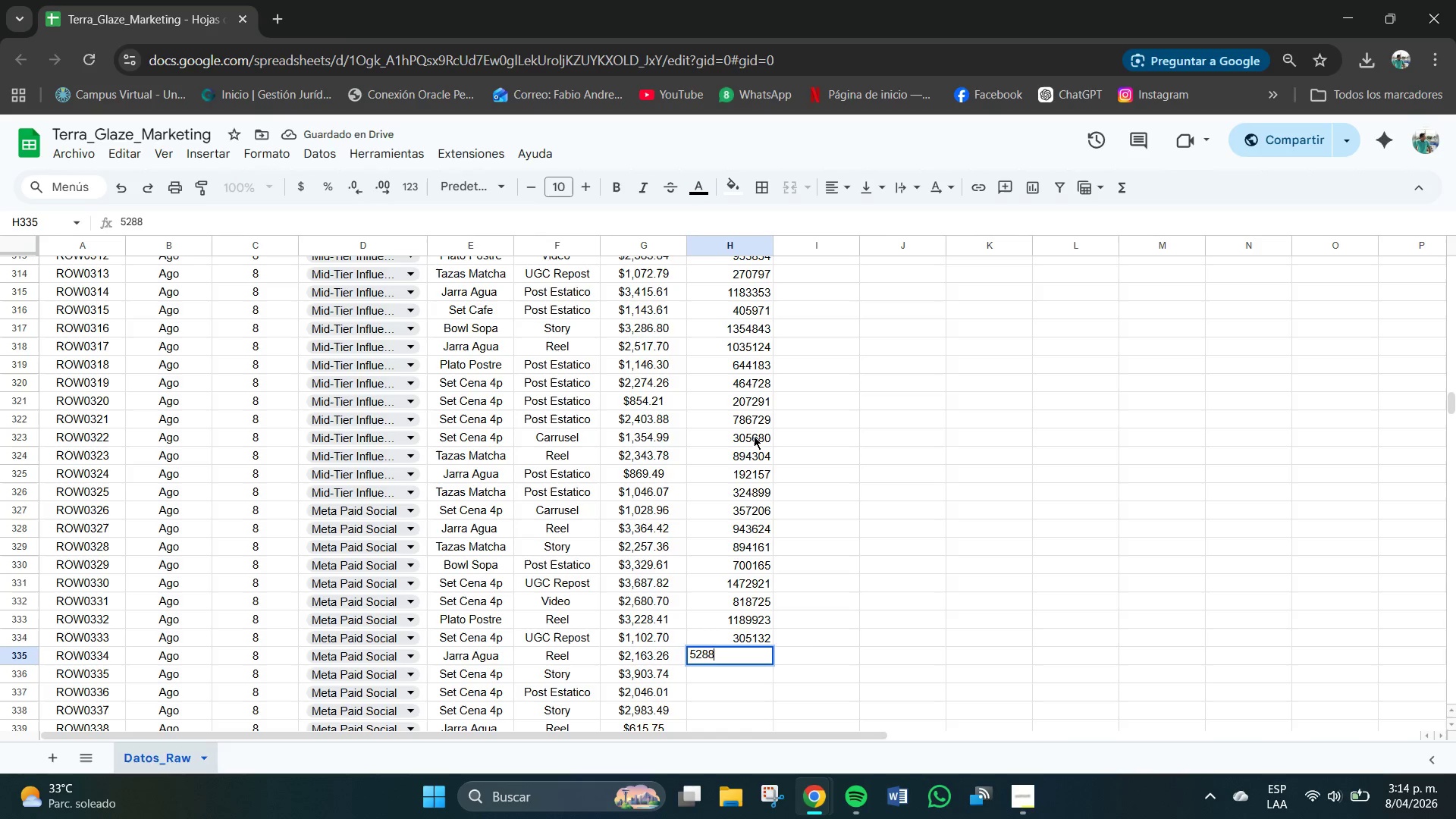 
key(Numpad3)
 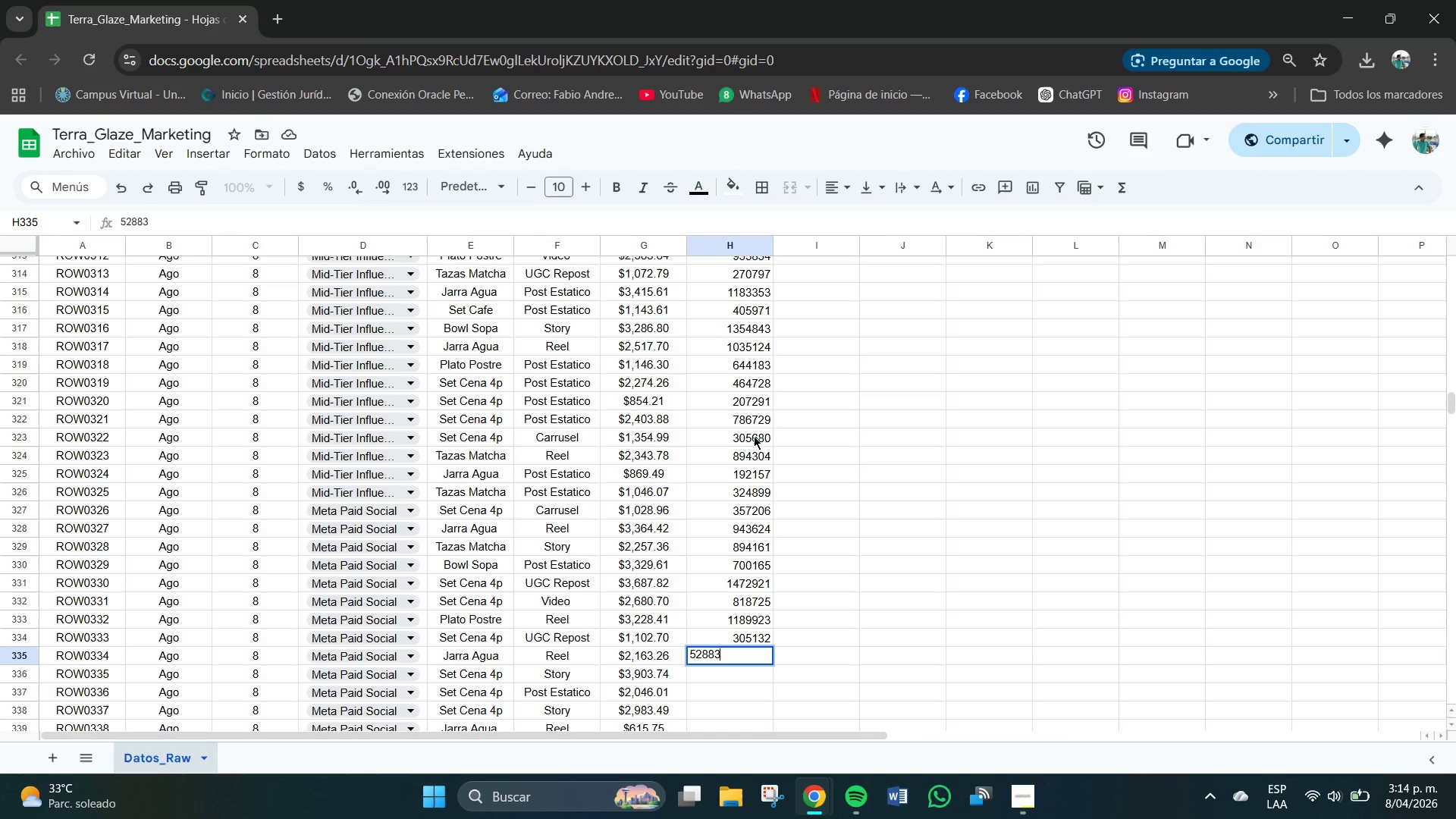 
key(Numpad1)
 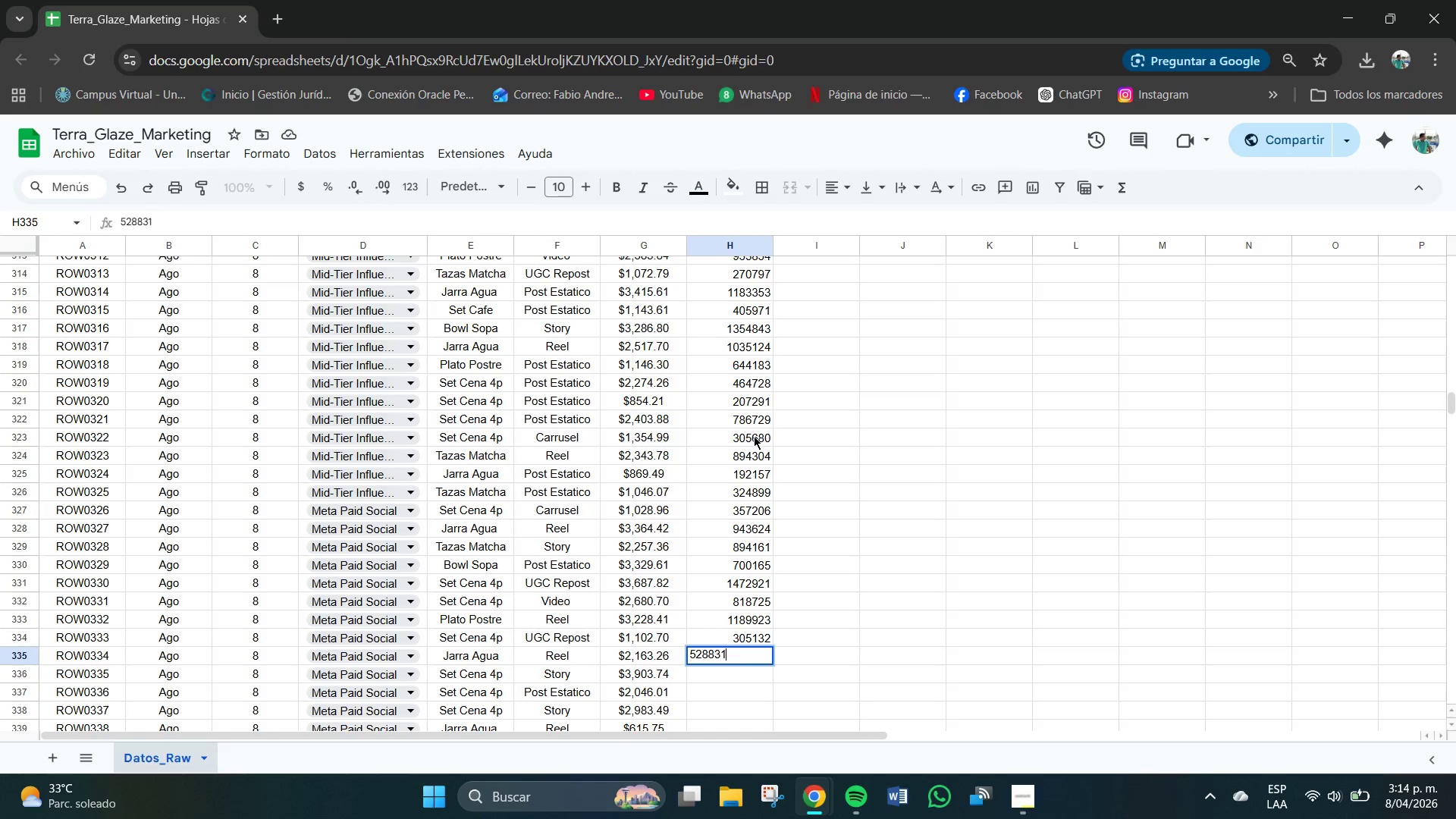 
key(NumpadEnter)
 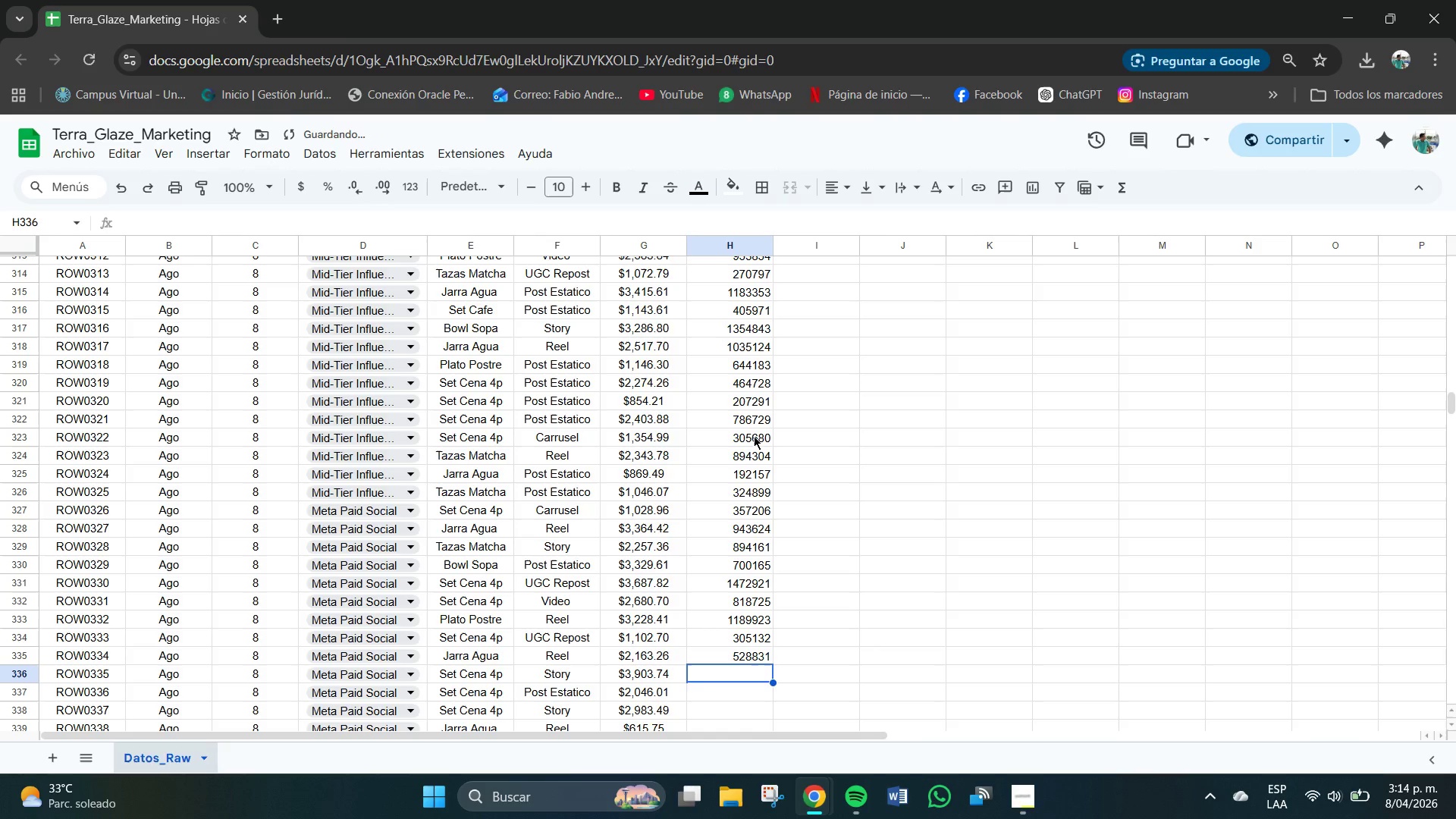 
key(Numpad9)
 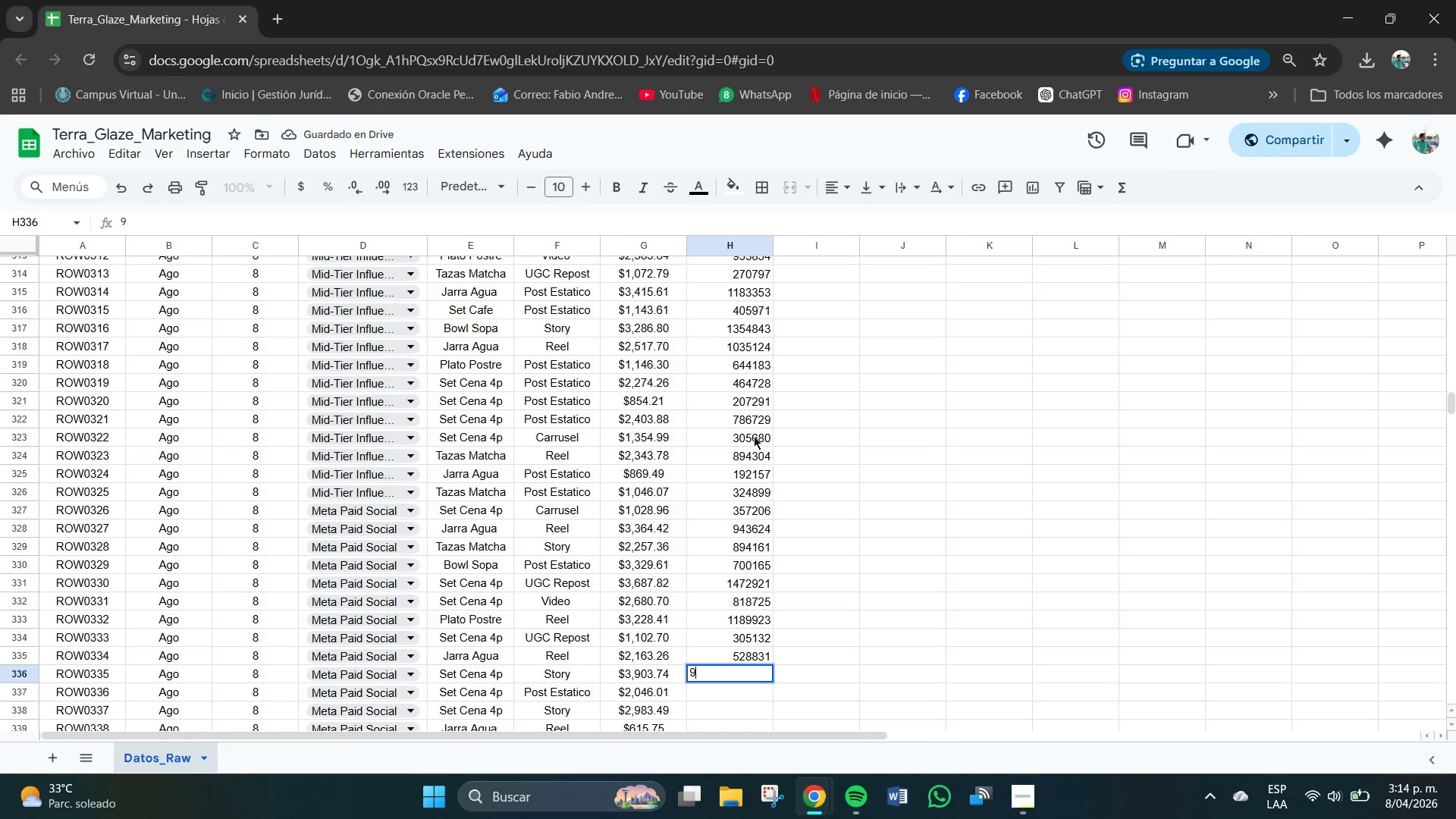 
key(Numpad1)
 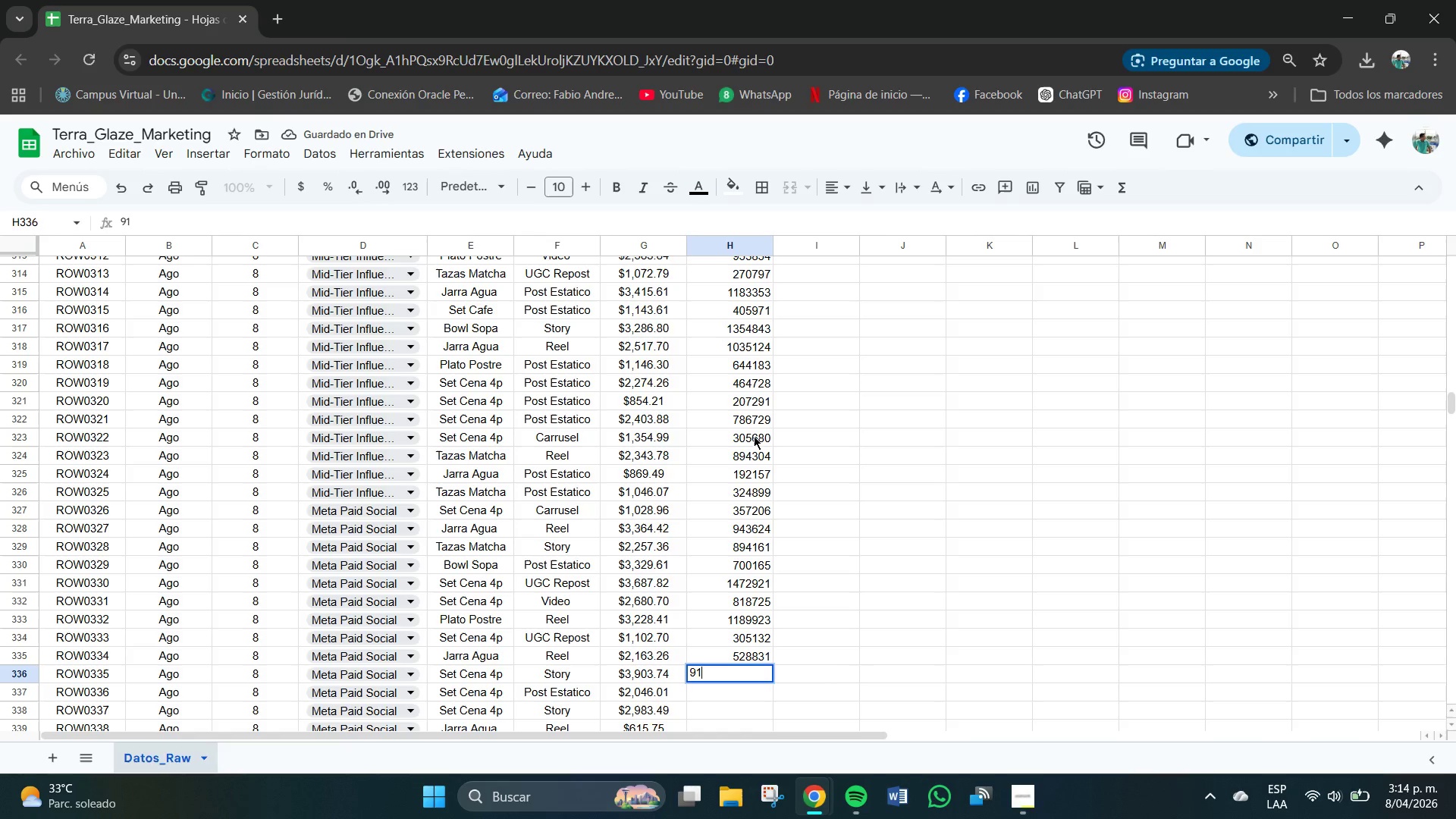 
key(Numpad6)
 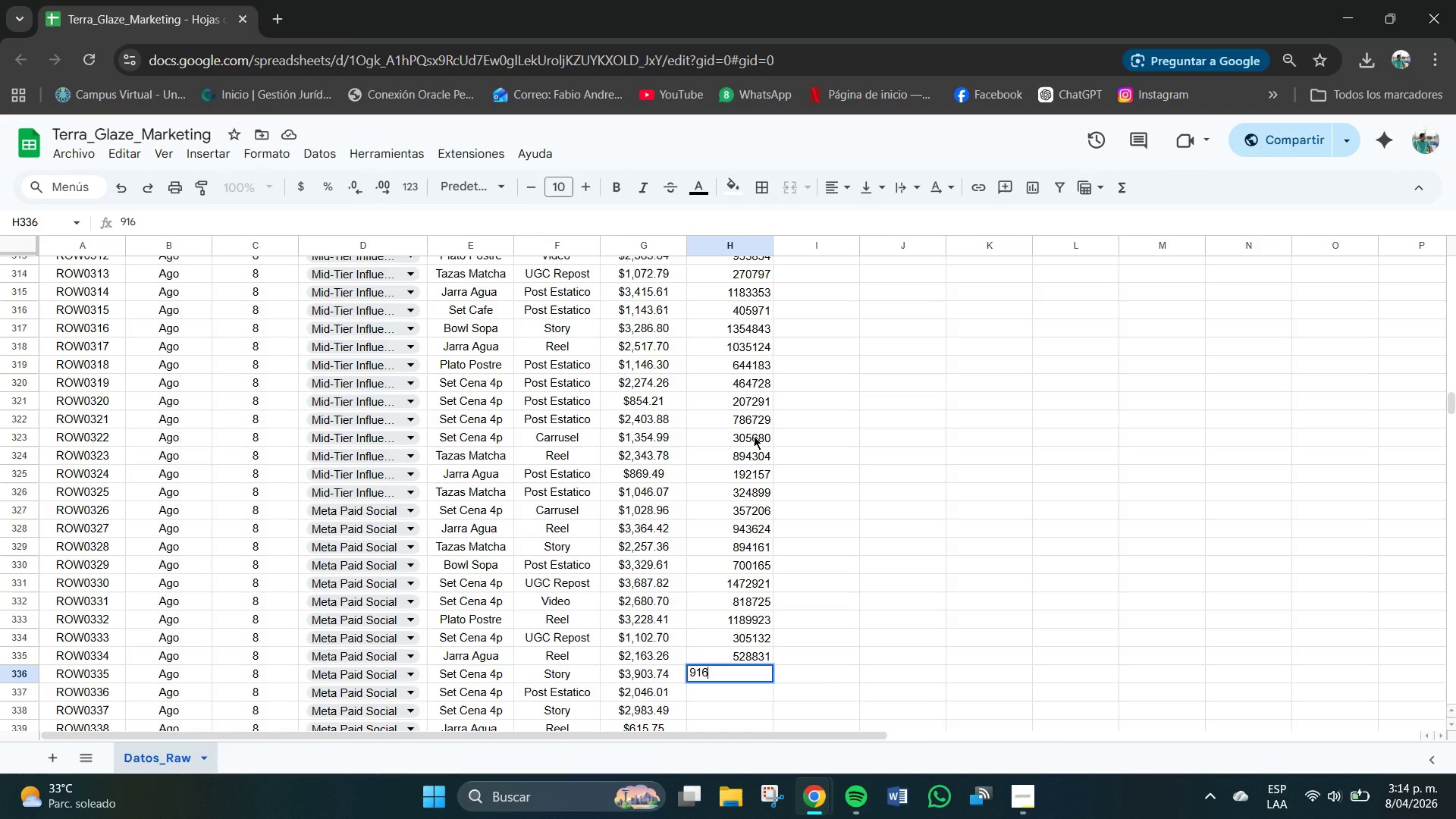 
key(Numpad2)
 